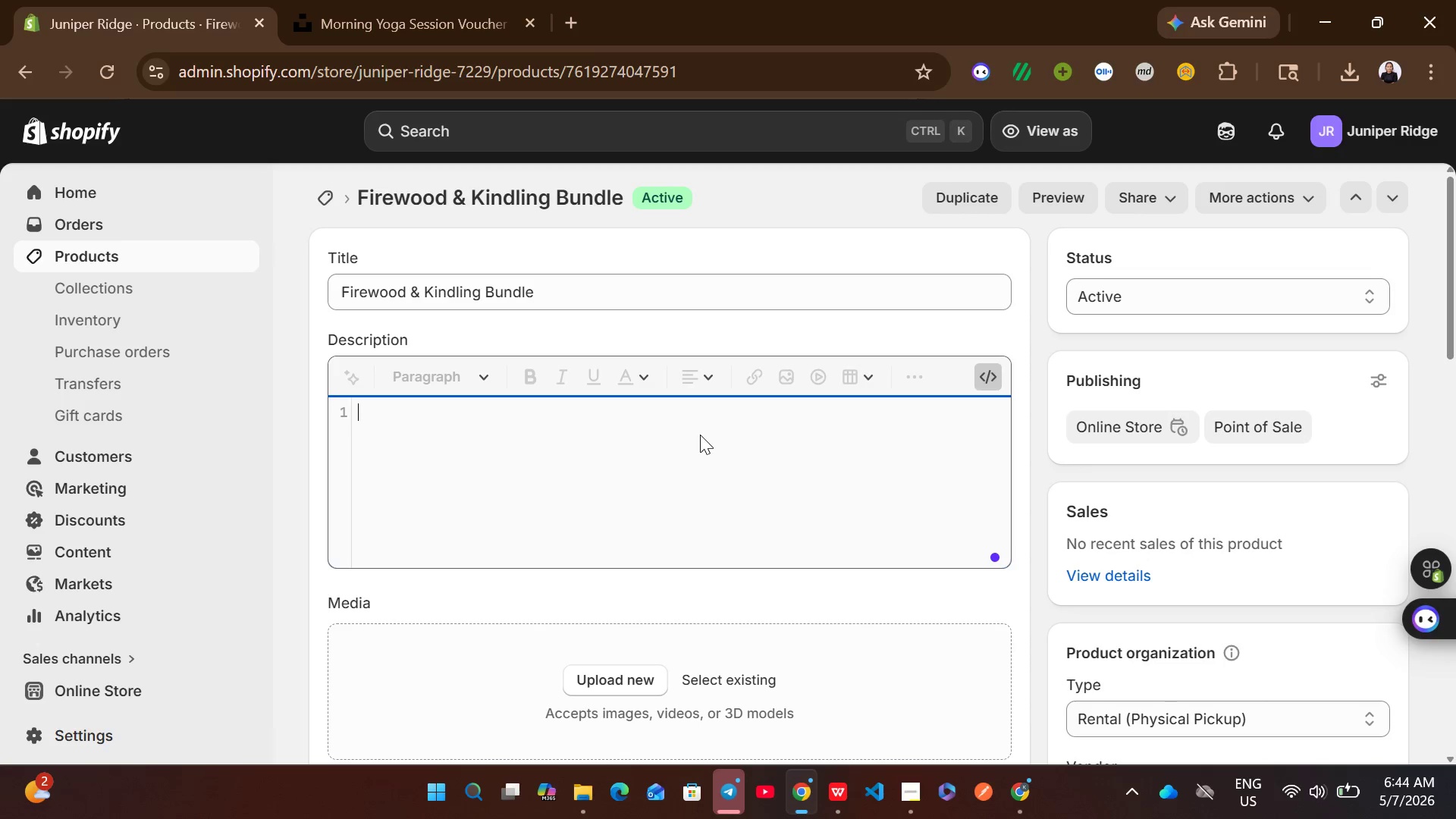 
key(Control+V)
 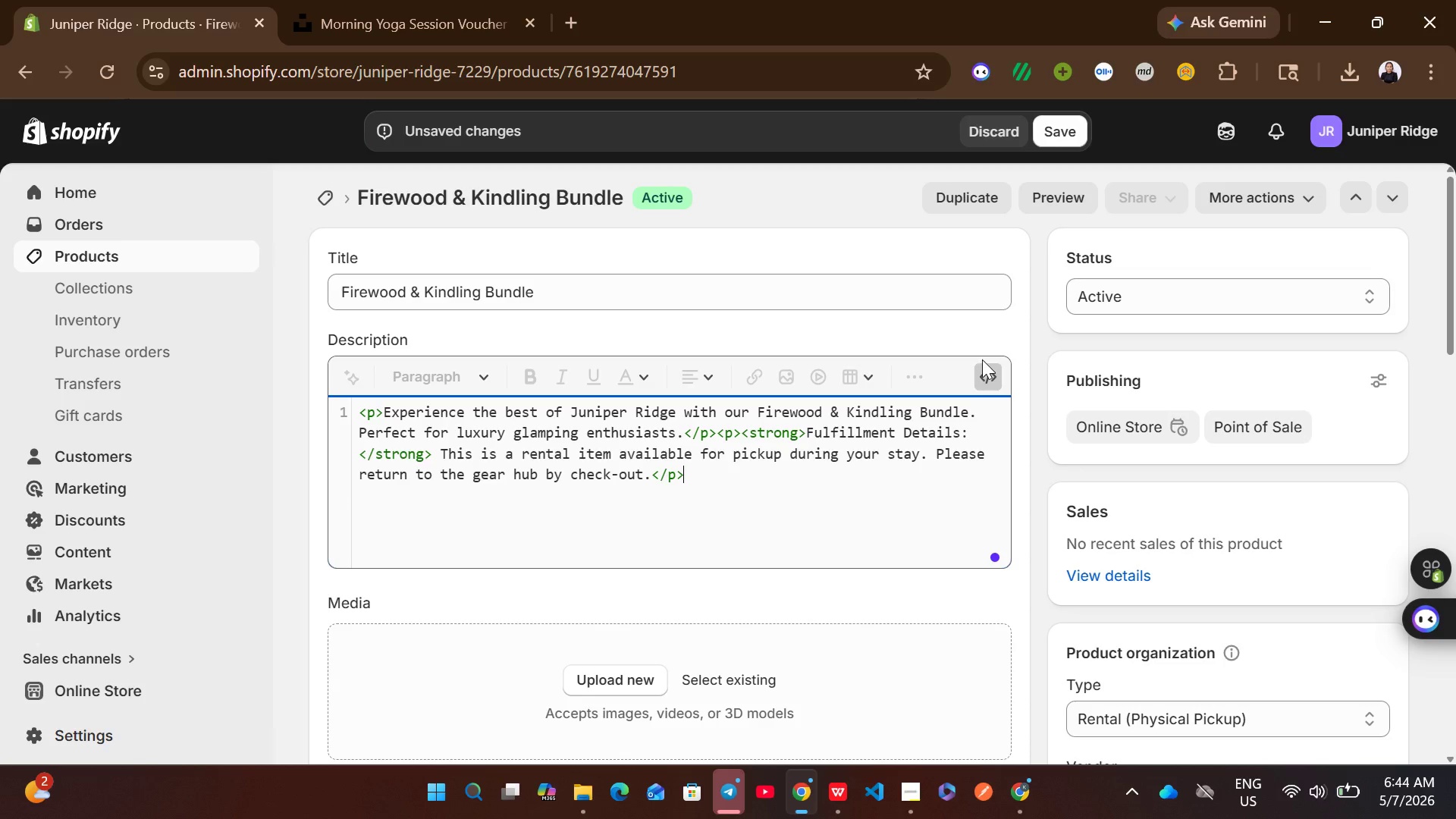 
left_click([983, 368])
 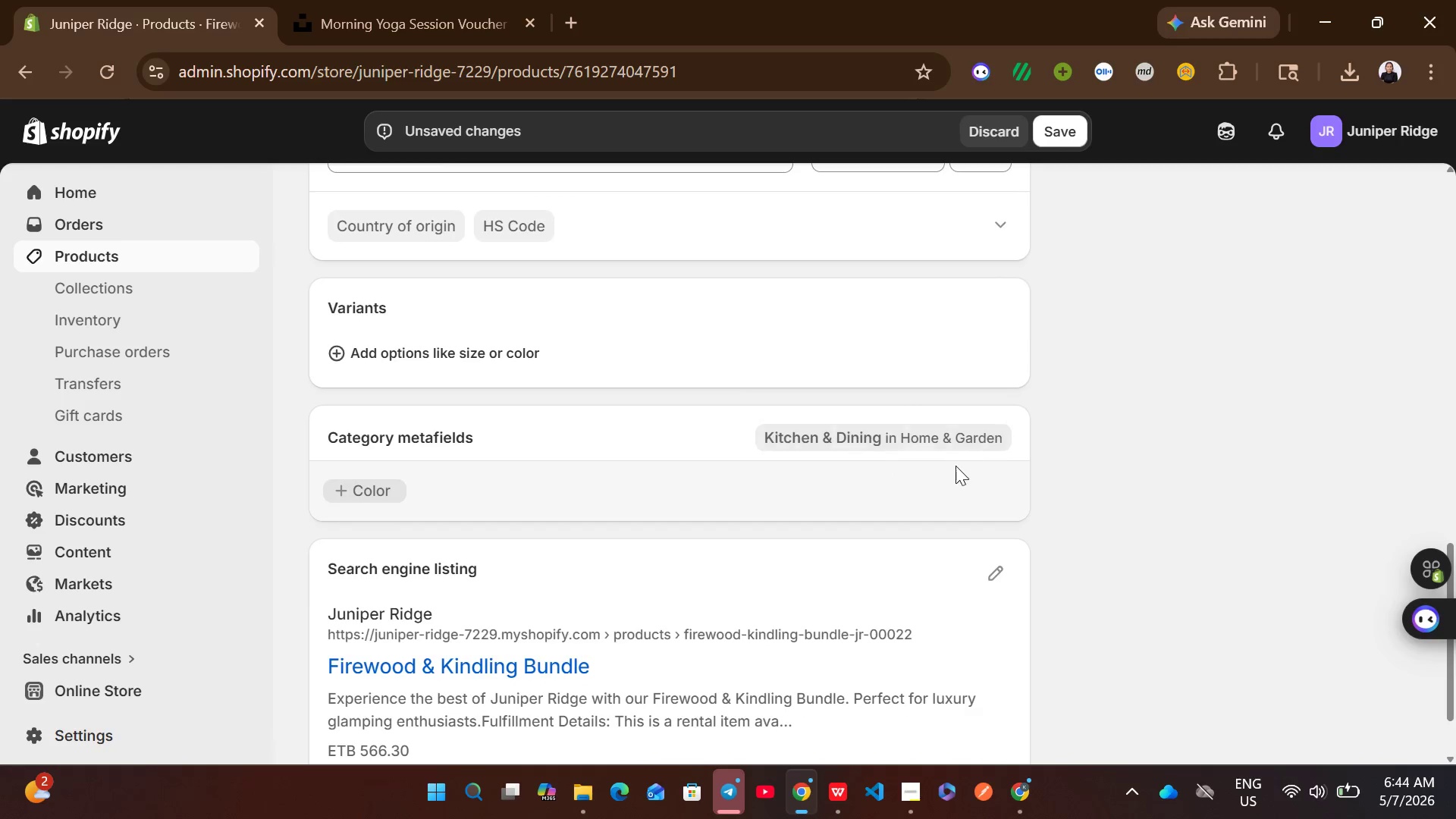 
left_click([1003, 461])
 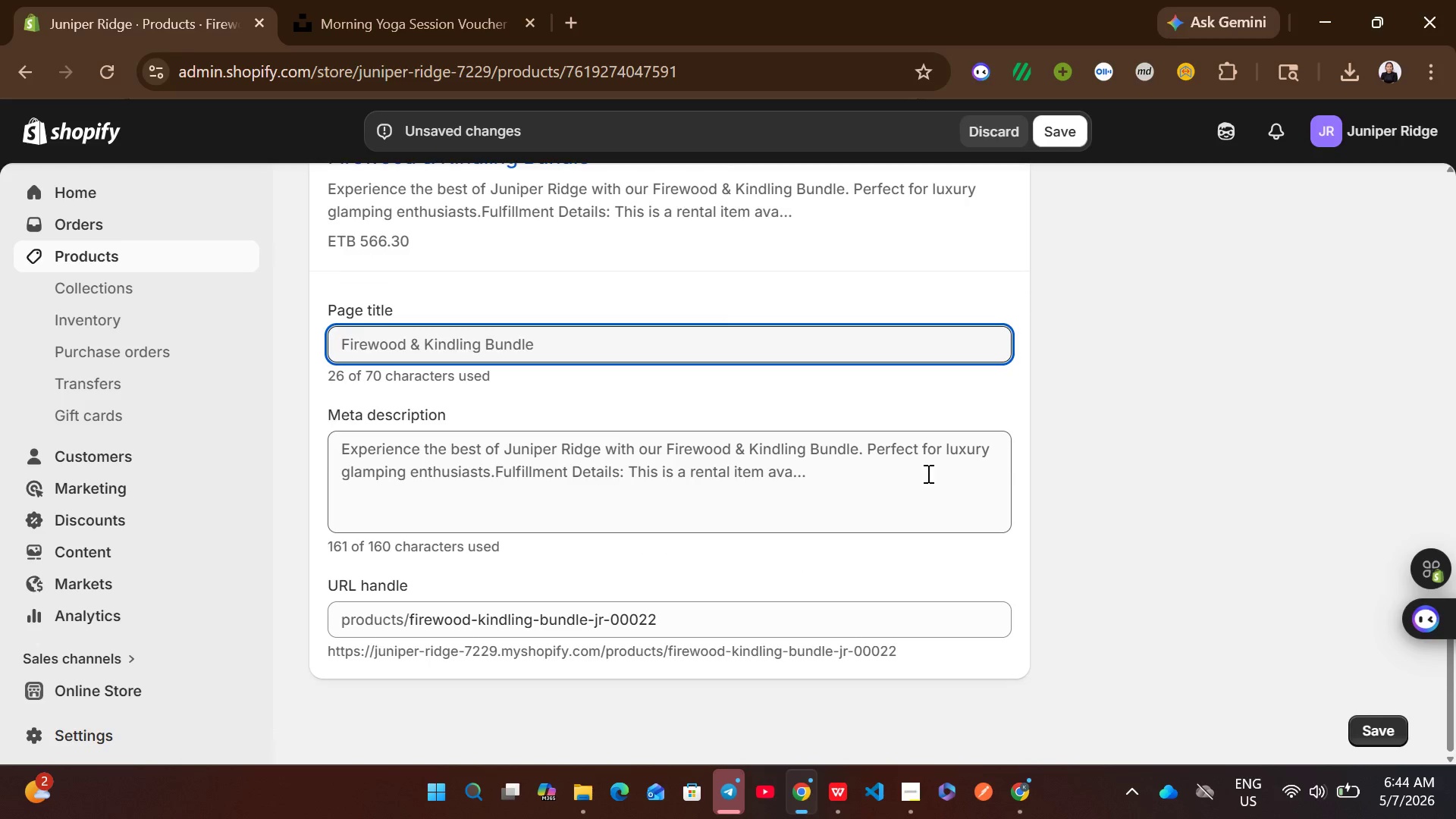 
left_click([853, 476])
 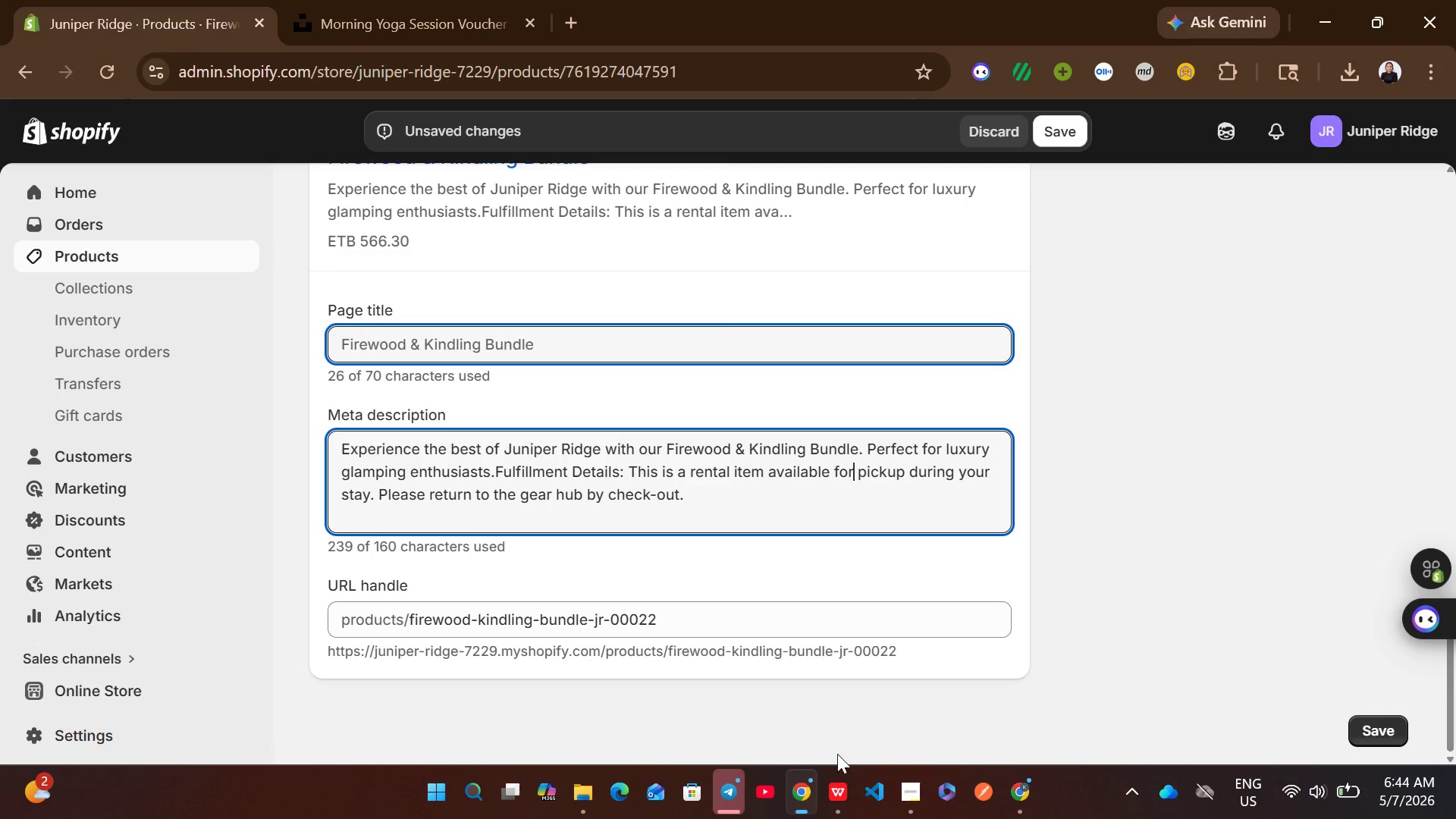 
left_click([836, 769])
 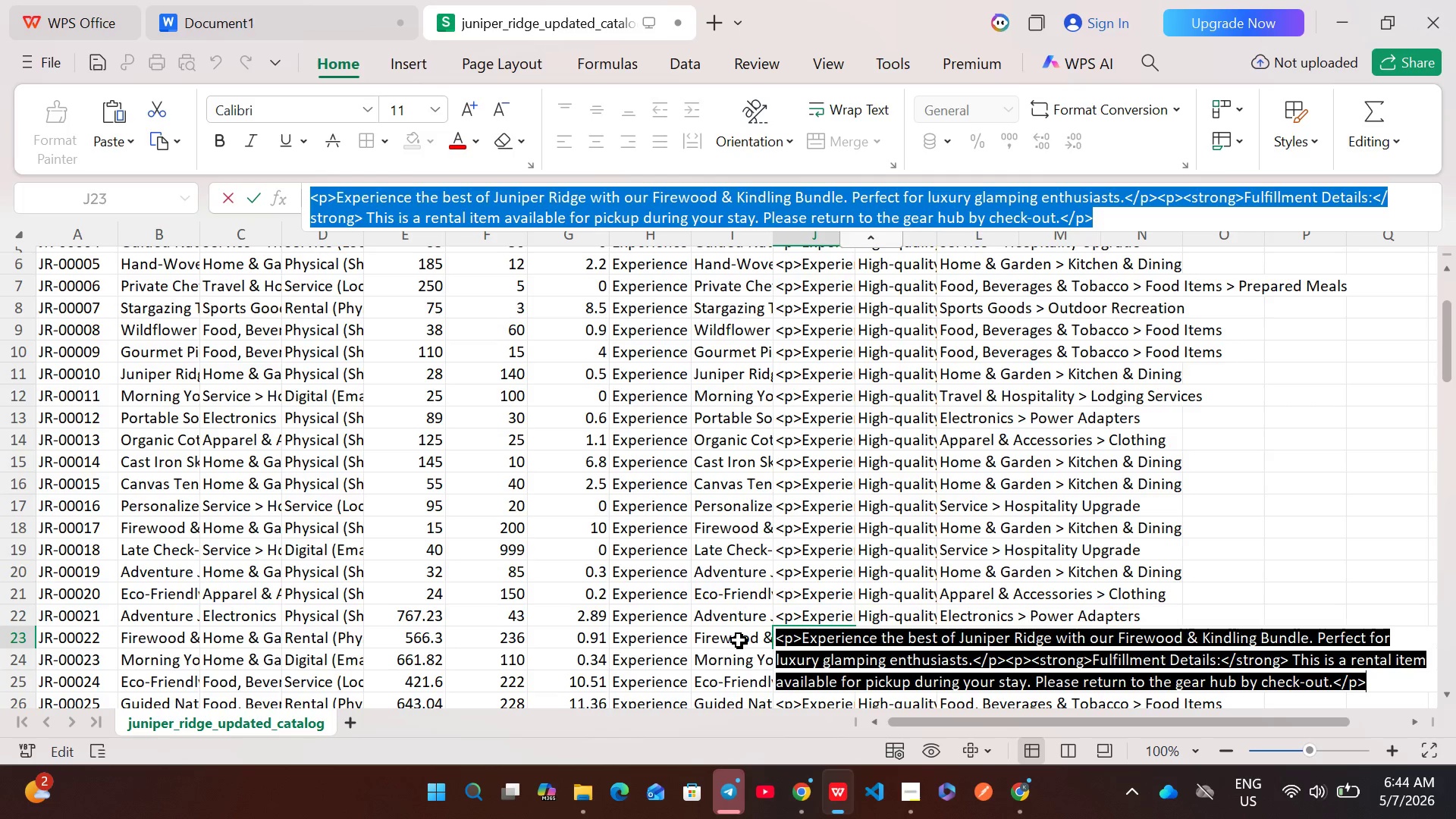 
double_click([739, 640])
 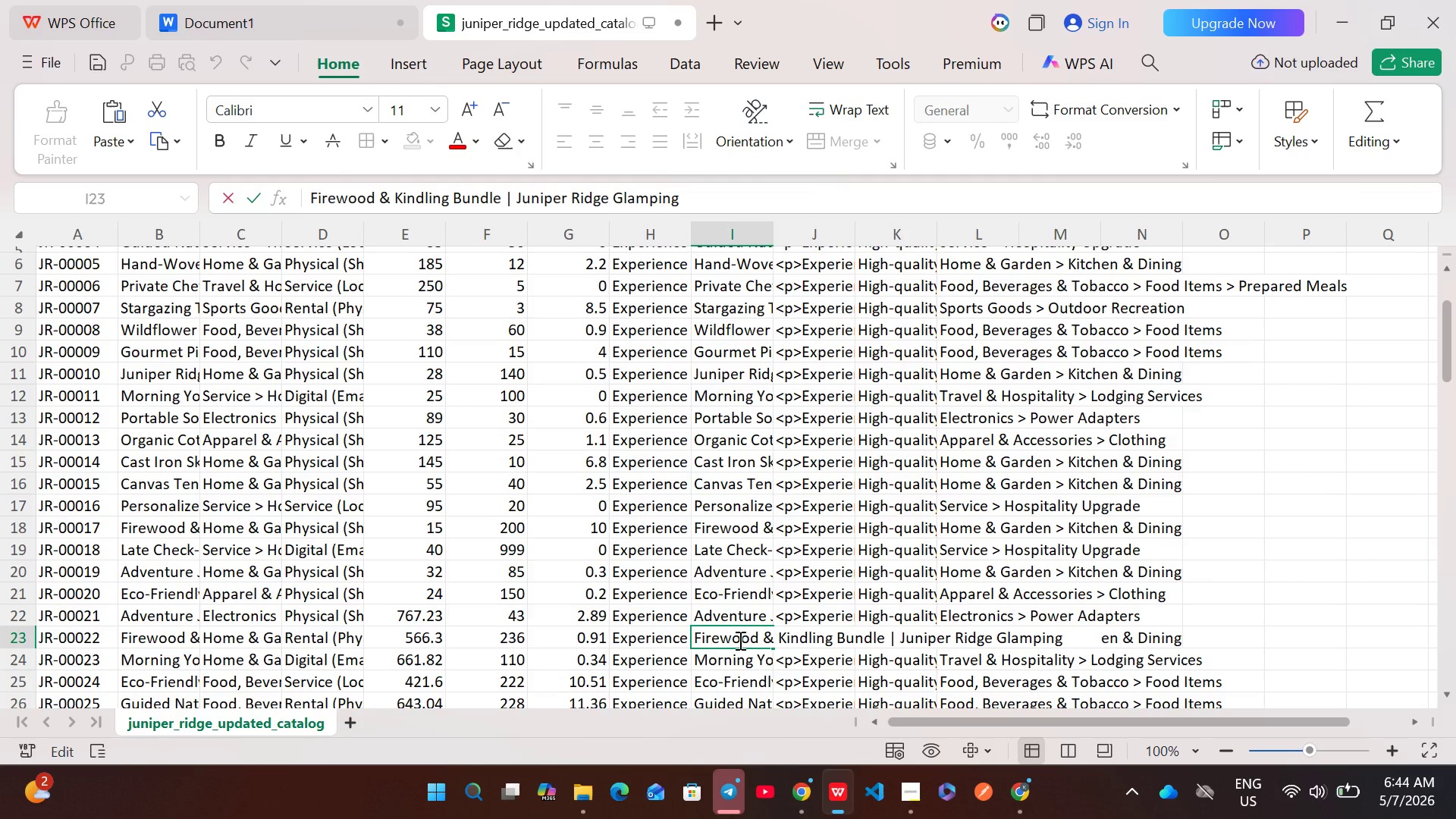 
key(Control+A)
 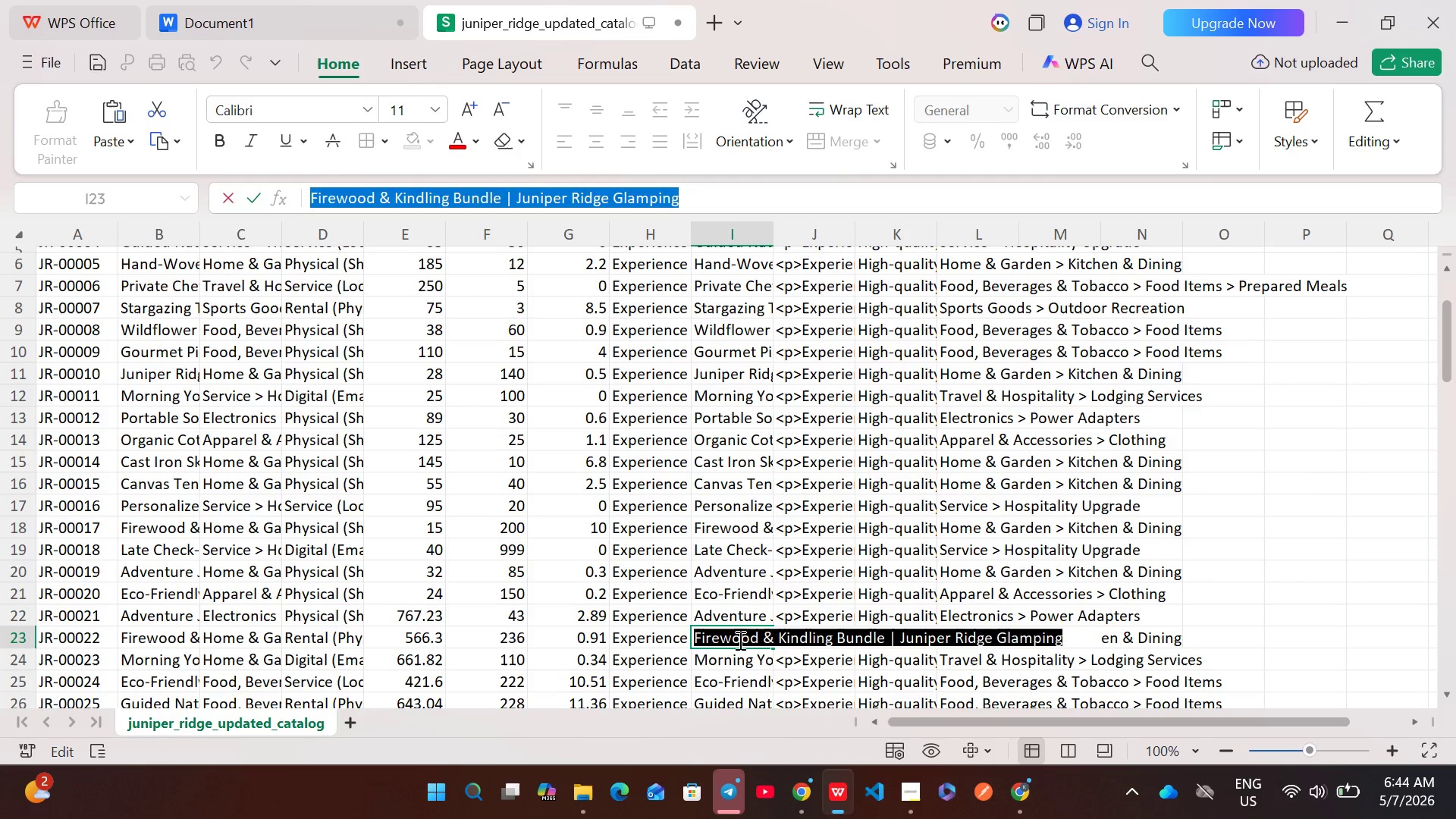 
hold_key(key=C, duration=0.31)
 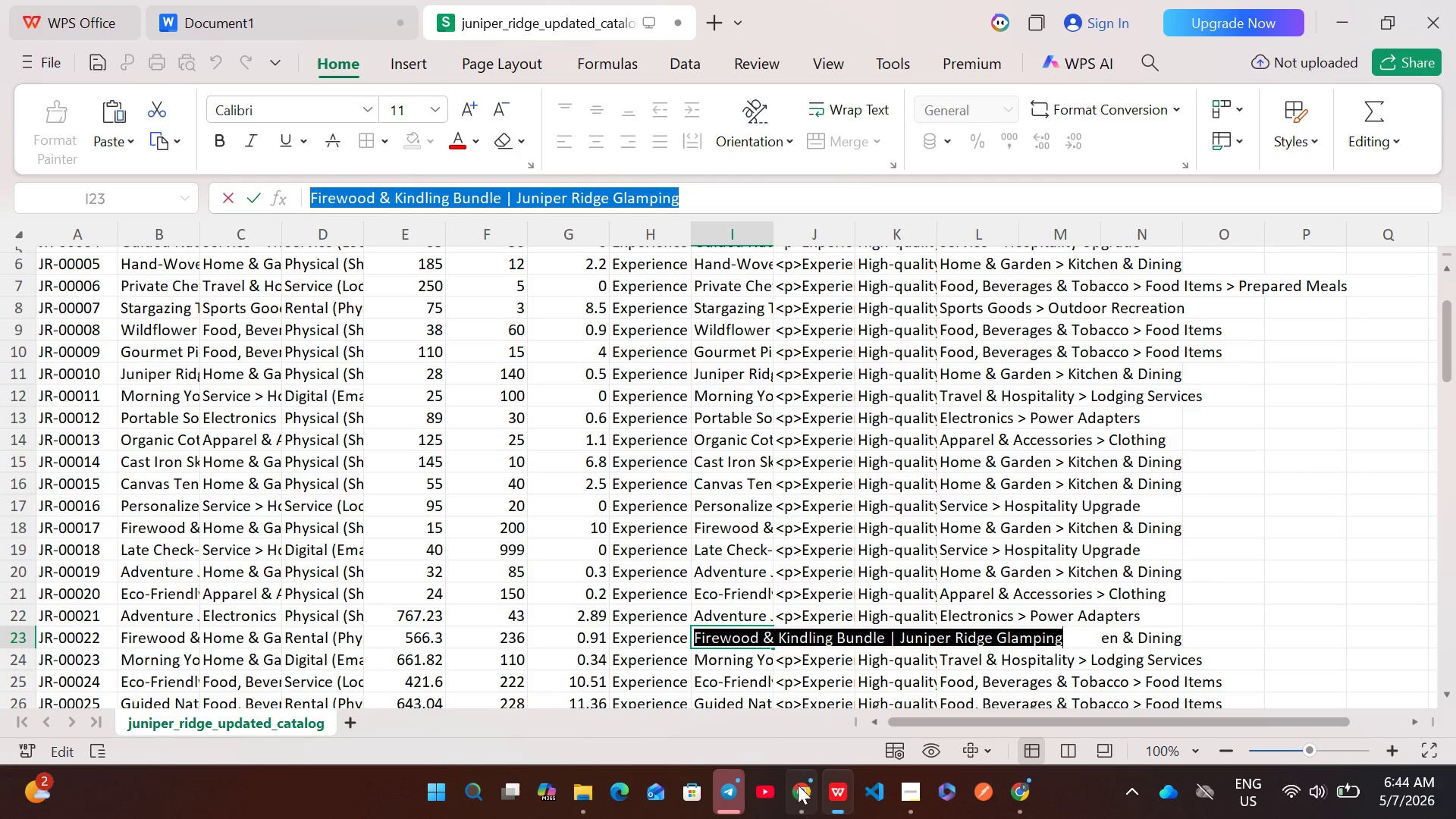 
left_click([795, 785])
 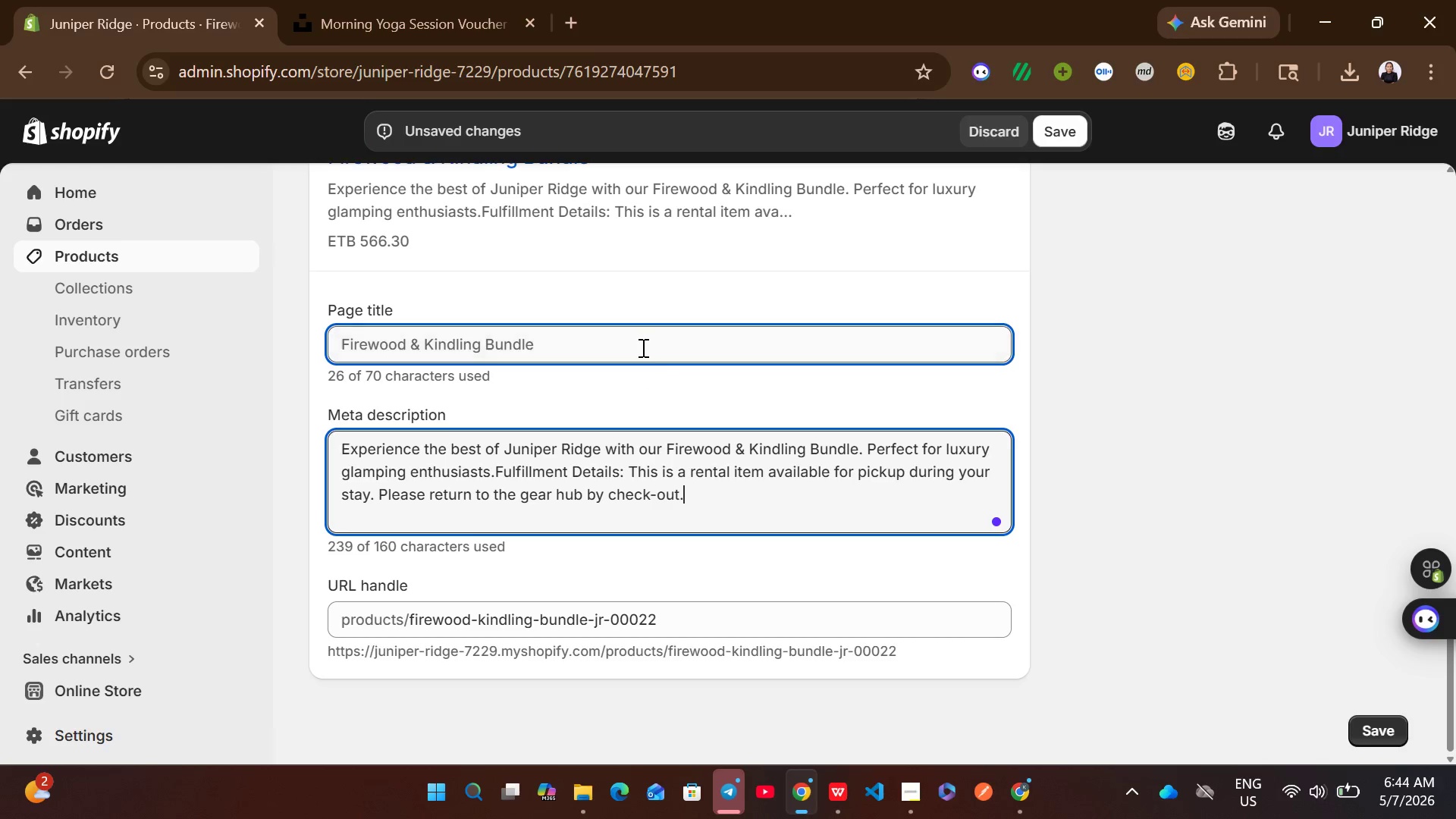 
left_click([641, 347])
 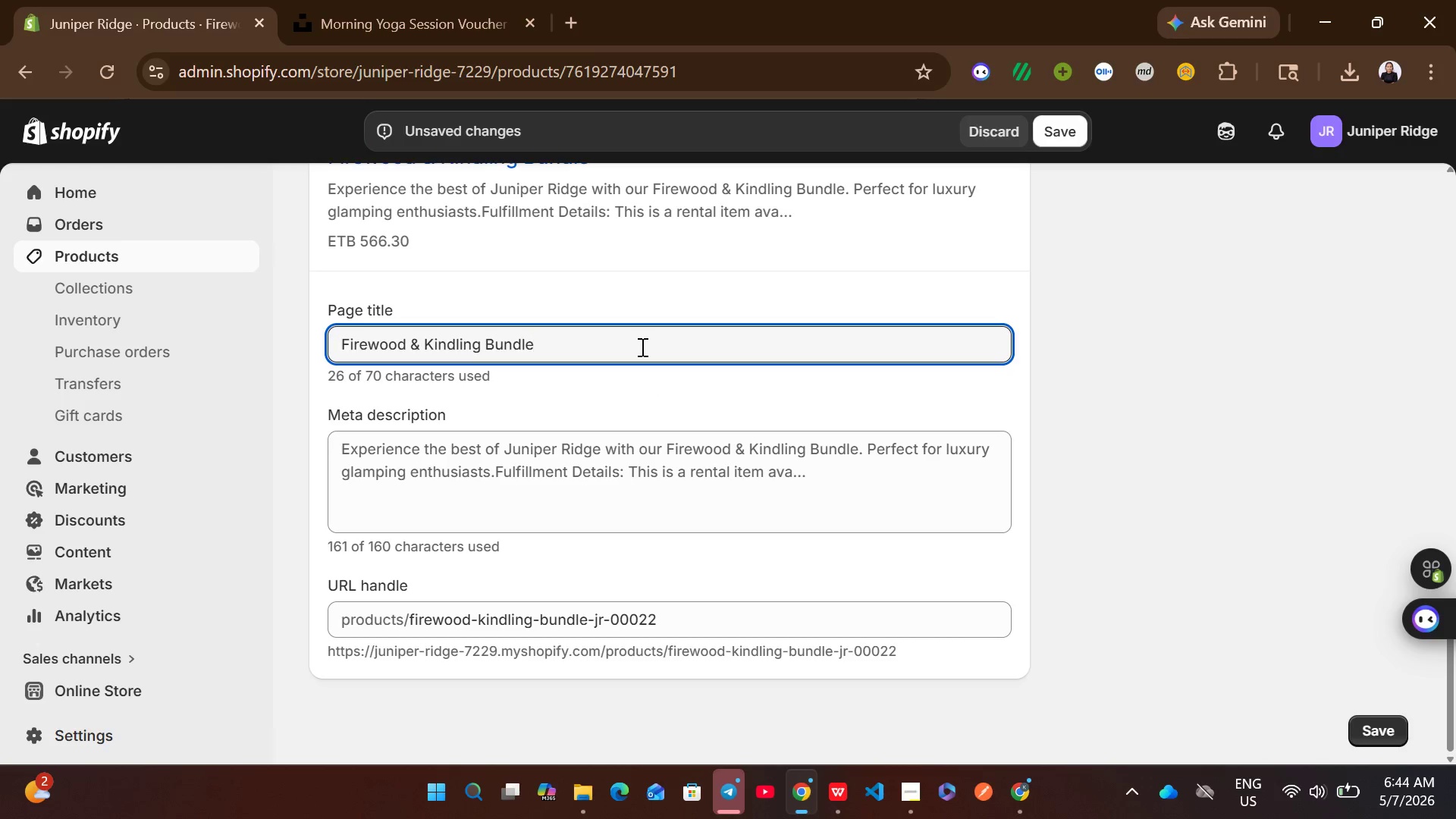 
key(Control+A)
 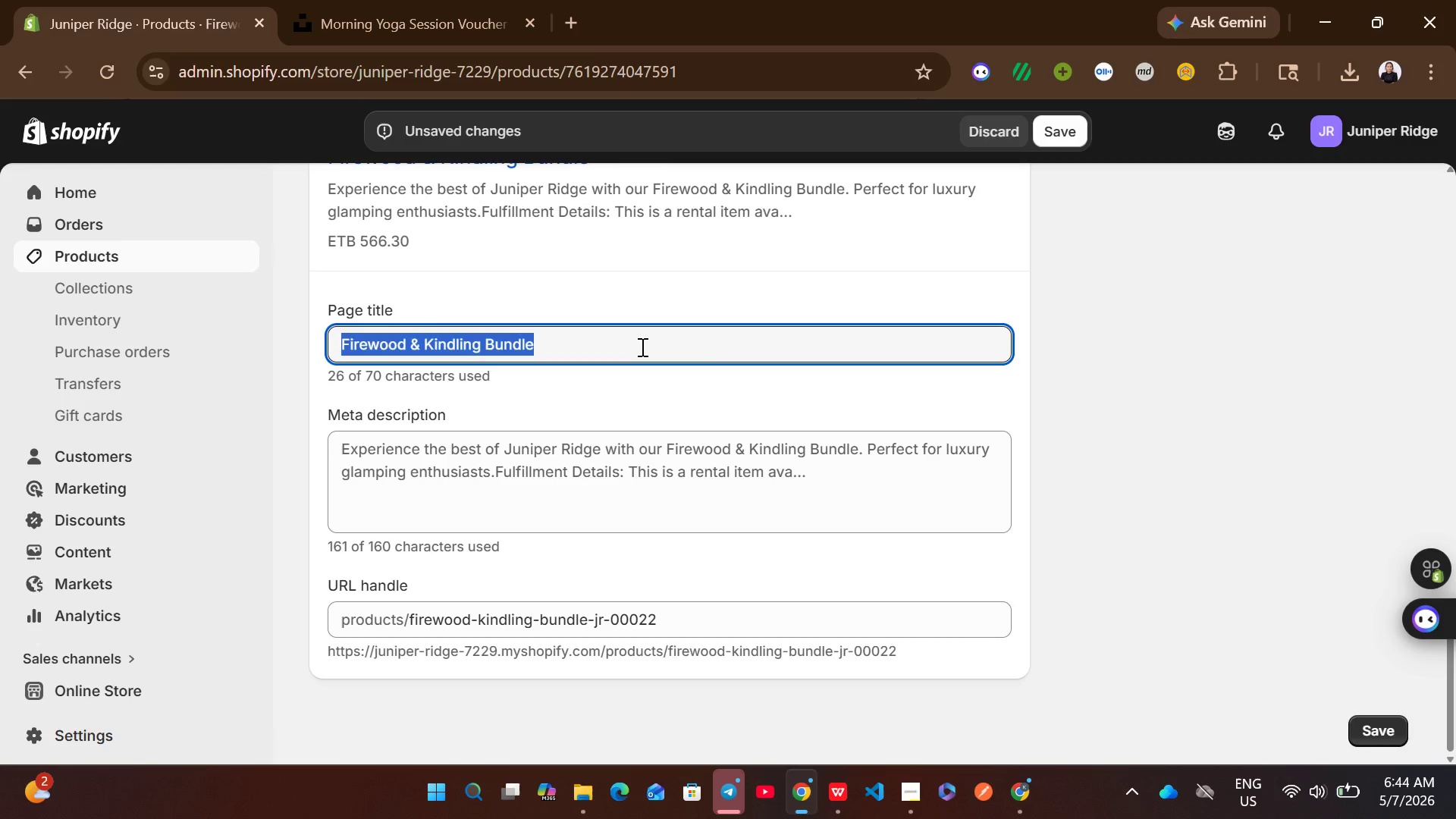 
key(Control+V)
 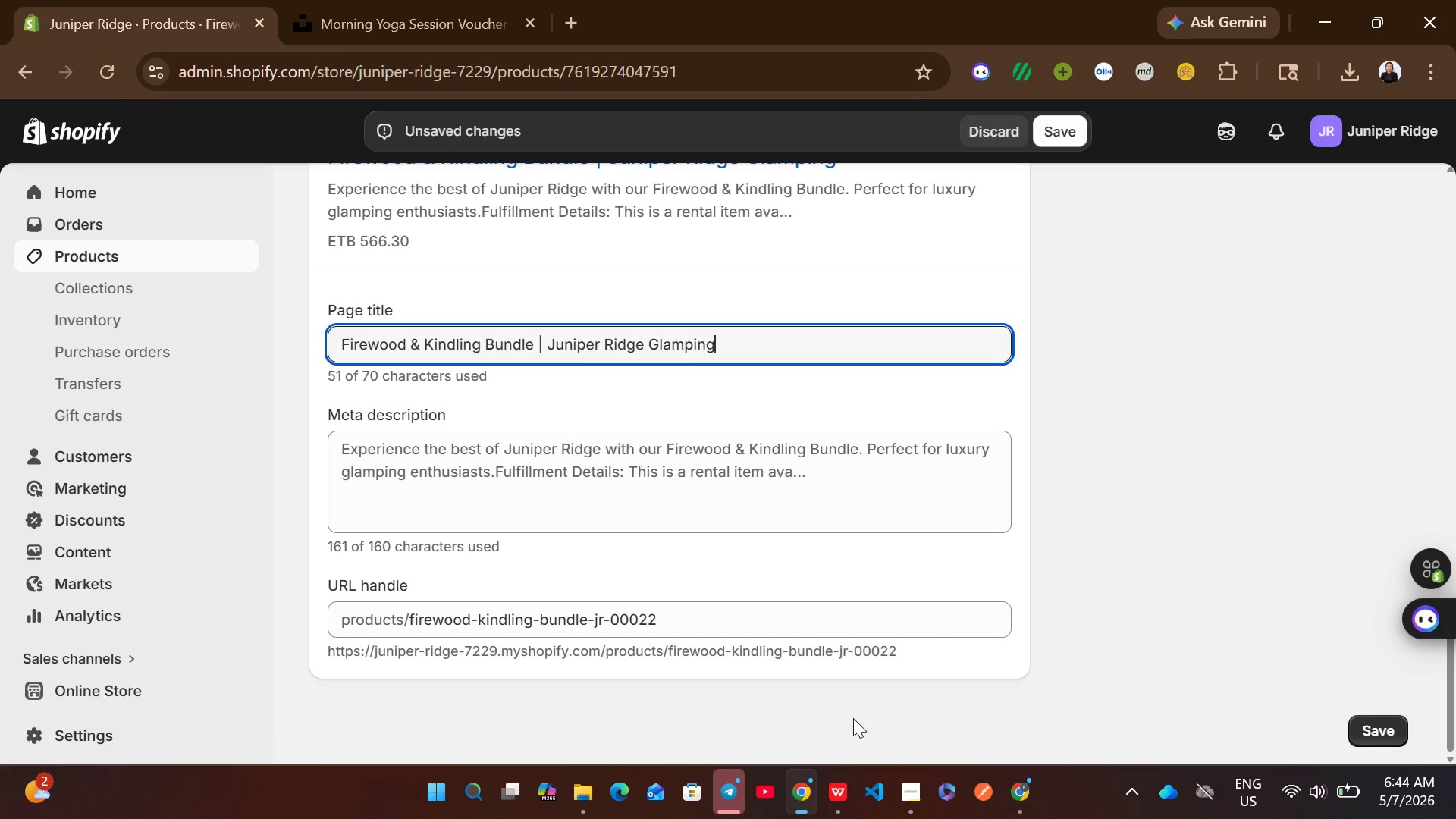 
left_click([836, 783])
 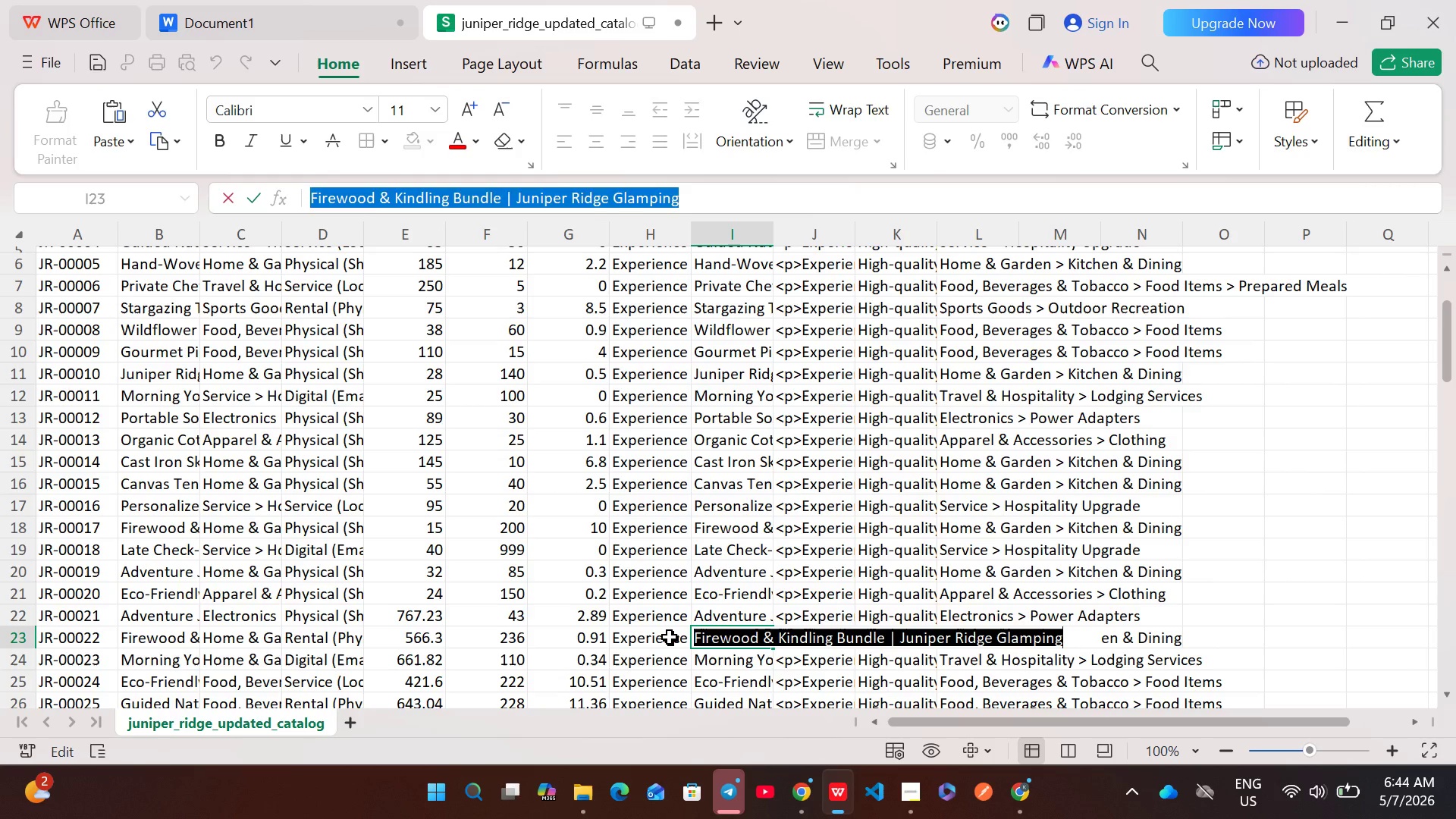 
double_click([670, 637])
 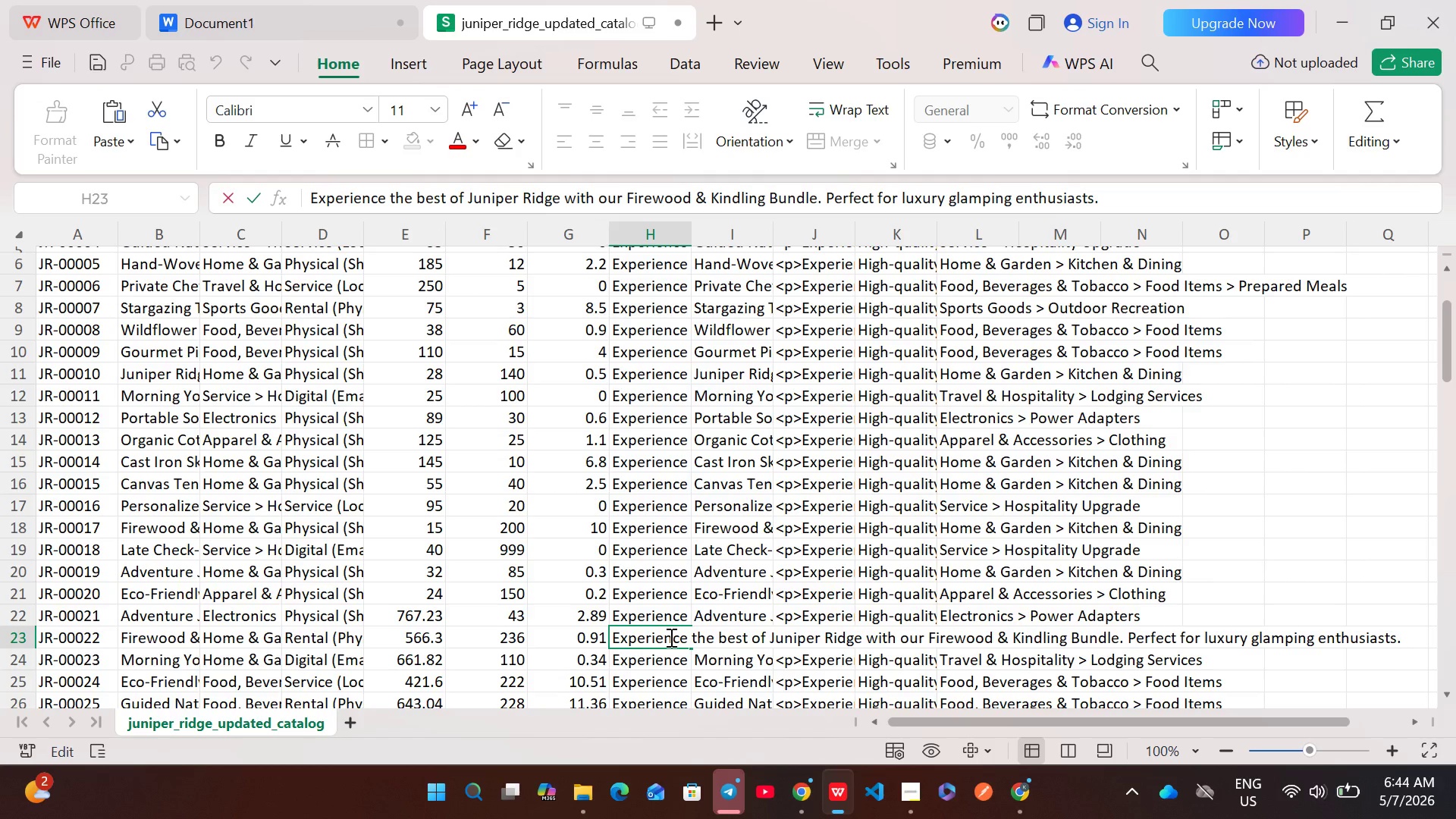 
key(Control+A)
 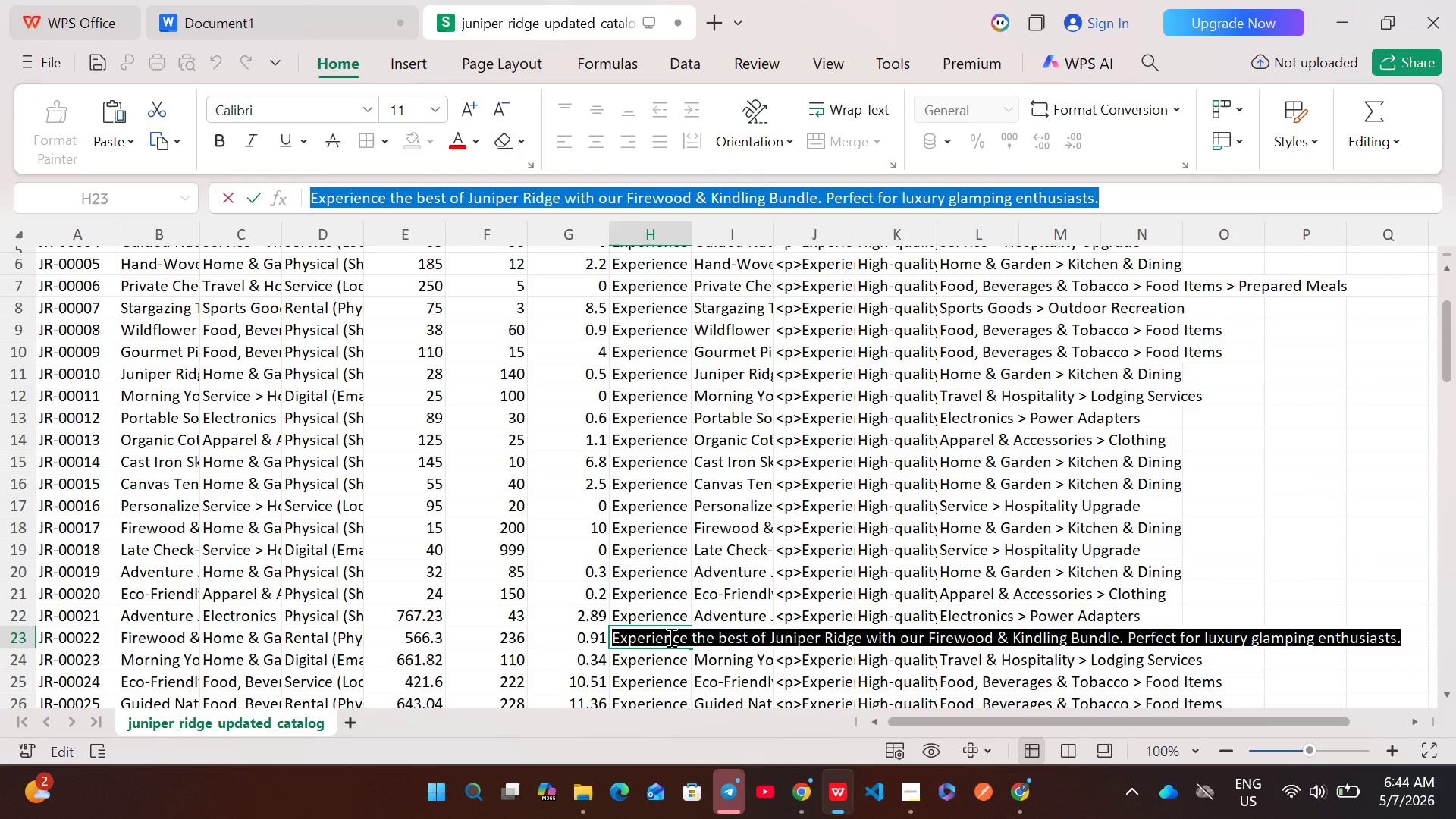 
key(Control+C)
 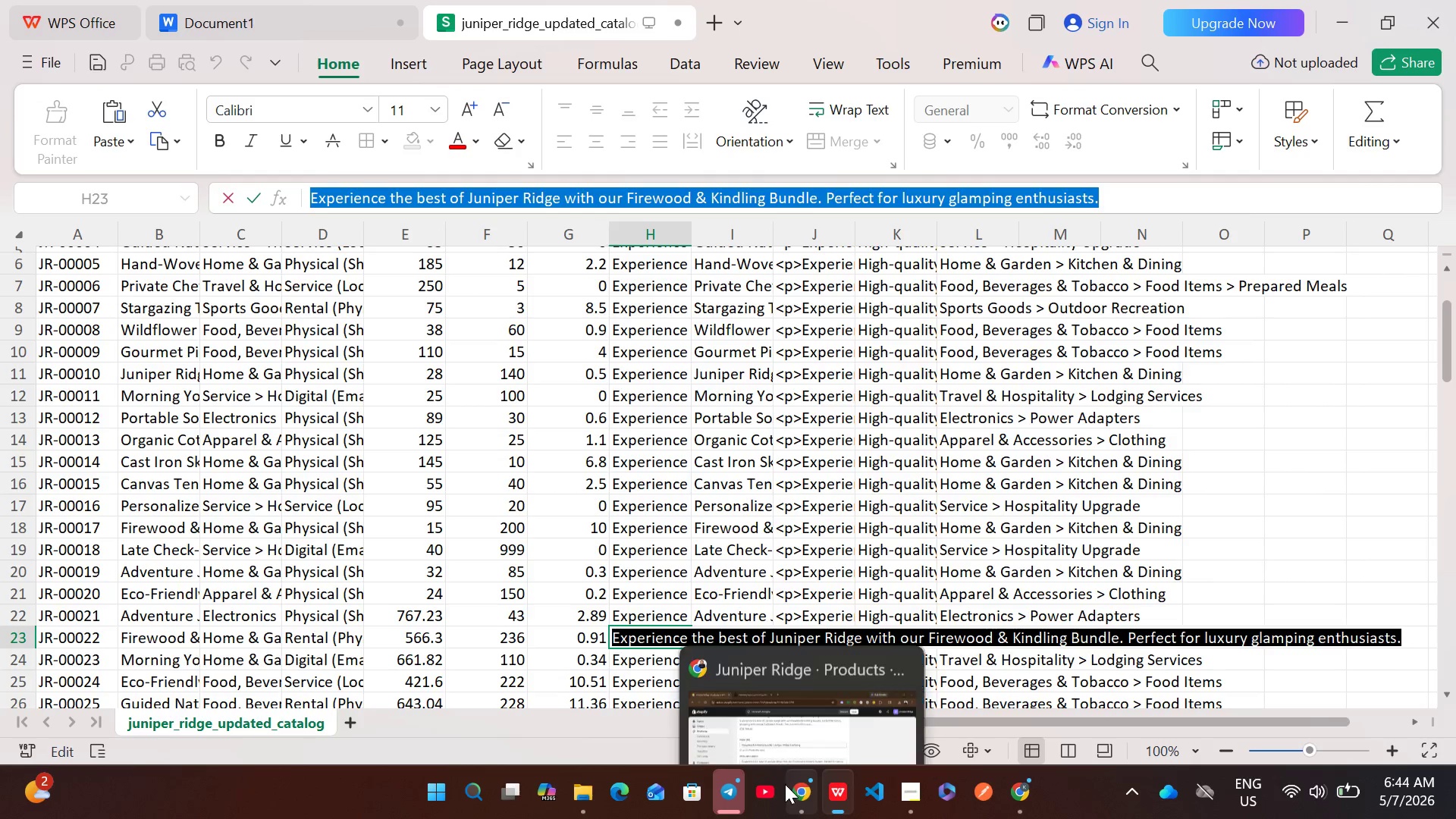 
left_click([799, 785])
 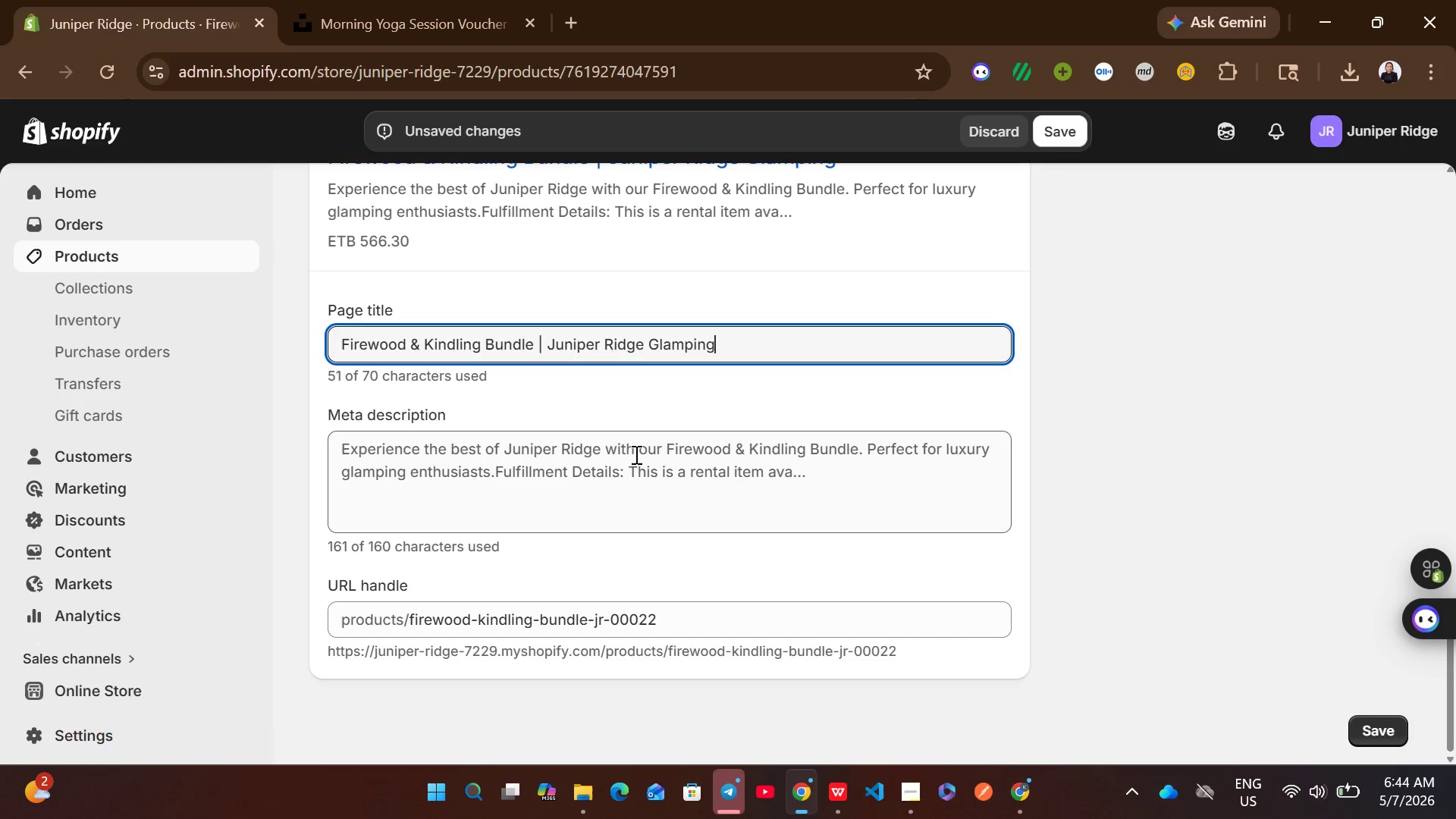 
left_click([635, 454])
 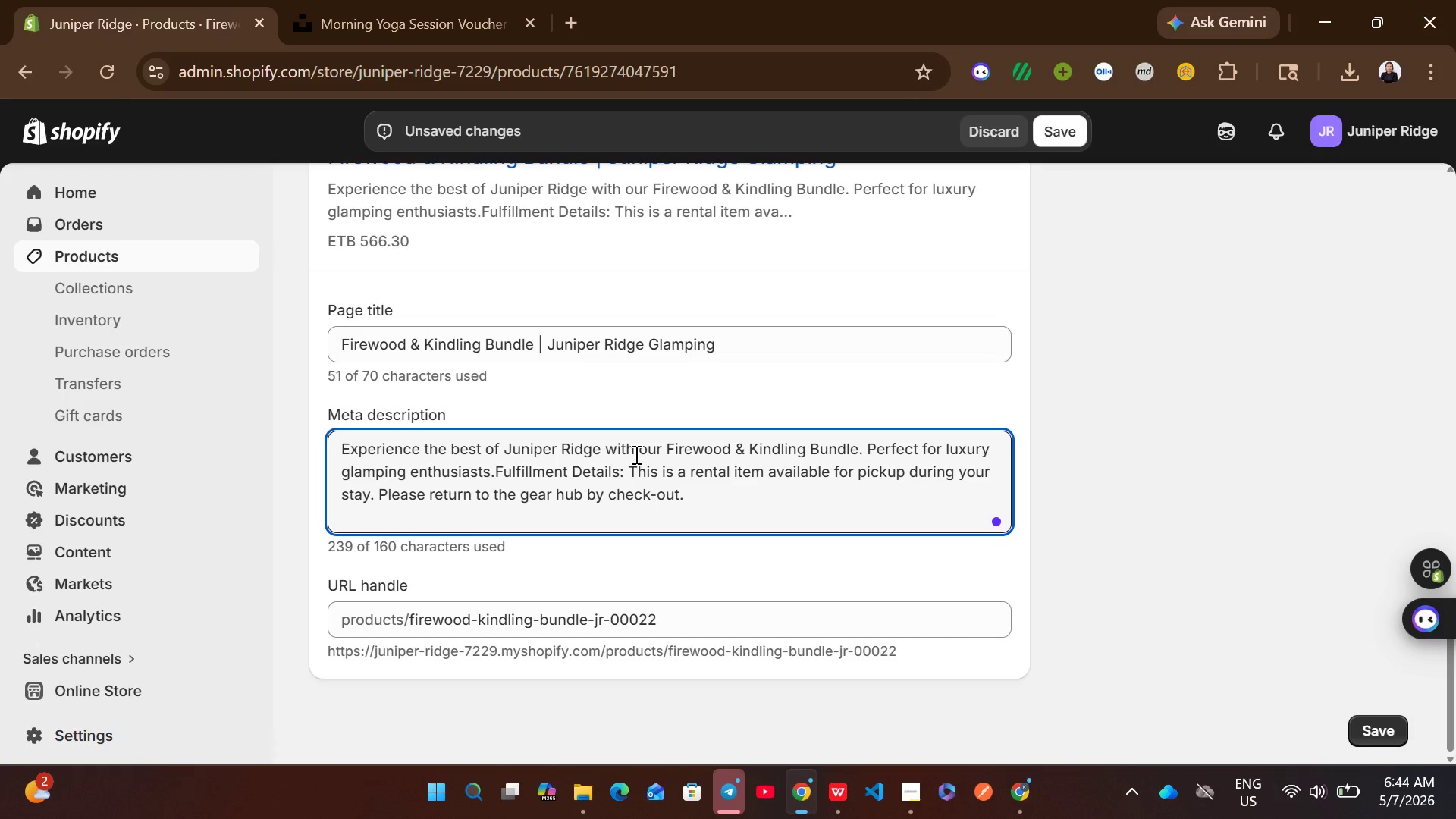 
key(Control+A)
 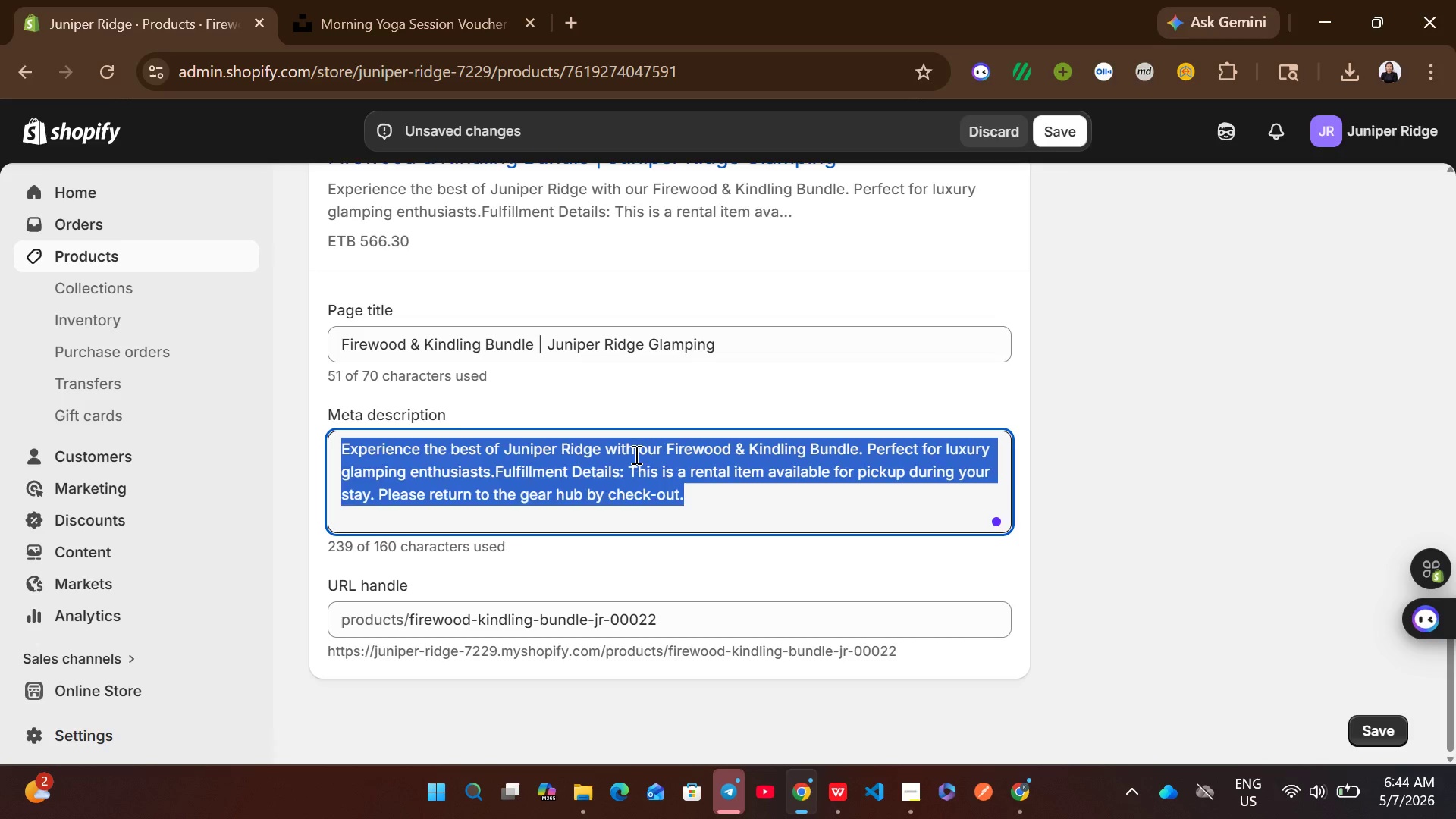 
key(Control+V)
 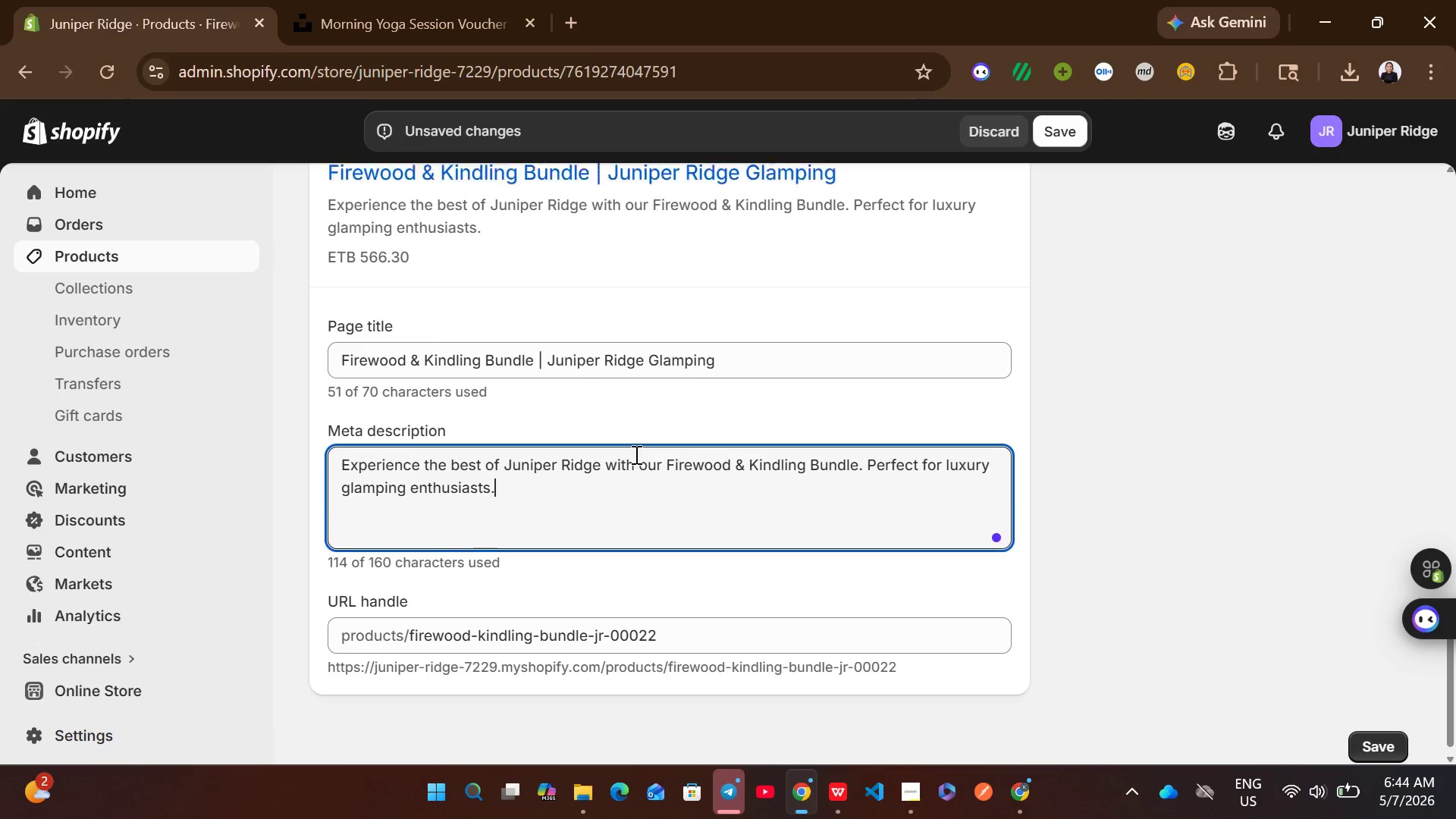 
wait(11.77)
 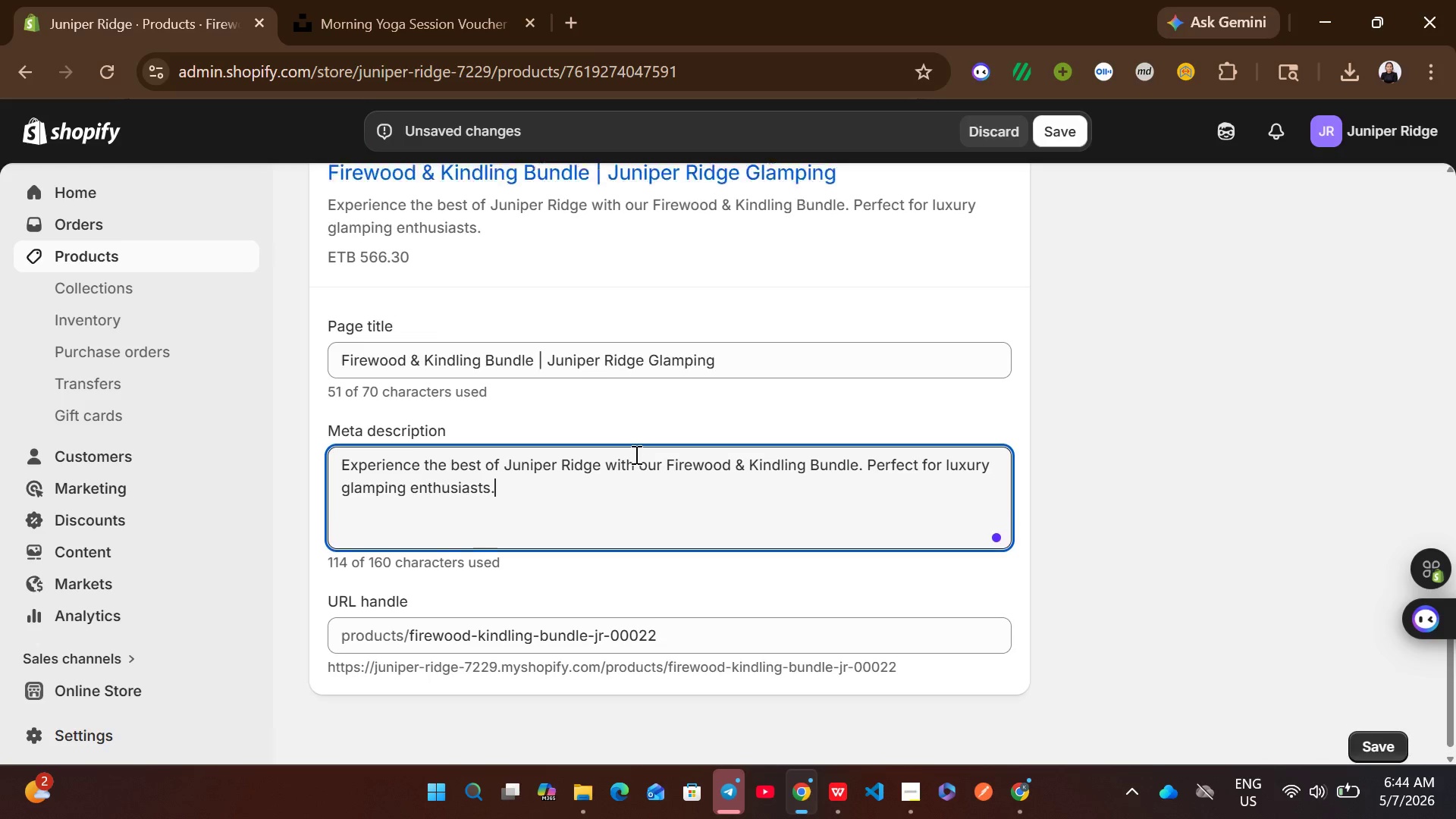 
left_click([823, 789])
 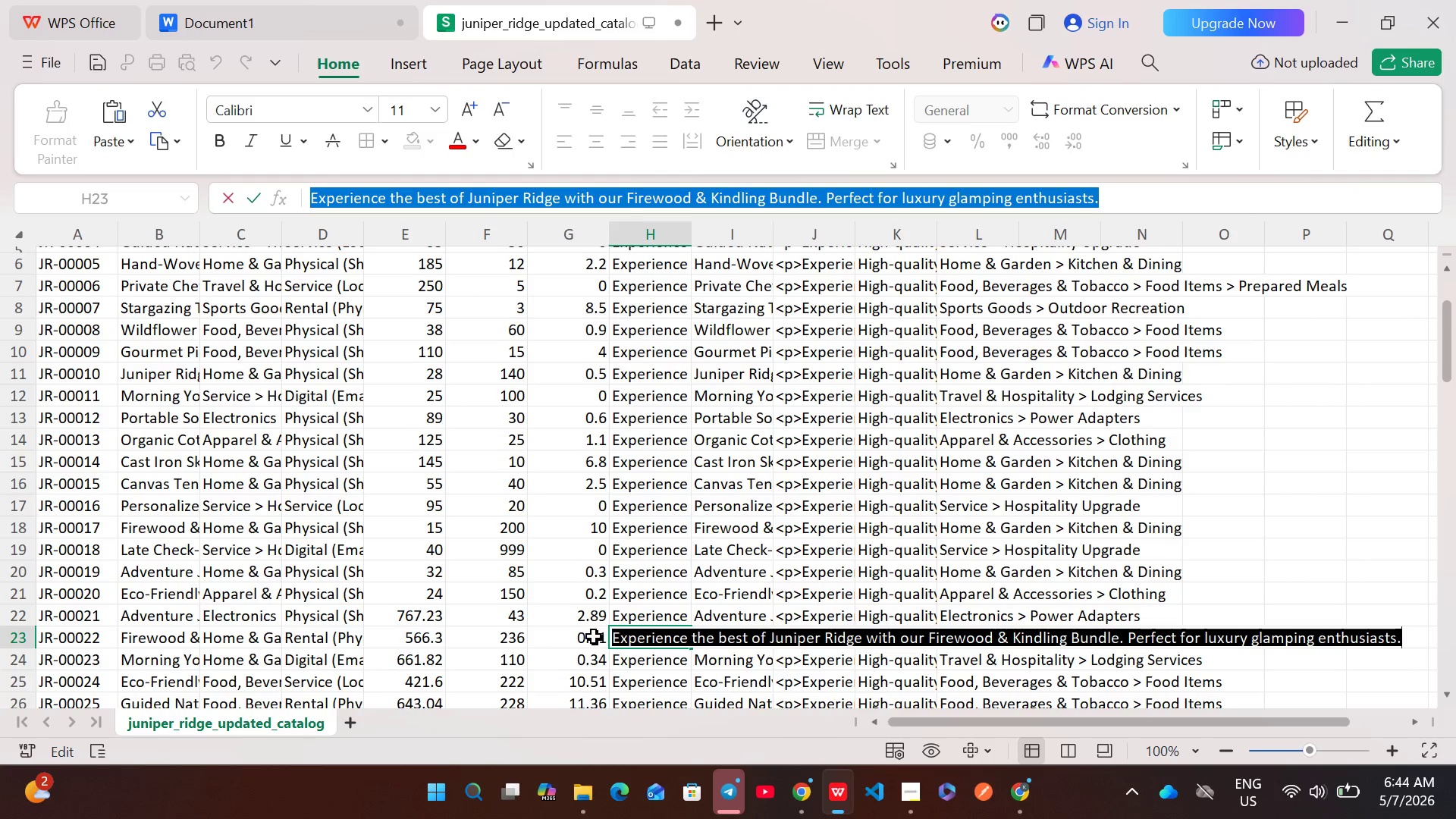 
double_click([594, 636])
 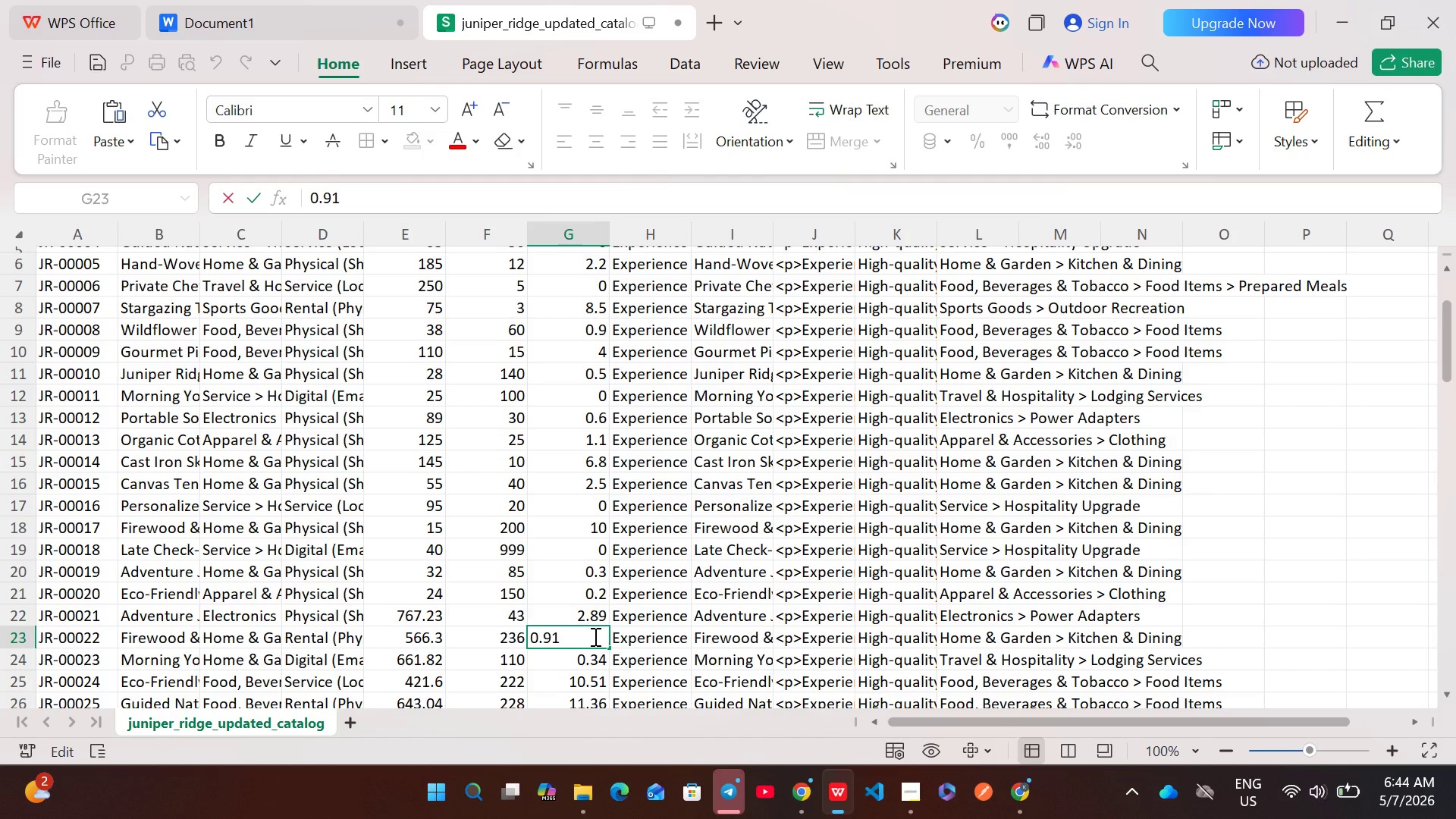 
key(Control+A)
 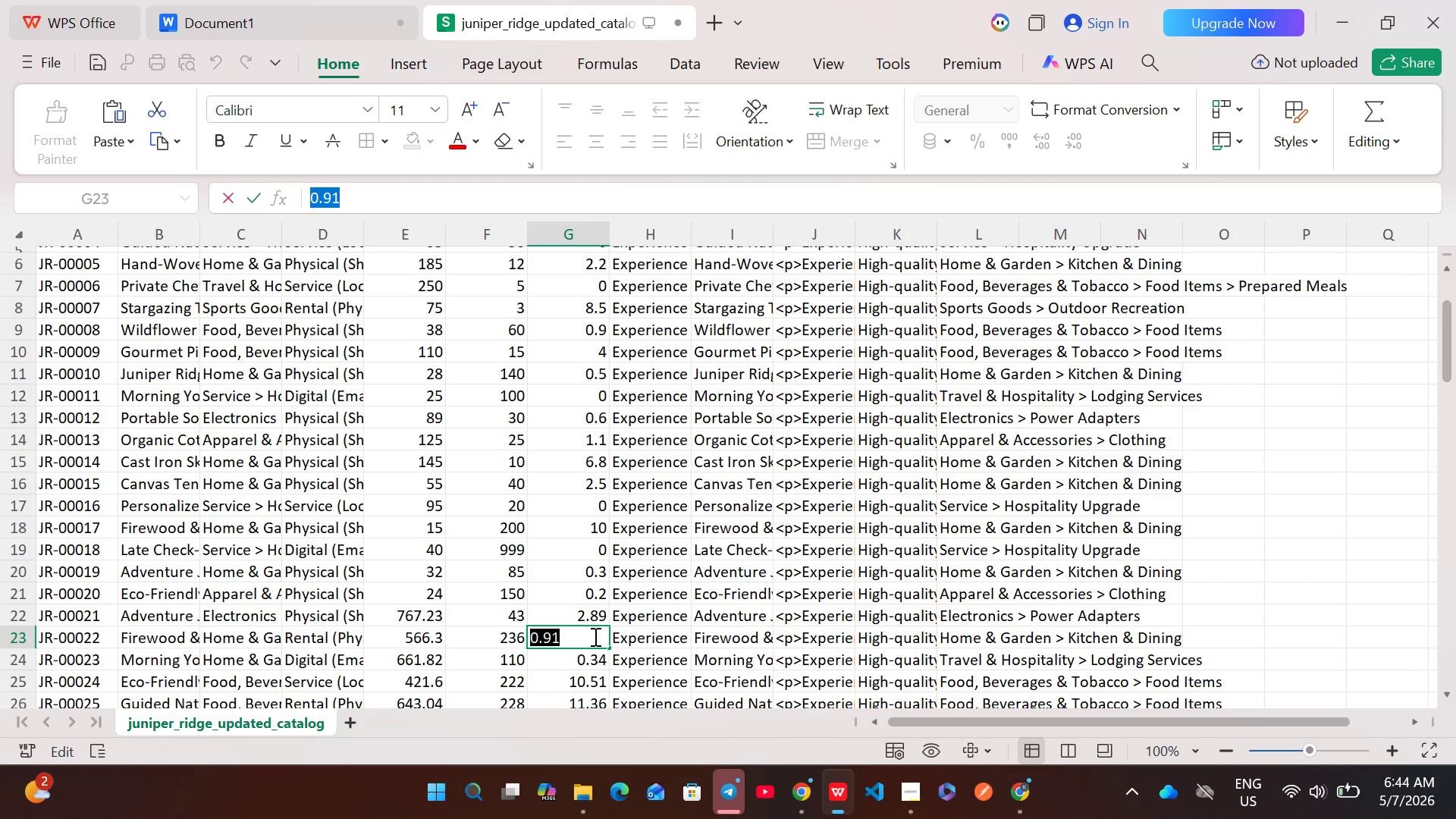 
key(Control+C)
 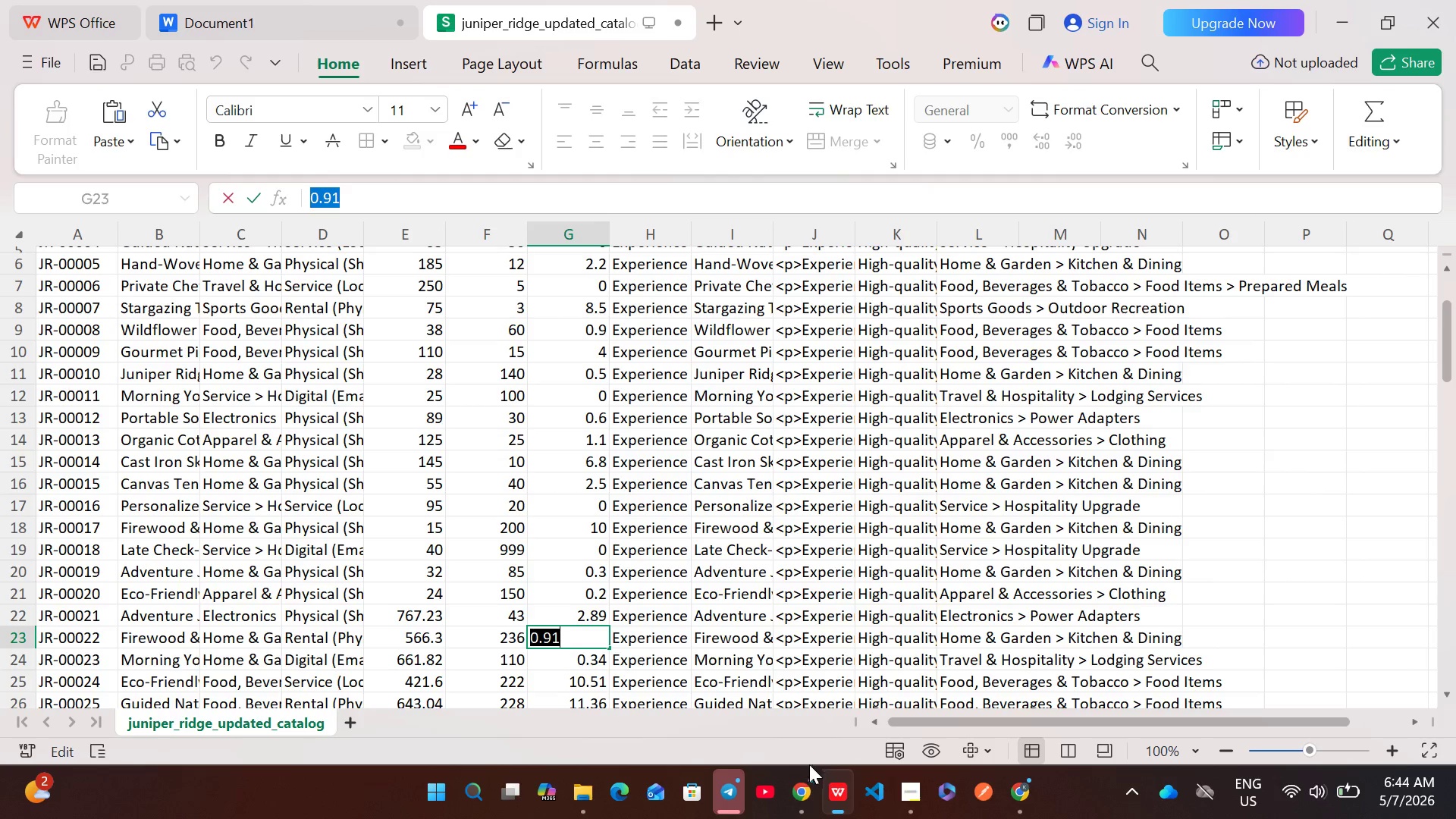 
left_click([808, 792])
 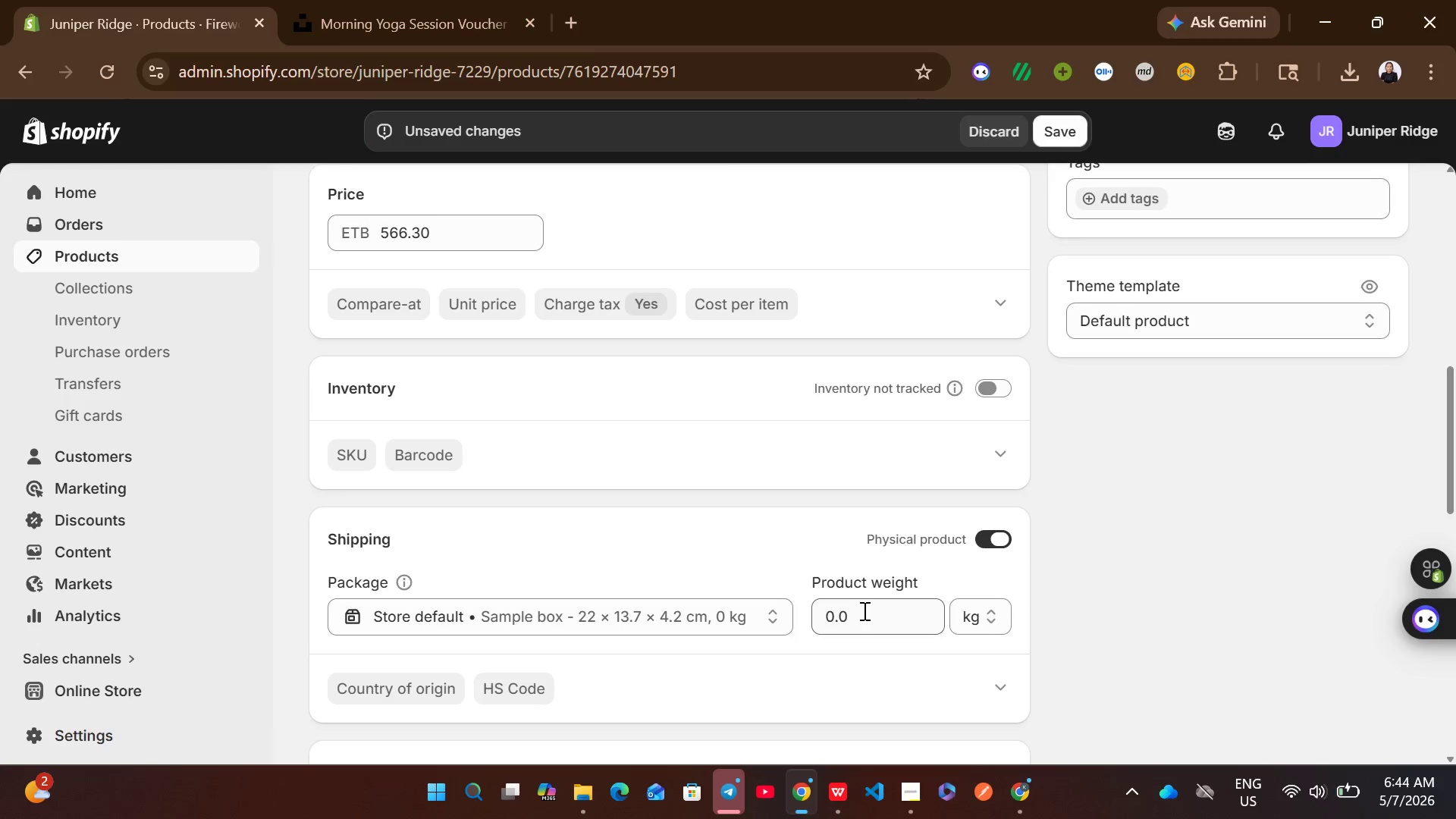 
left_click([859, 611])
 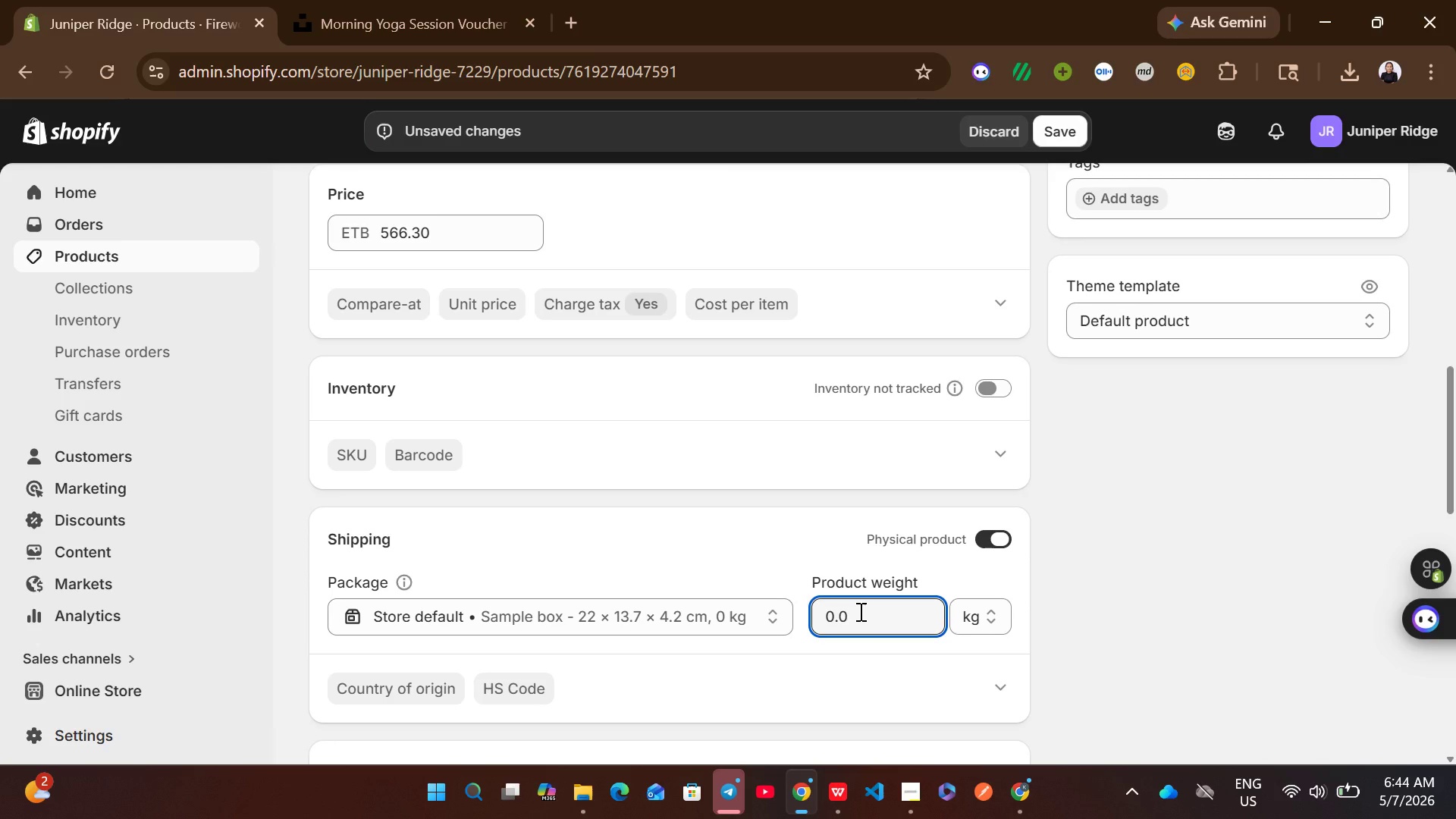 
key(Control+A)
 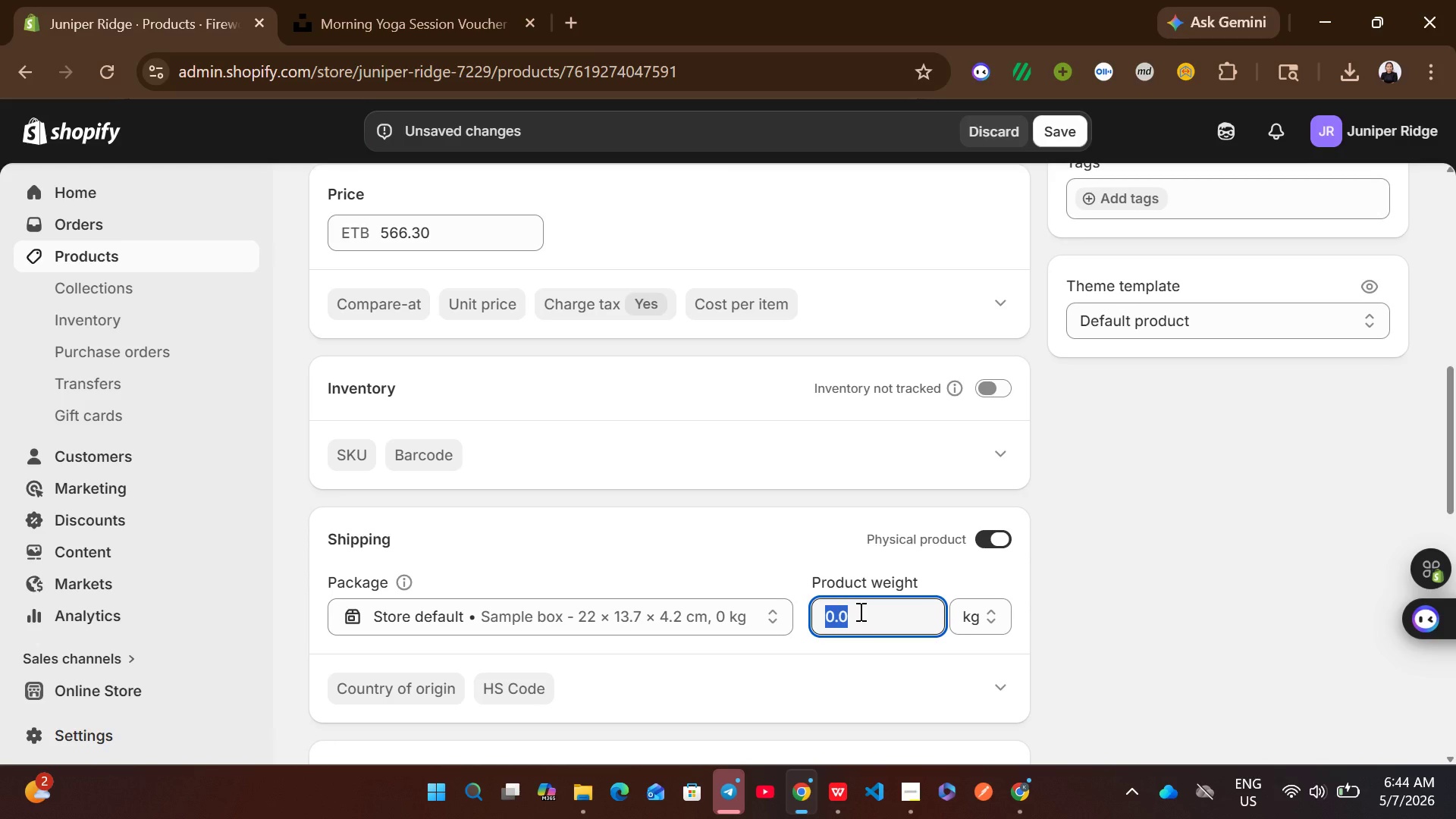 
key(Control+V)
 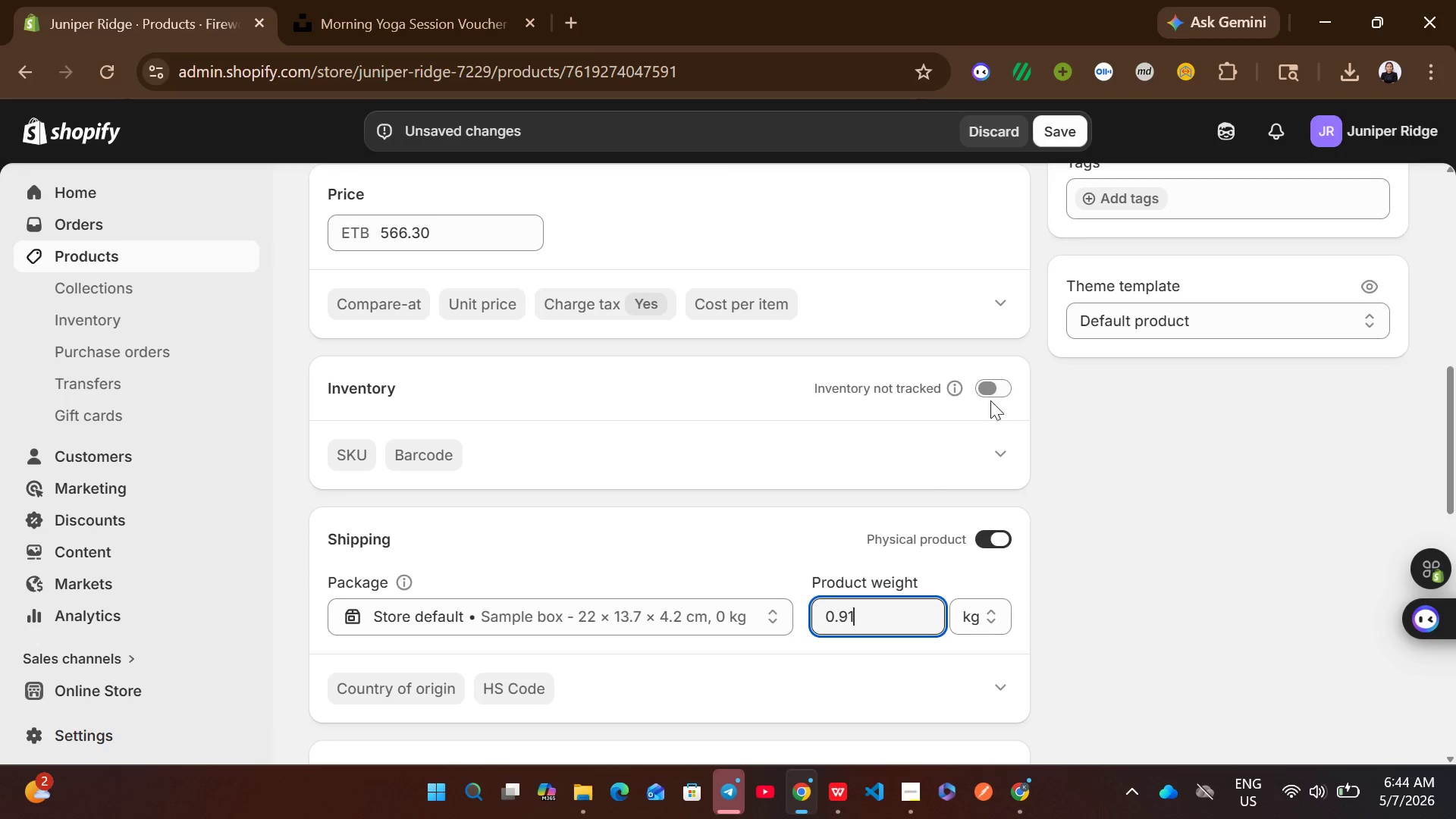 
left_click([994, 373])
 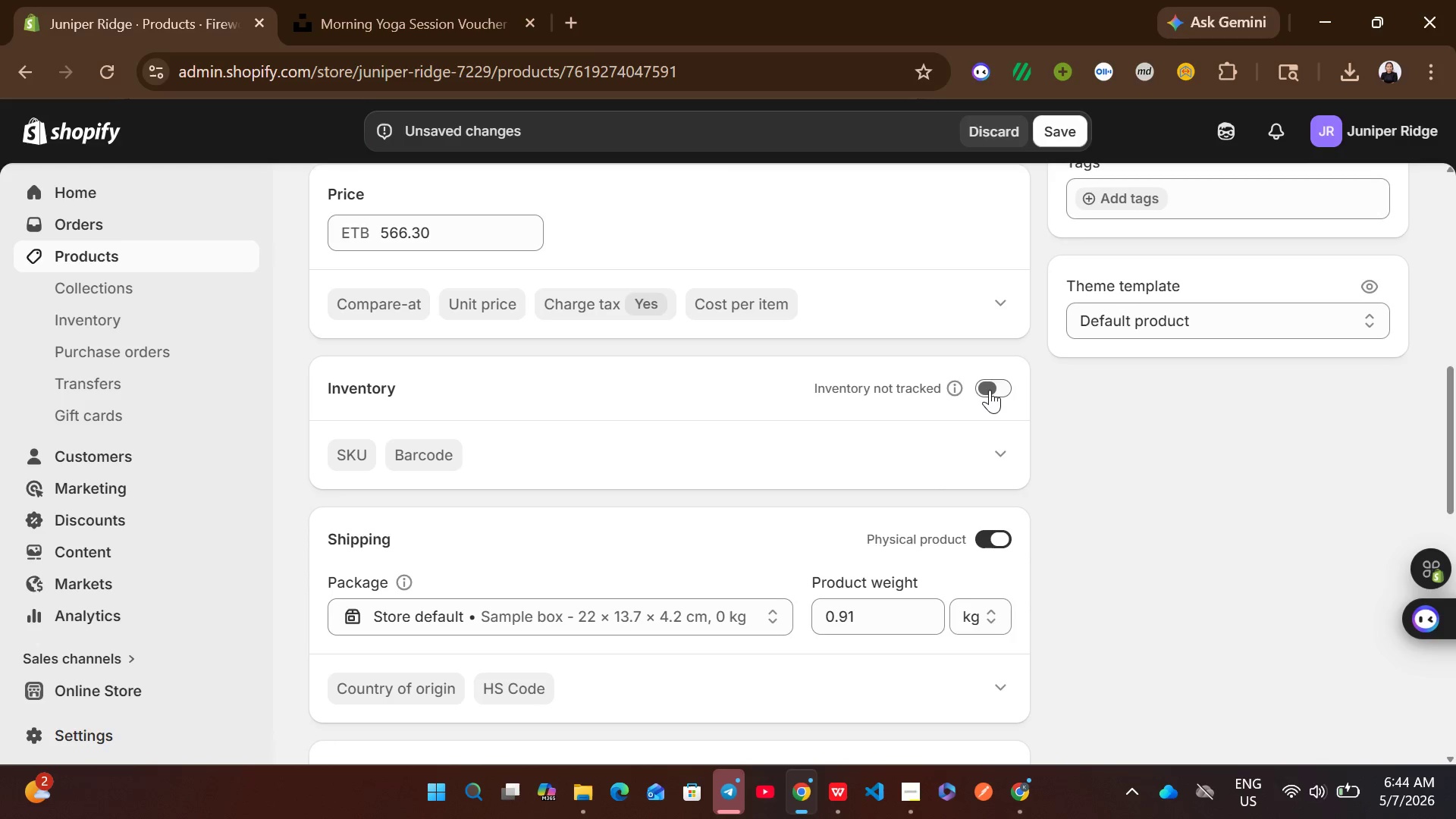 
left_click([990, 390])
 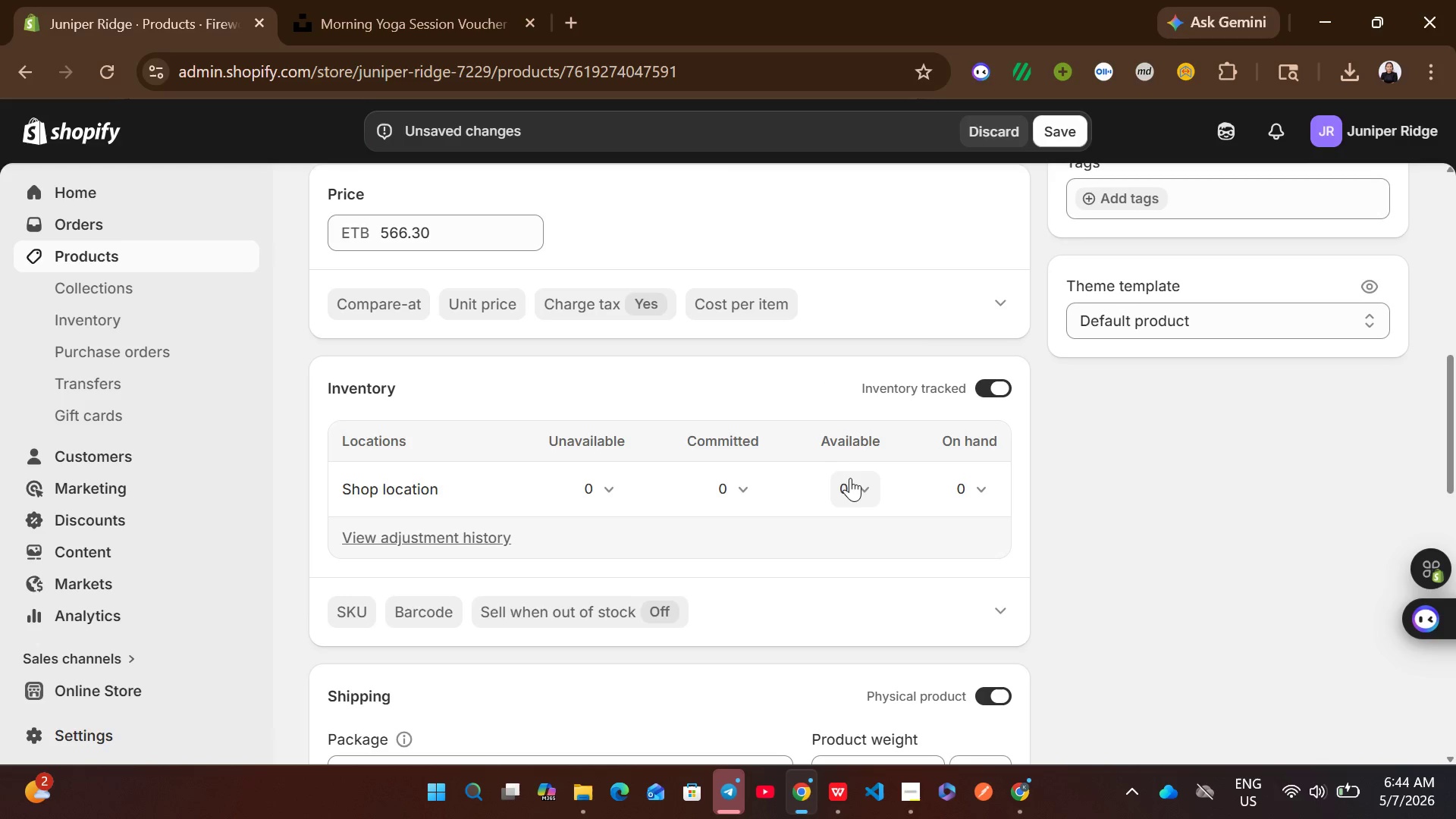 
left_click([852, 480])
 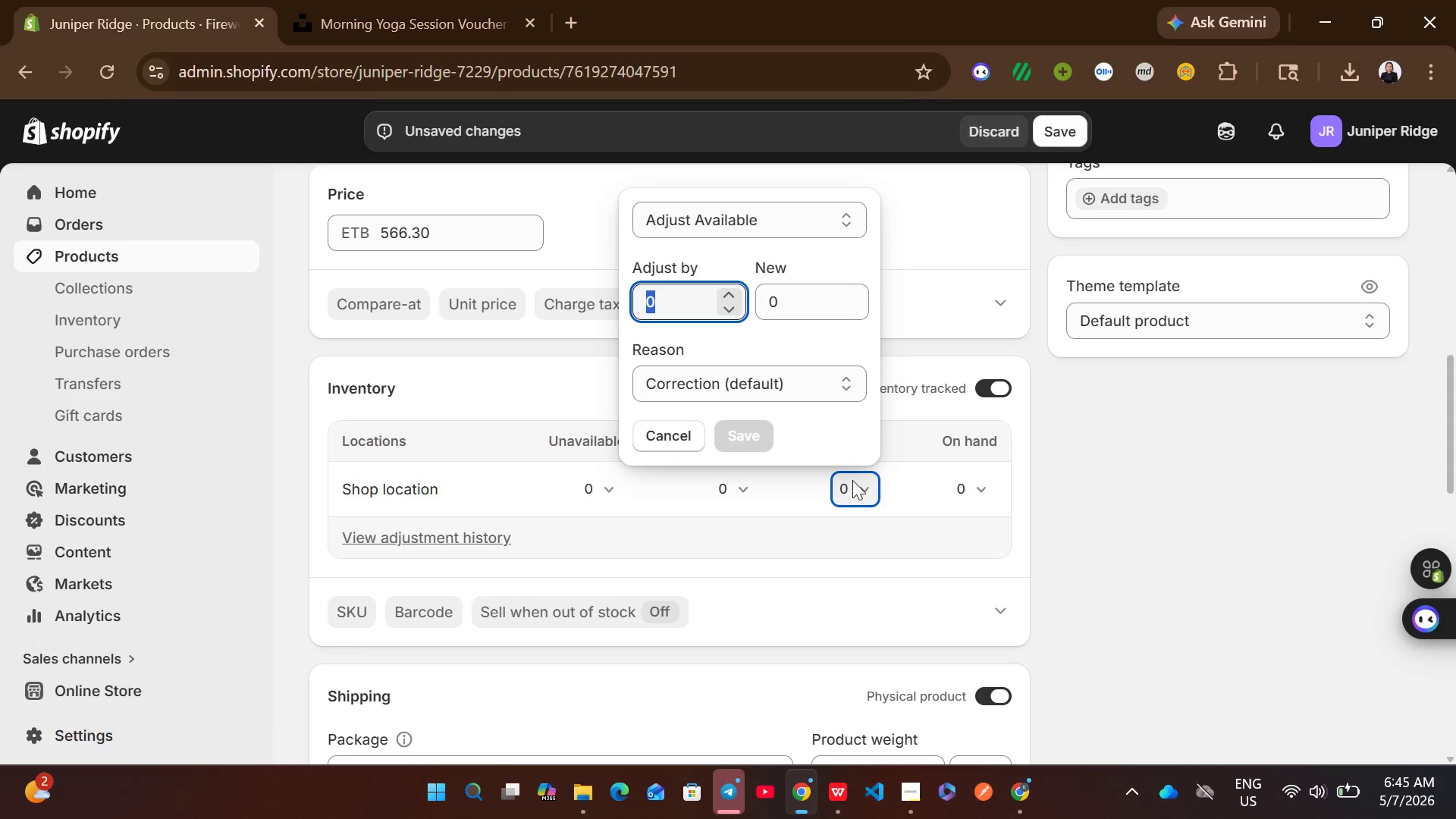 
type(236)
 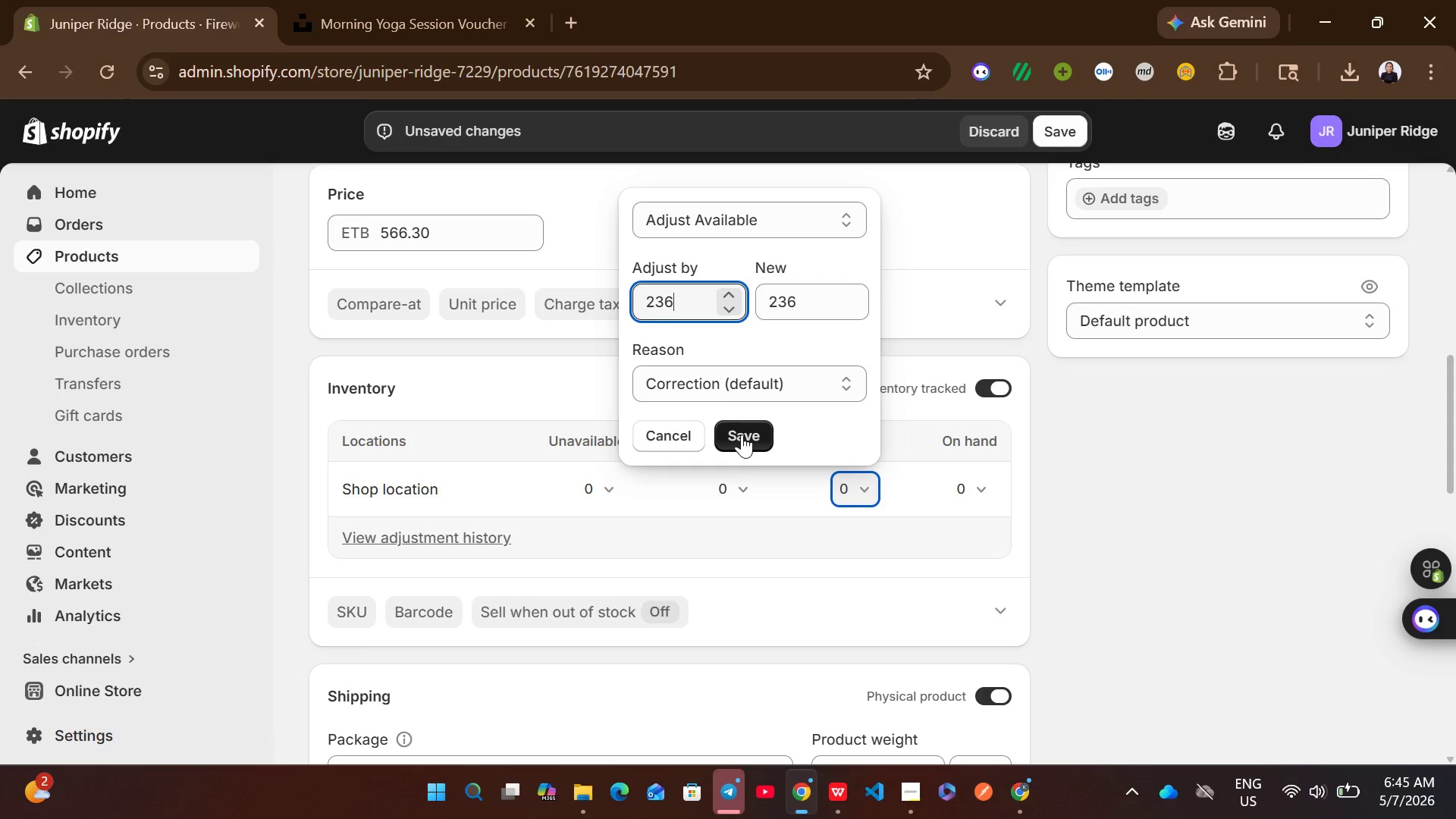 
left_click([747, 438])
 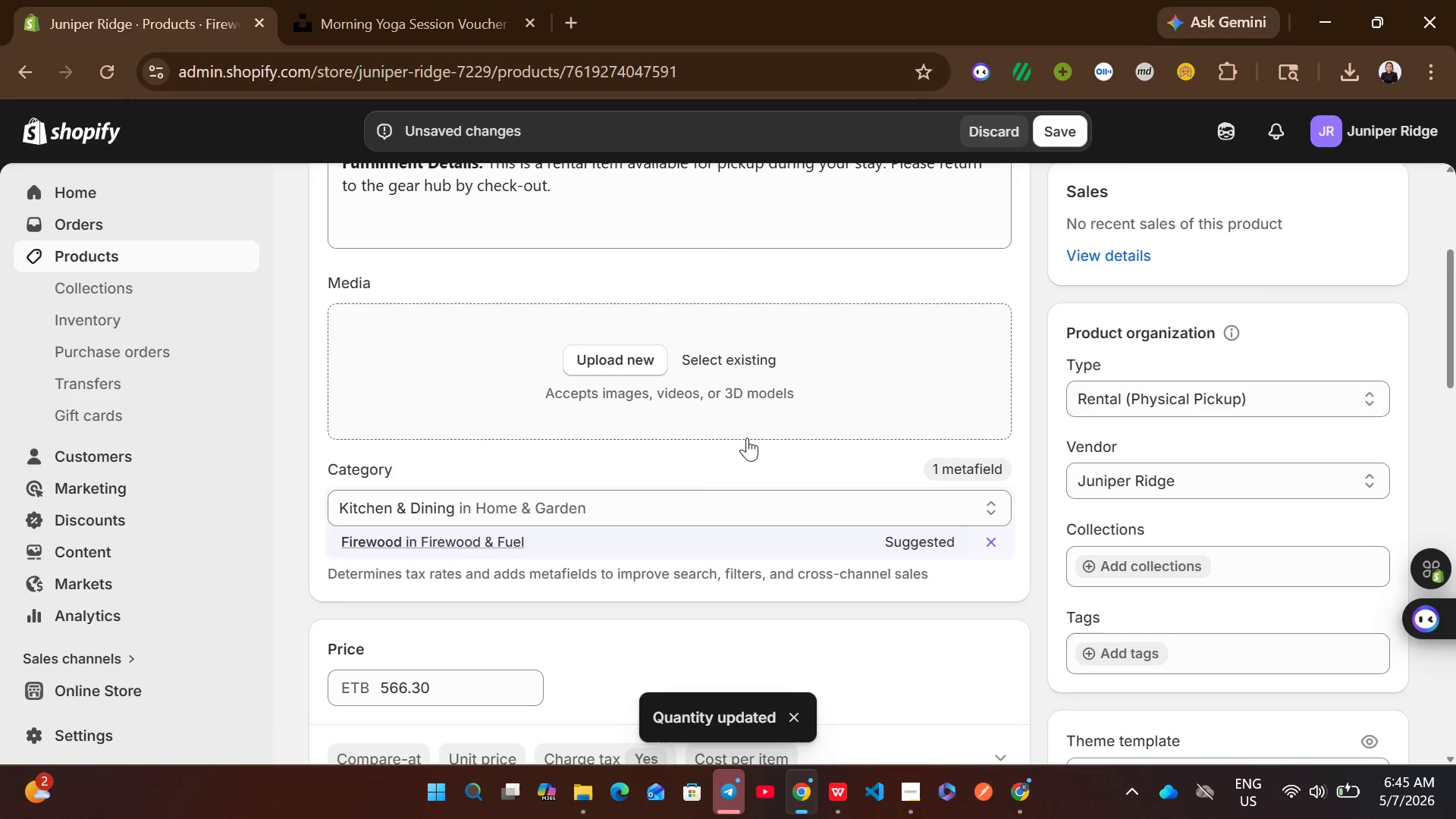 
left_click([541, 541])
 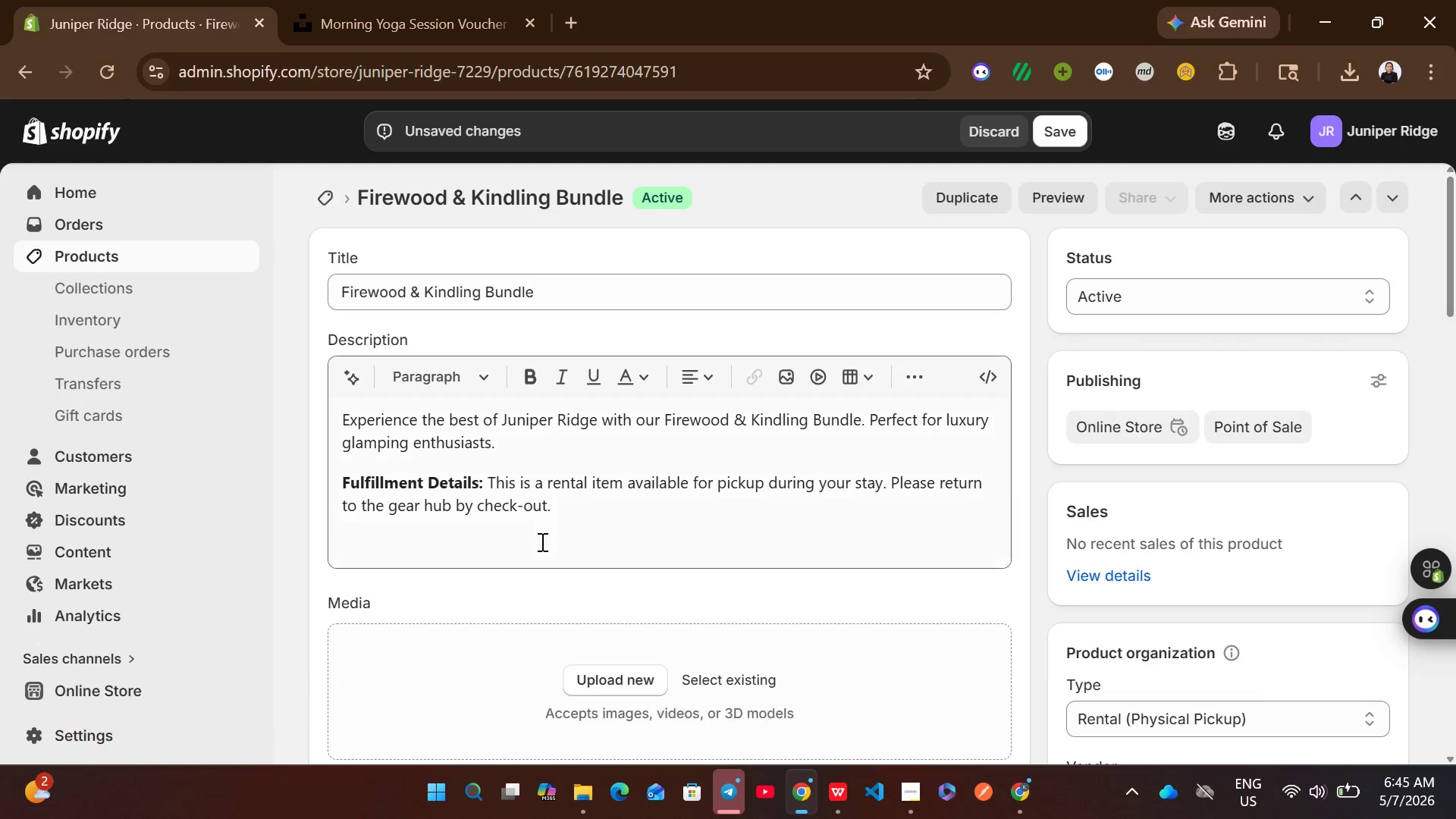 
left_click([567, 289])
 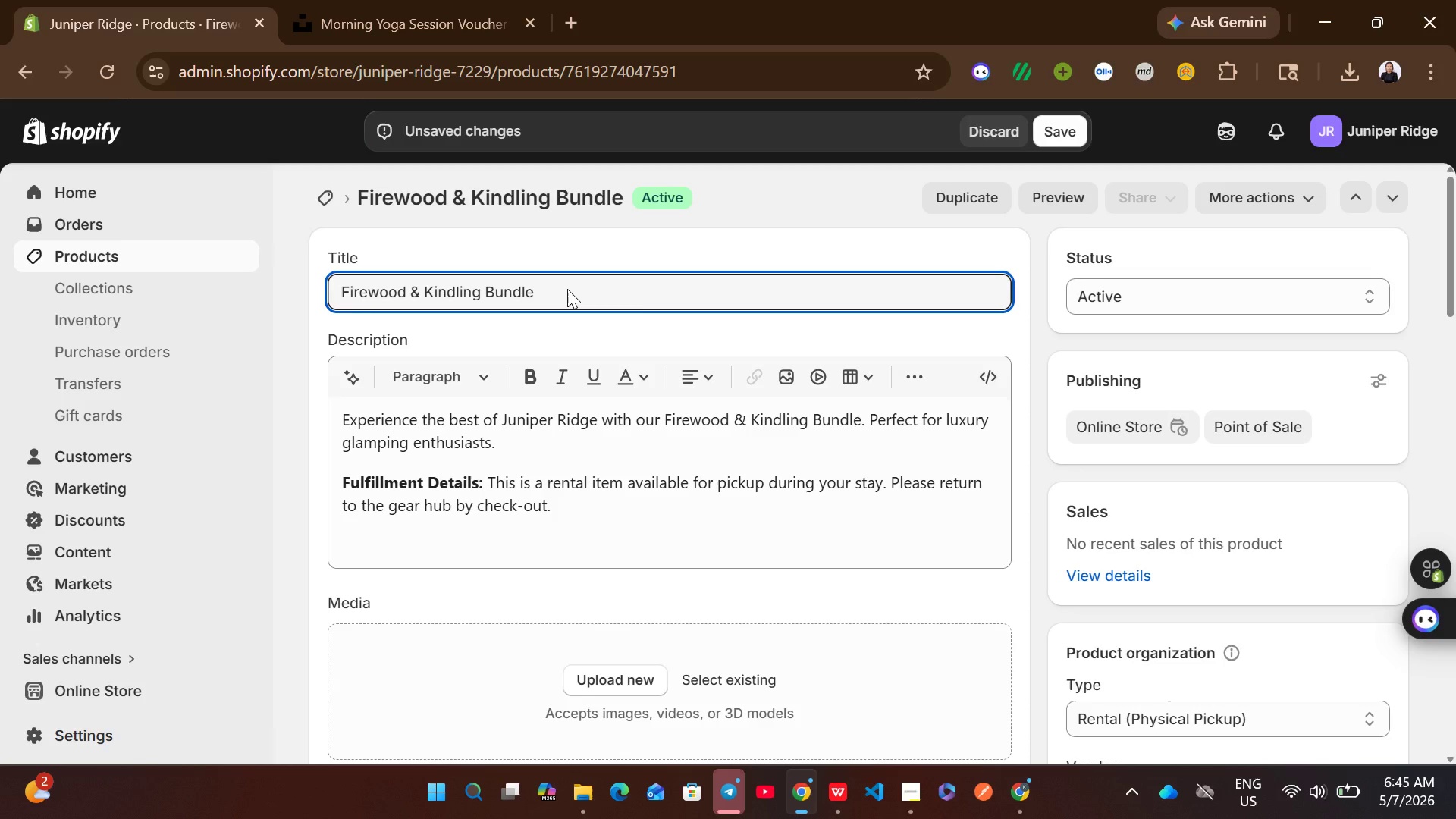 
key(Control+A)
 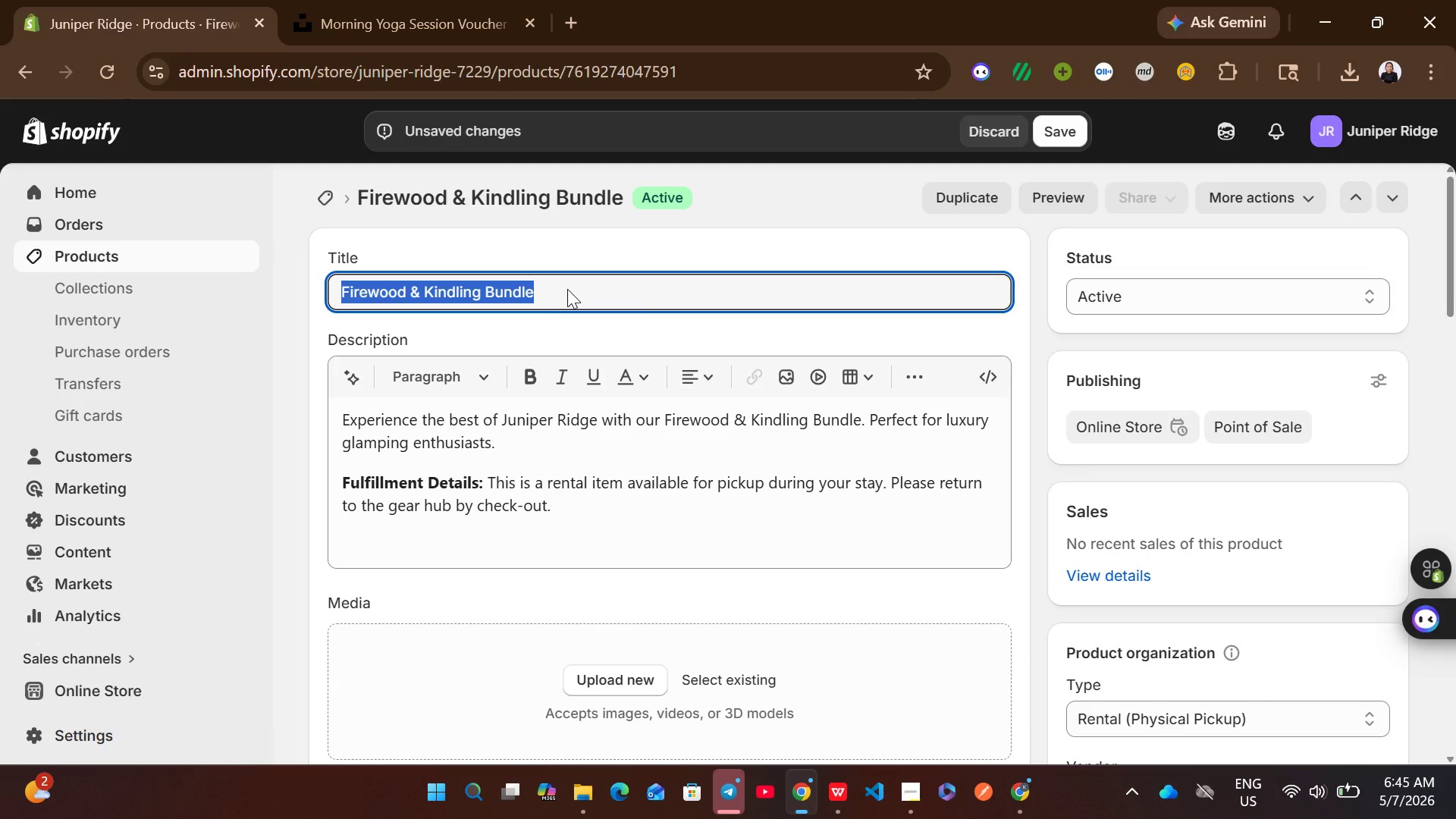 
key(Control+C)
 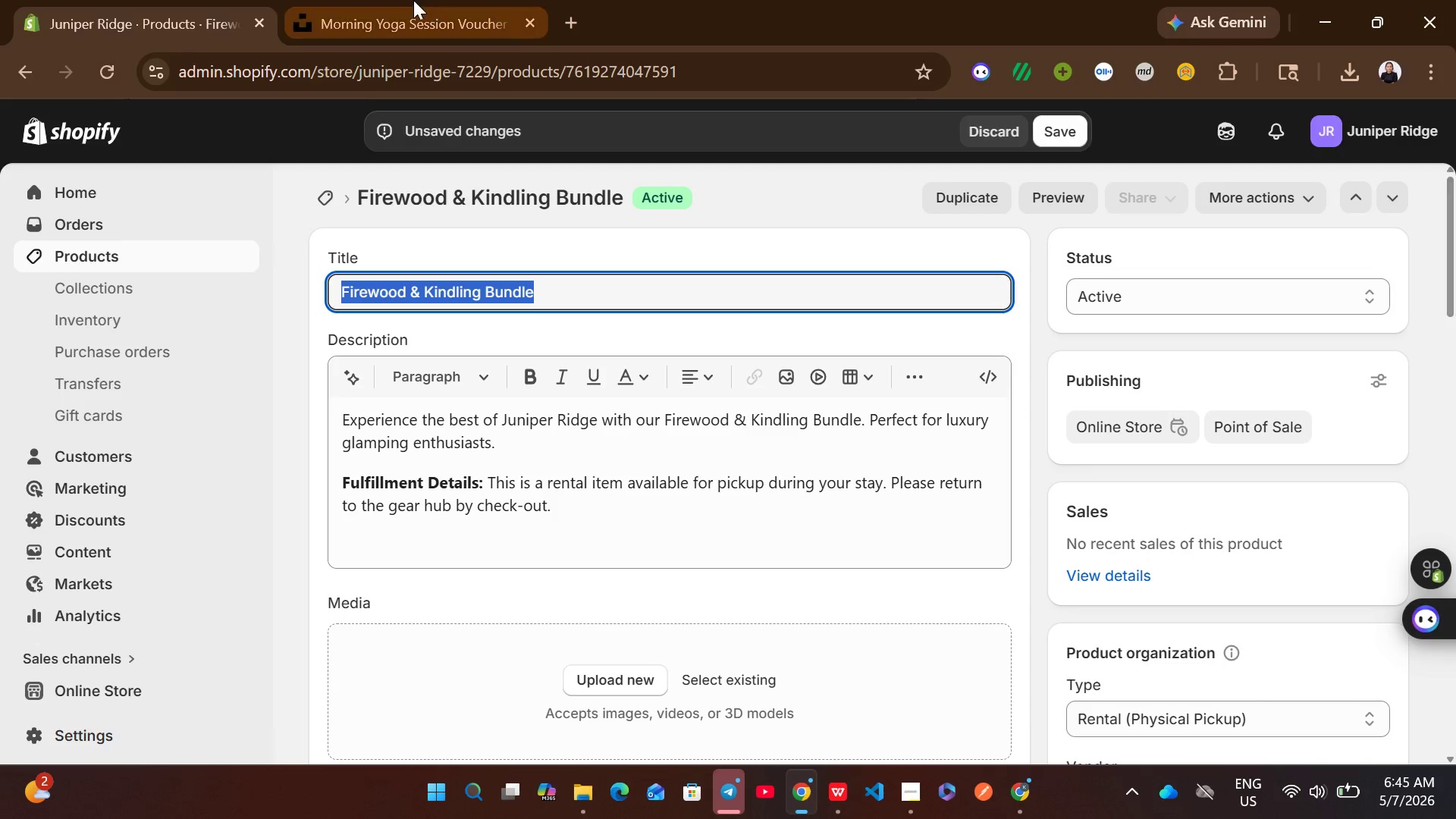 
left_click([413, 0])
 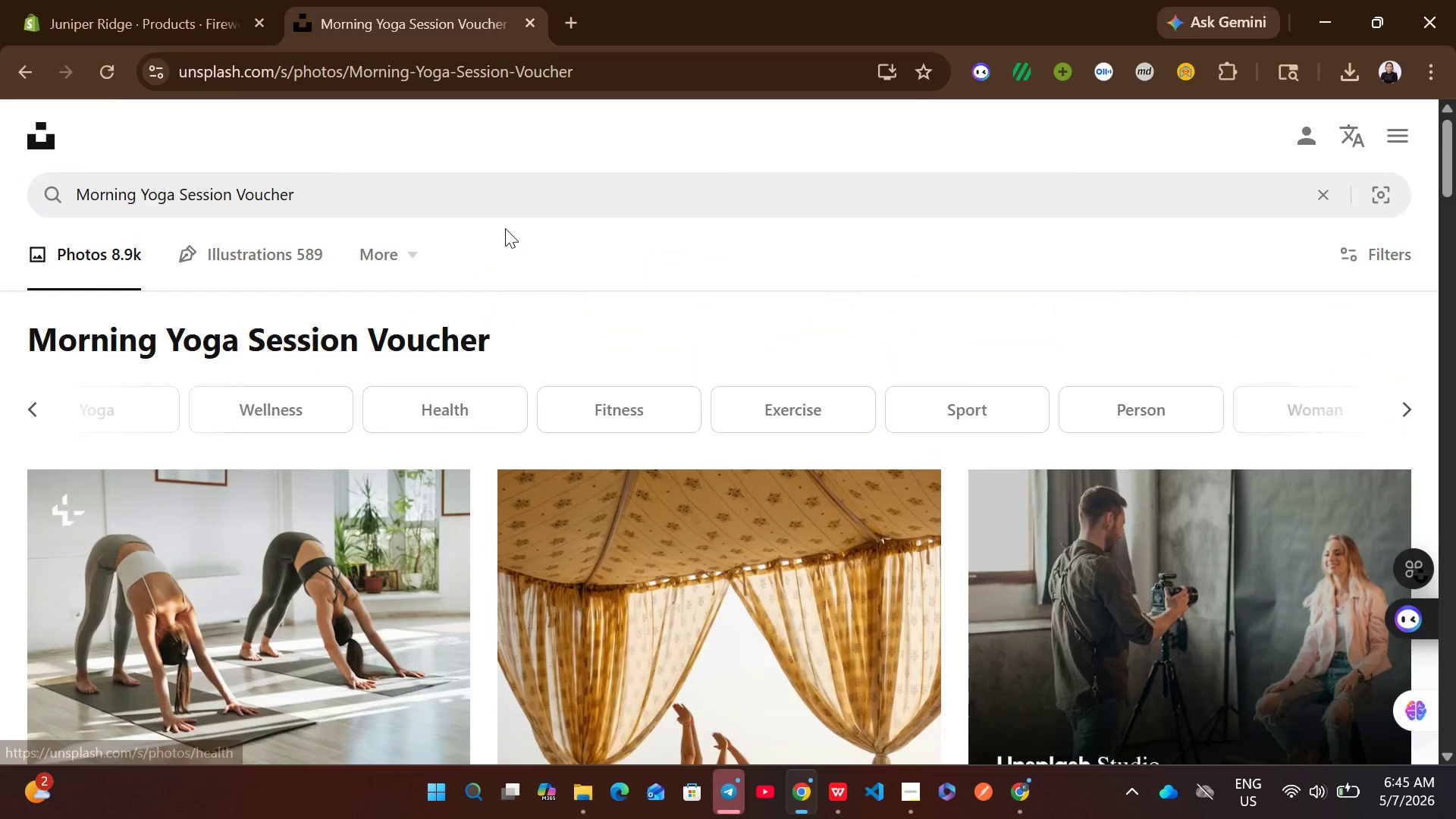 
left_click([439, 204])
 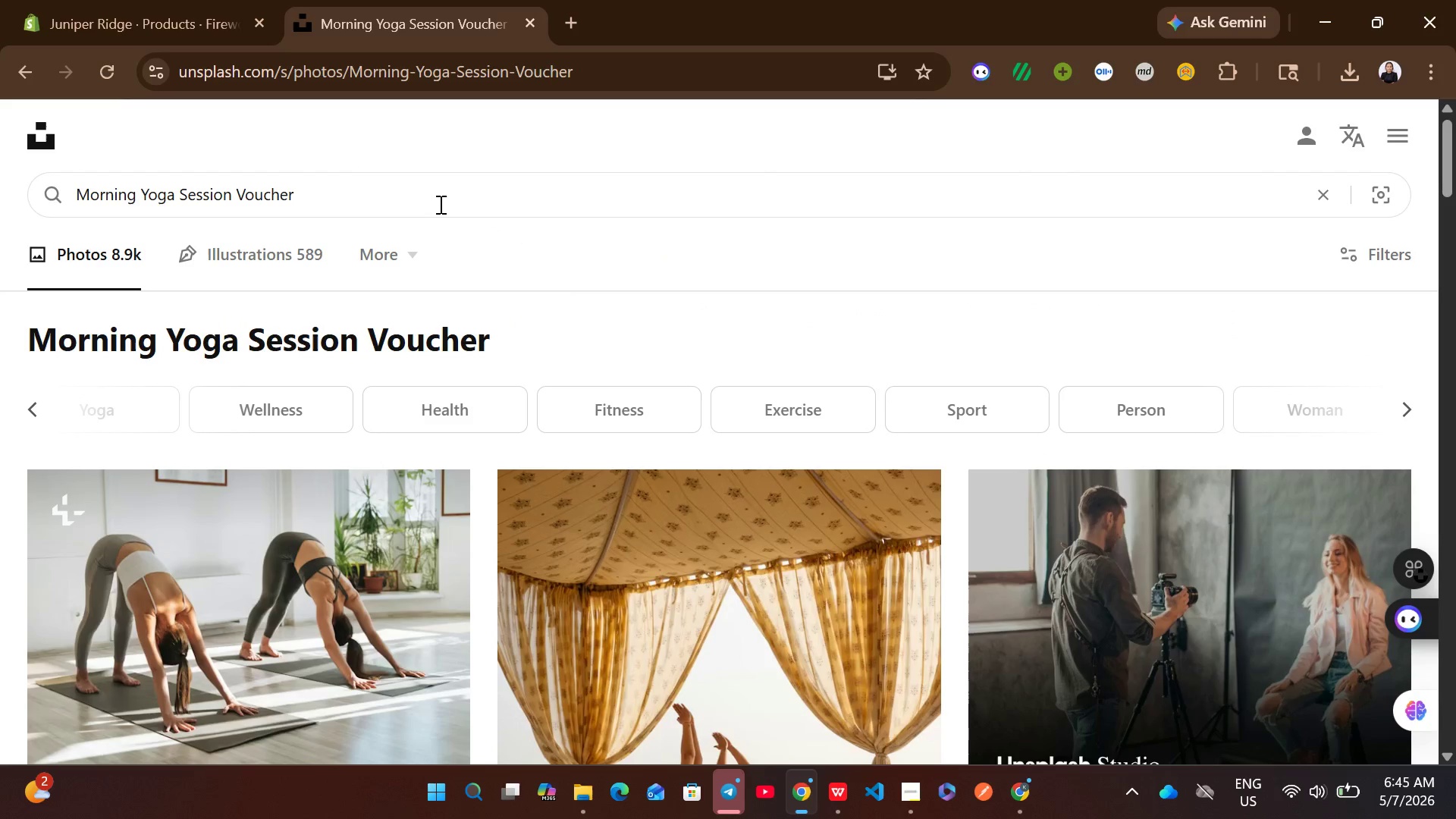 
key(Control+A)
 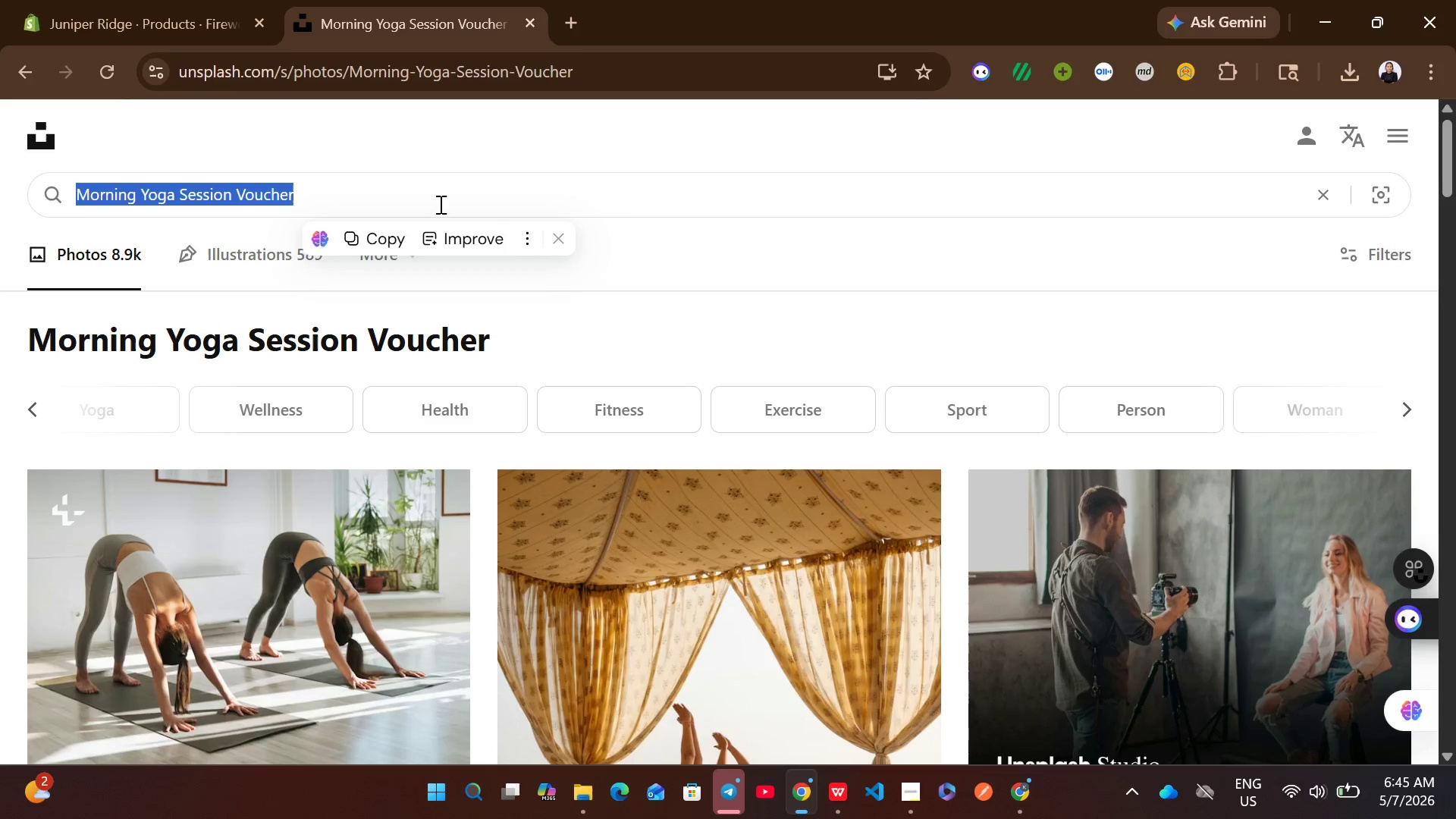 
key(Control+V)
 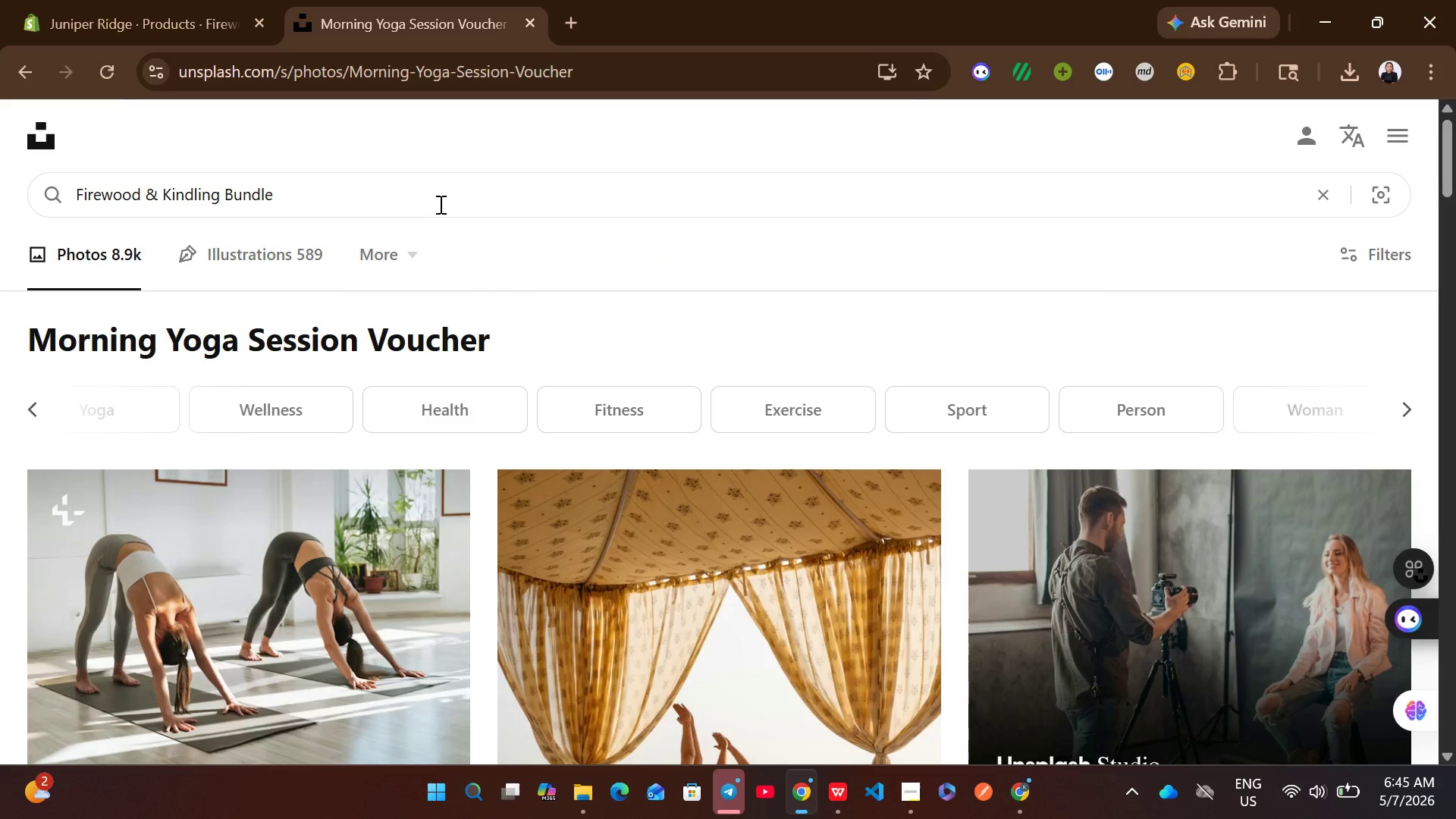 
key(Enter)
 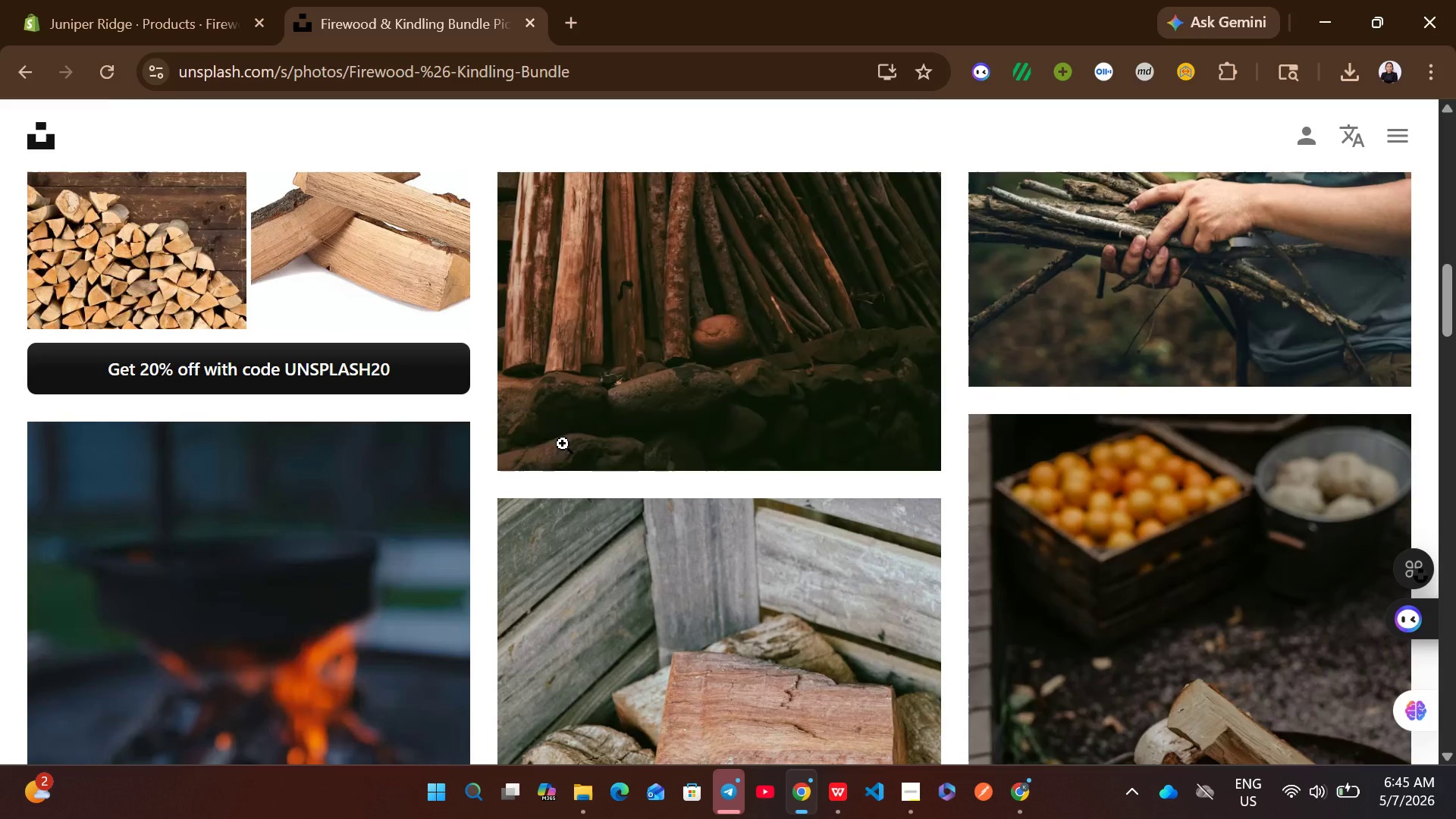 
wait(5.41)
 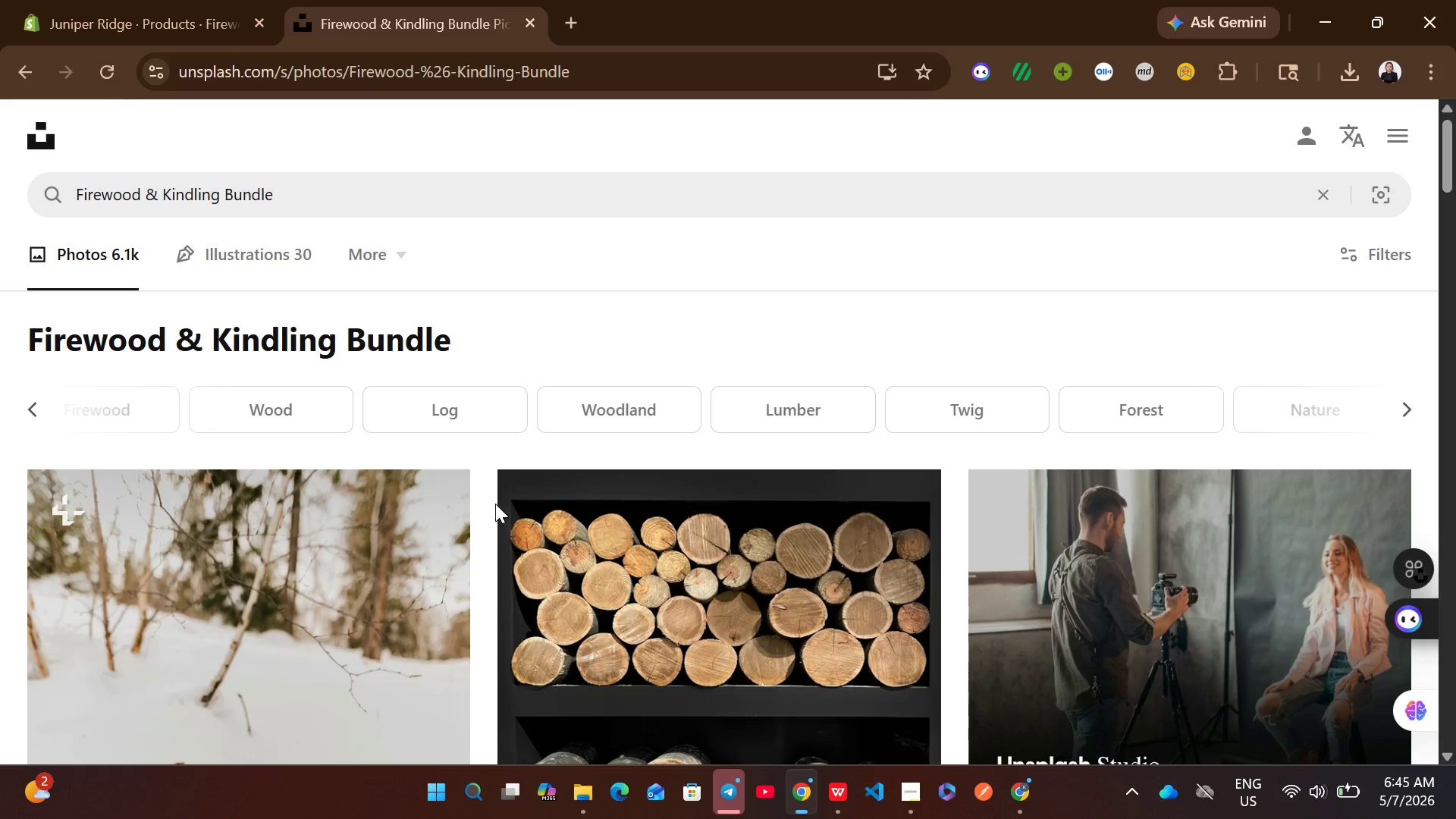 
left_click([906, 414])
 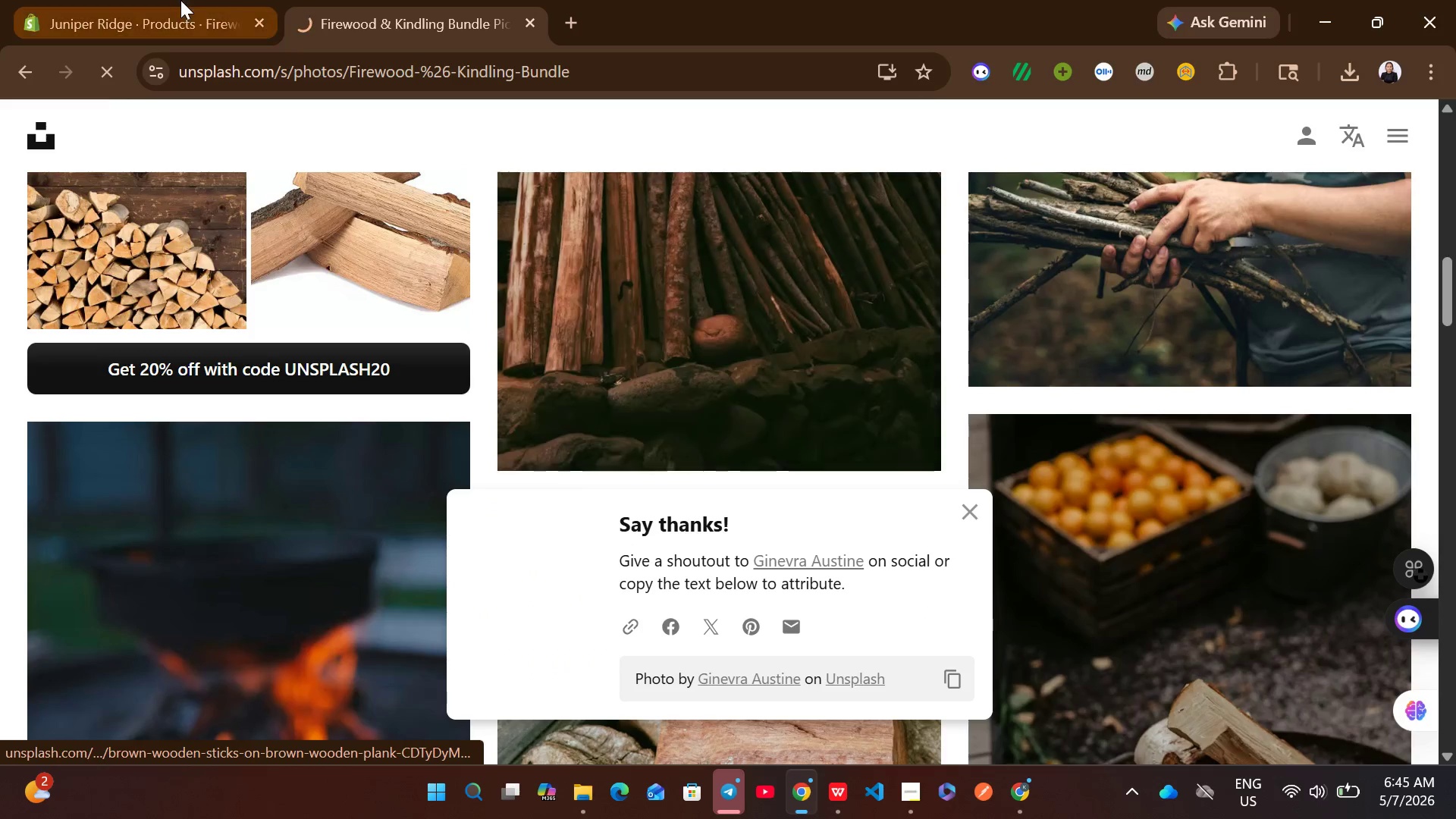 
left_click([180, 0])
 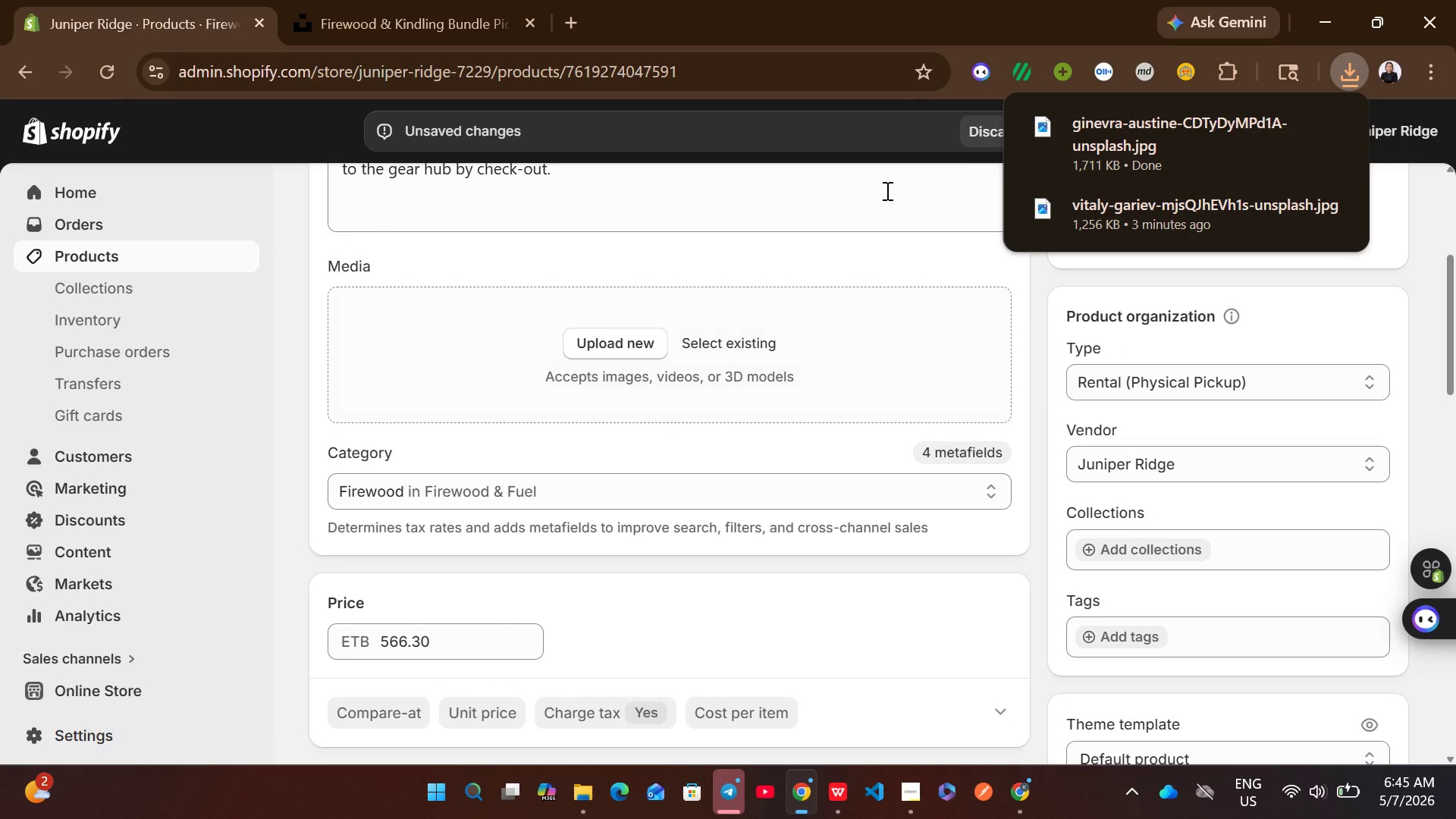 
left_click_drag(start_coordinate=[1125, 150], to_coordinate=[783, 348])
 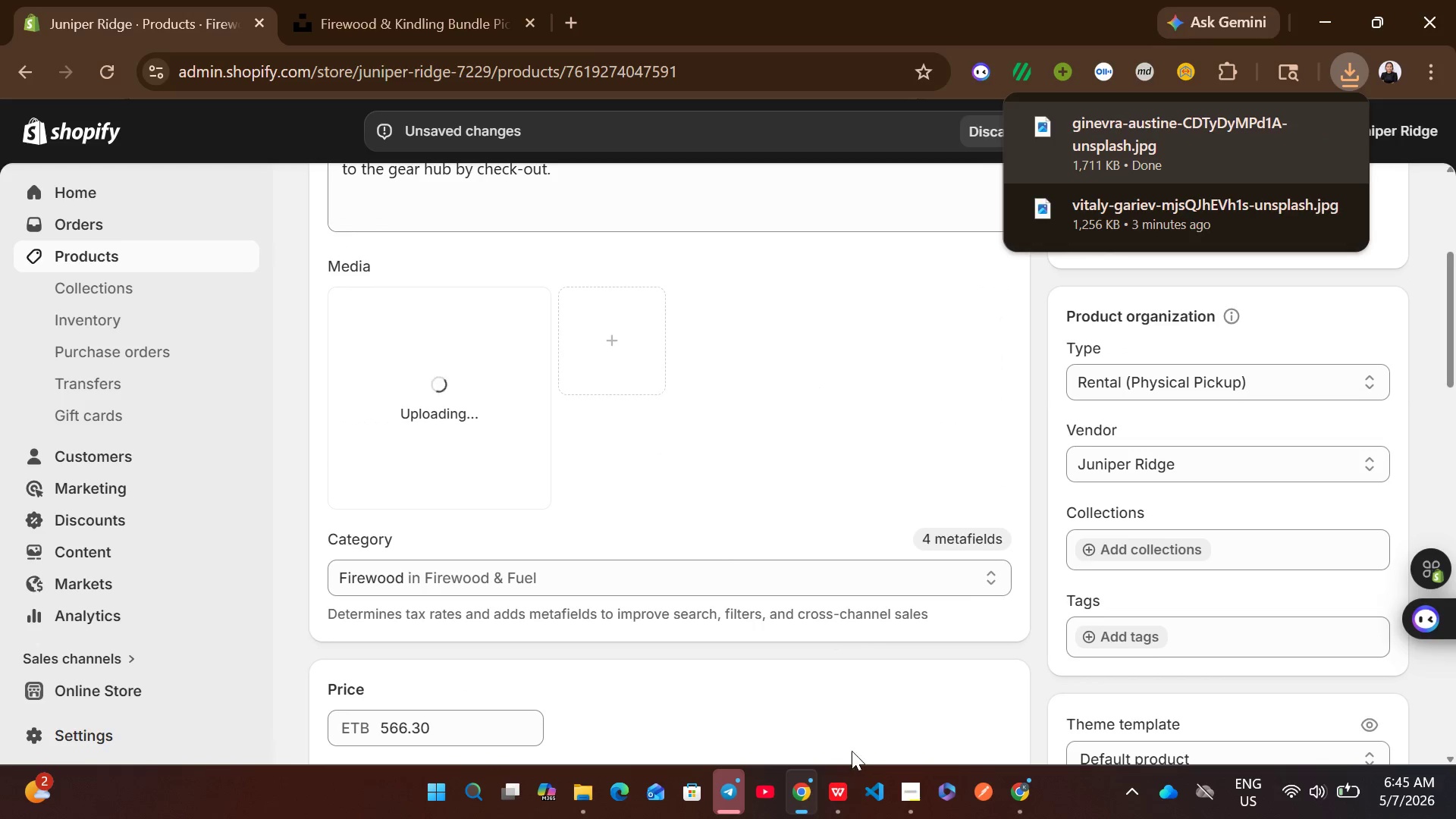 
left_click([842, 782])
 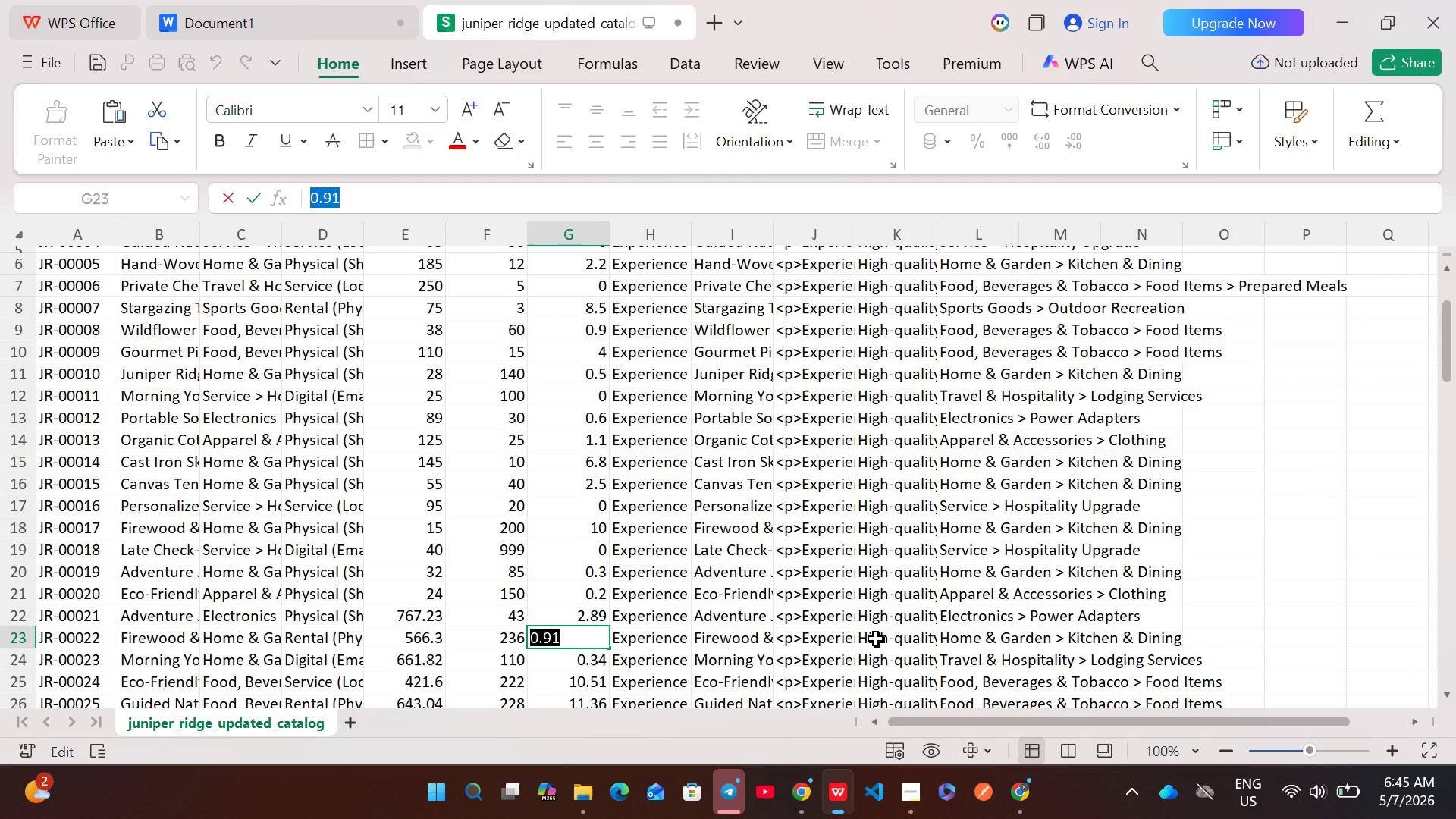 
double_click([877, 641])
 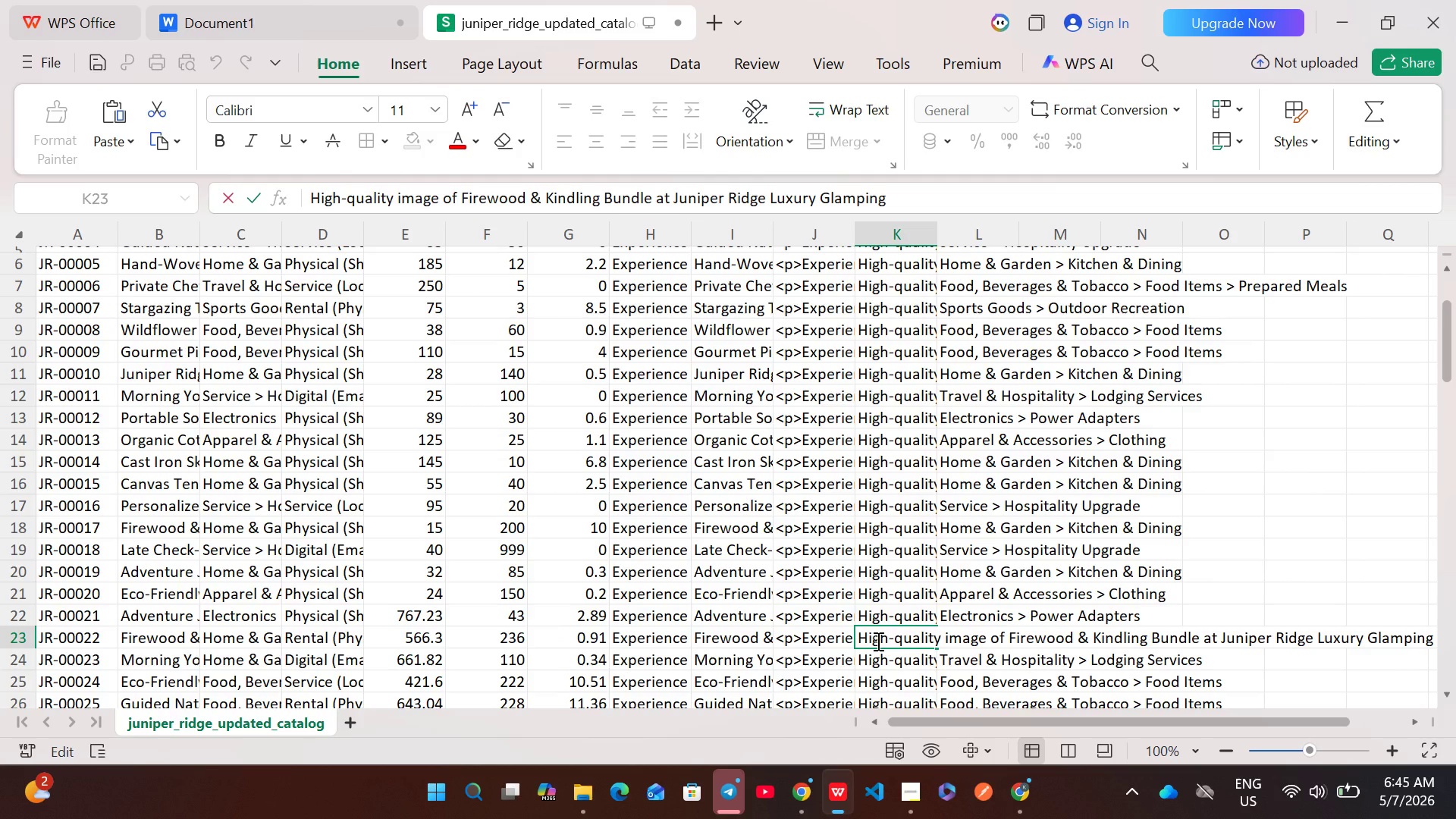 
key(Control+A)
 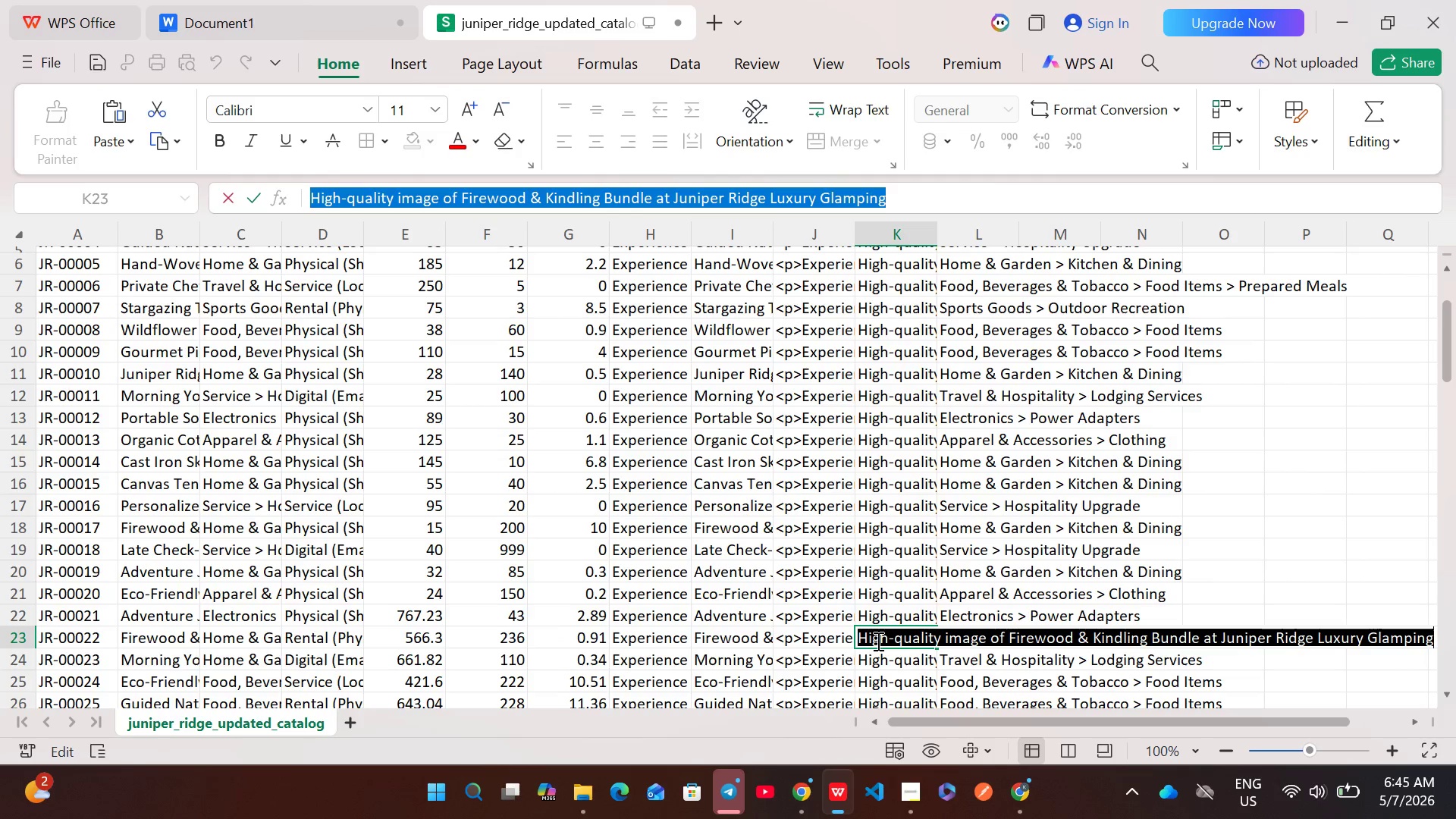 
key(Control+C)
 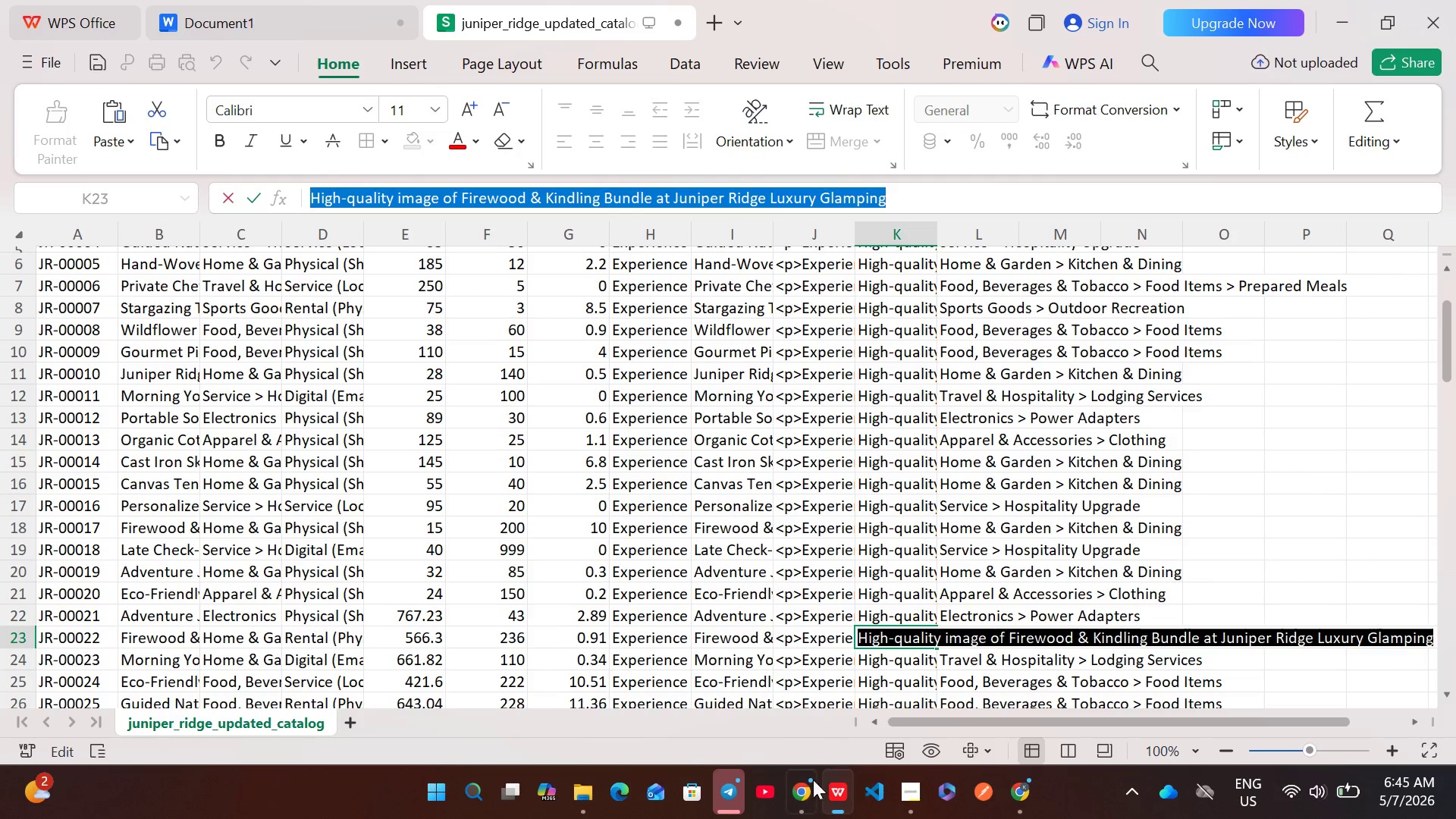 
left_click([811, 786])
 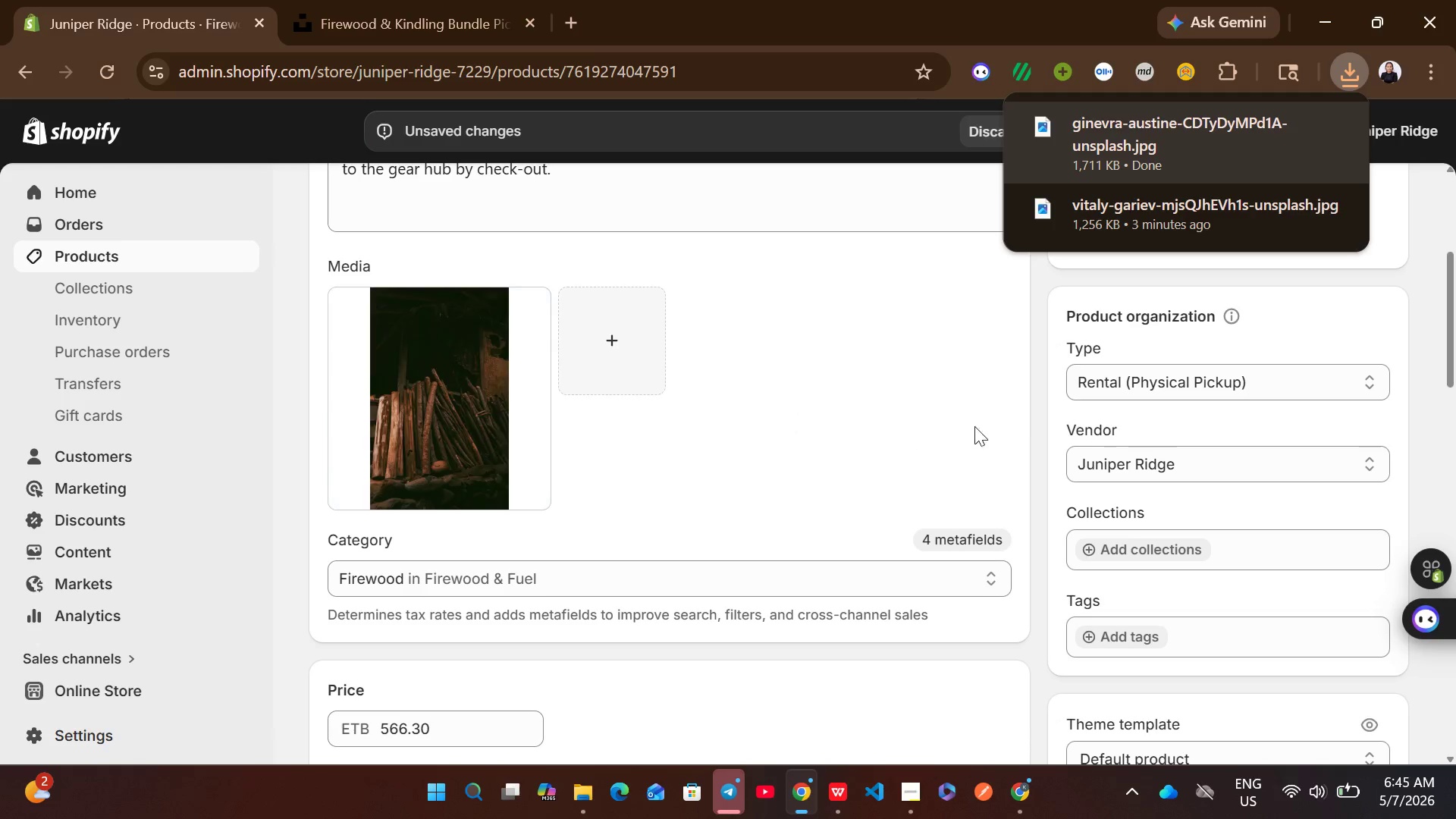 
left_click([1033, 413])
 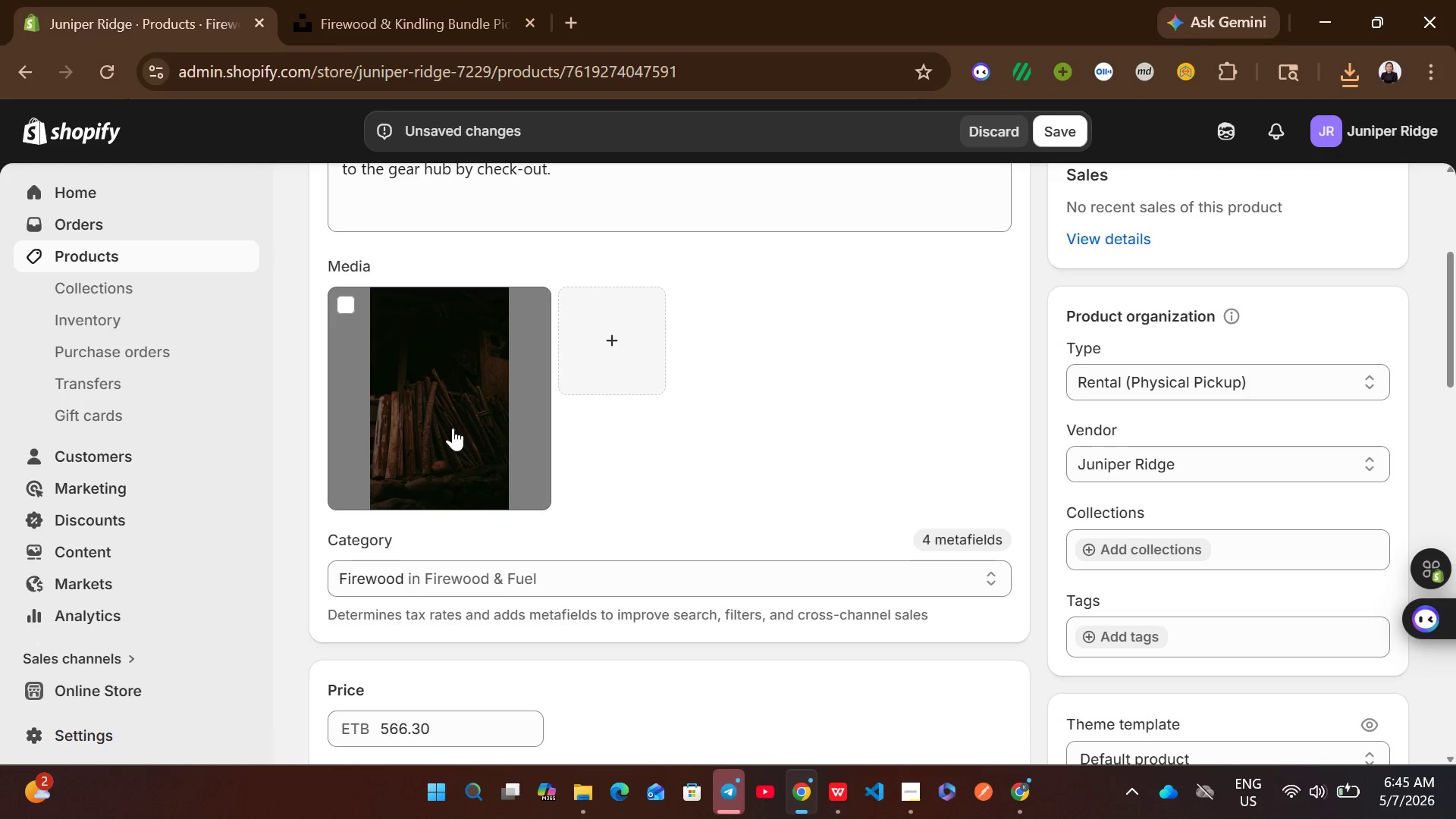 
left_click([461, 417])
 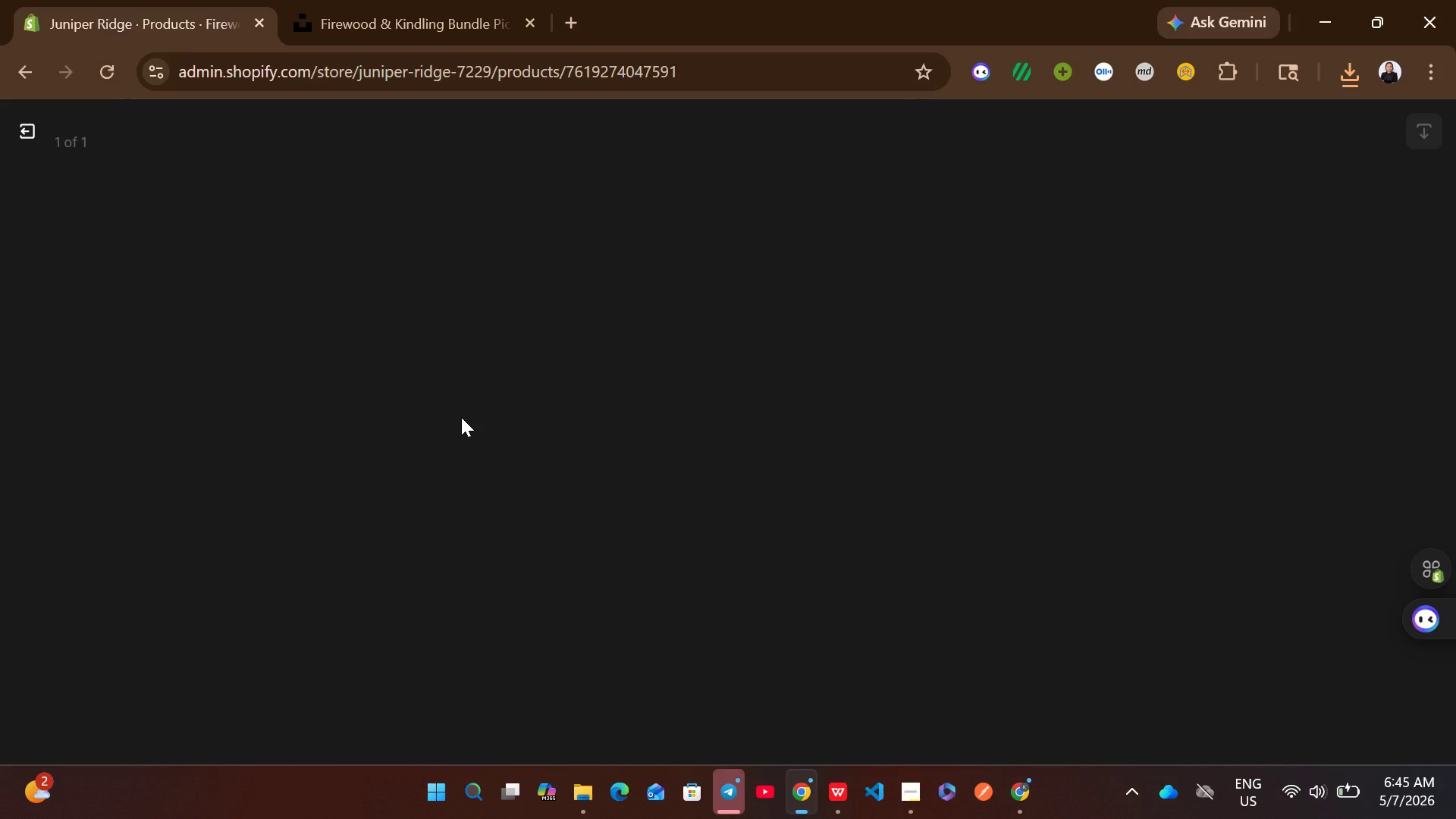 
wait(9.31)
 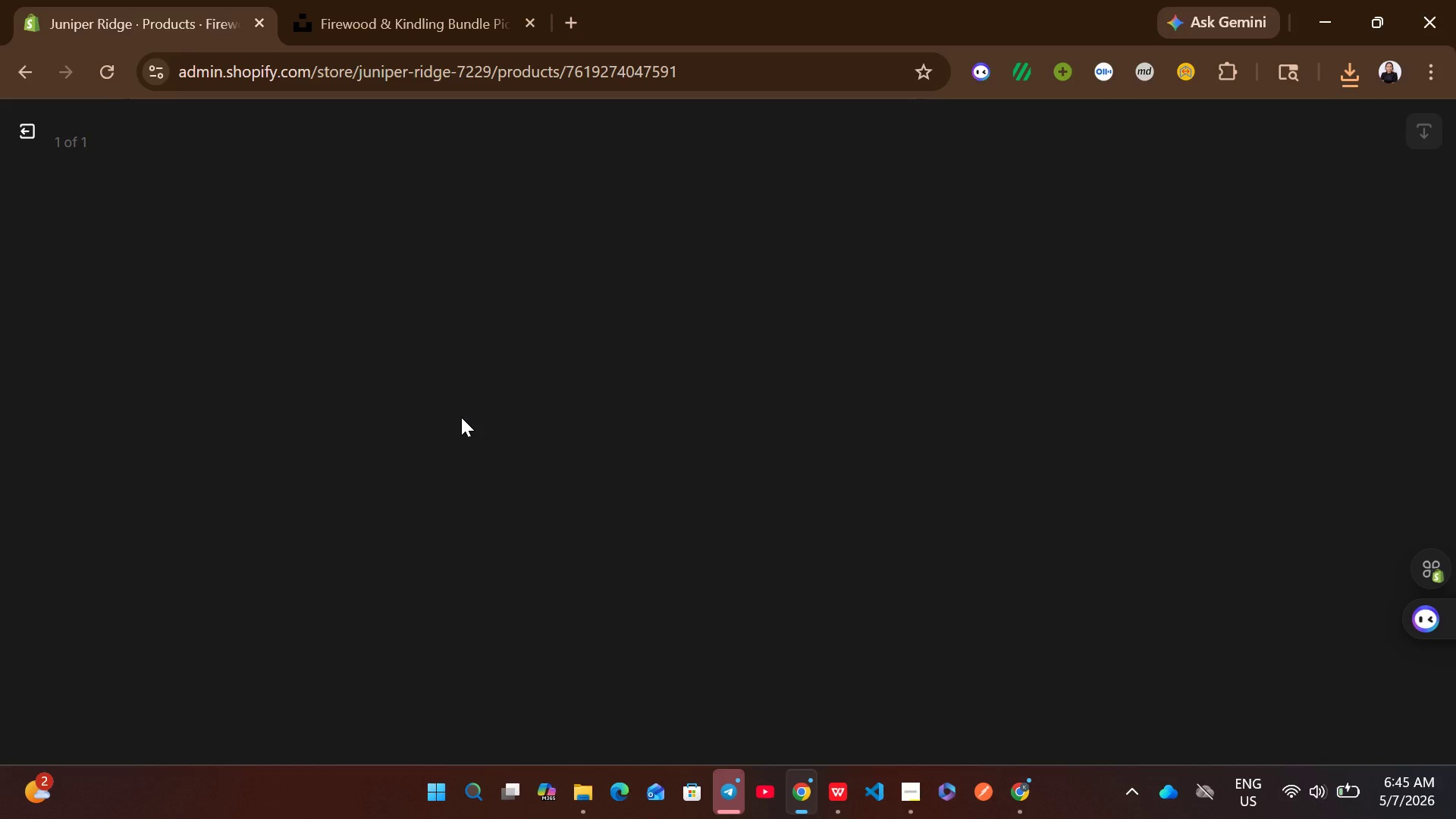 
left_click([1101, 381])
 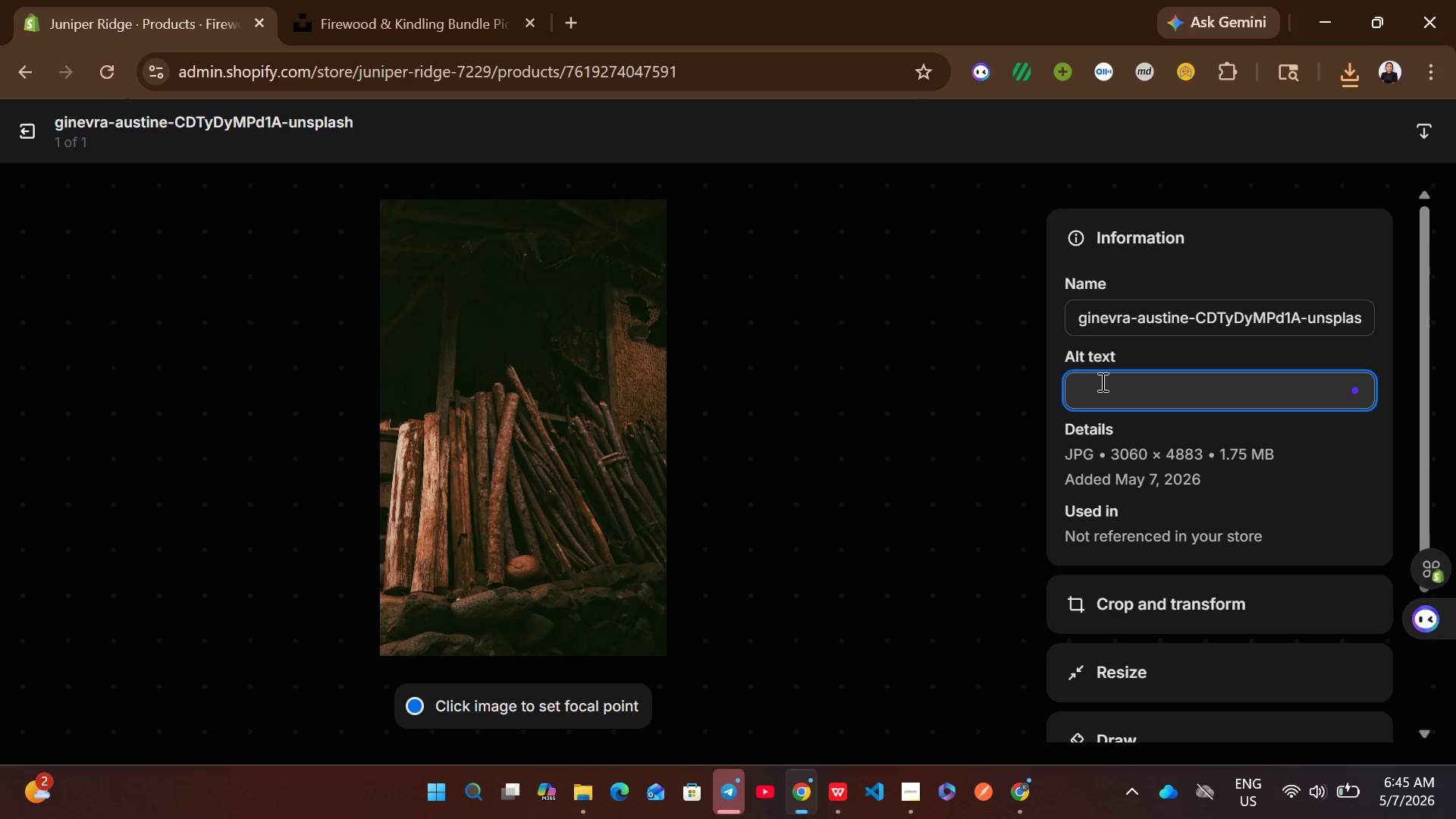 
key(Control+V)
 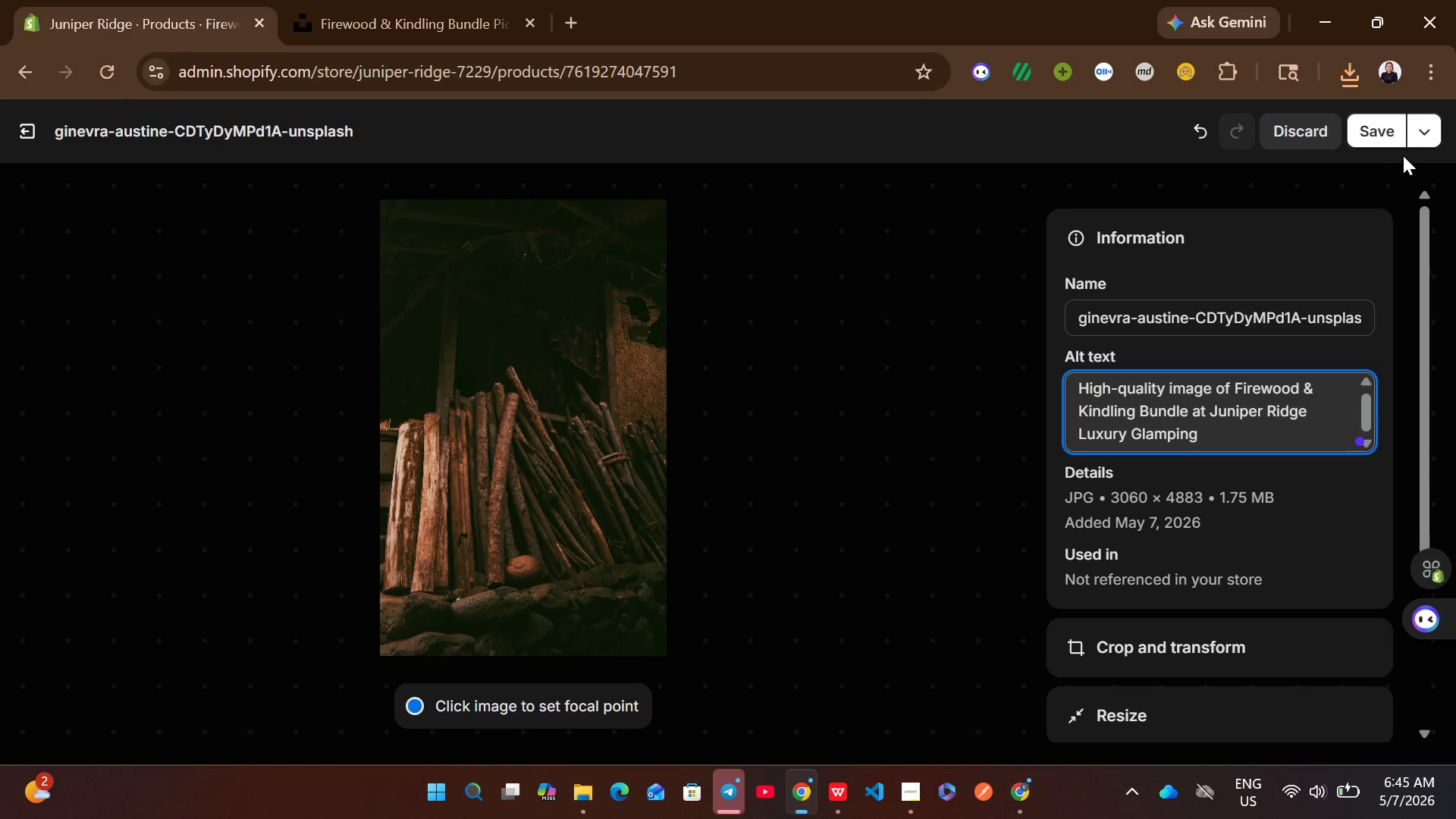 
left_click([1382, 135])
 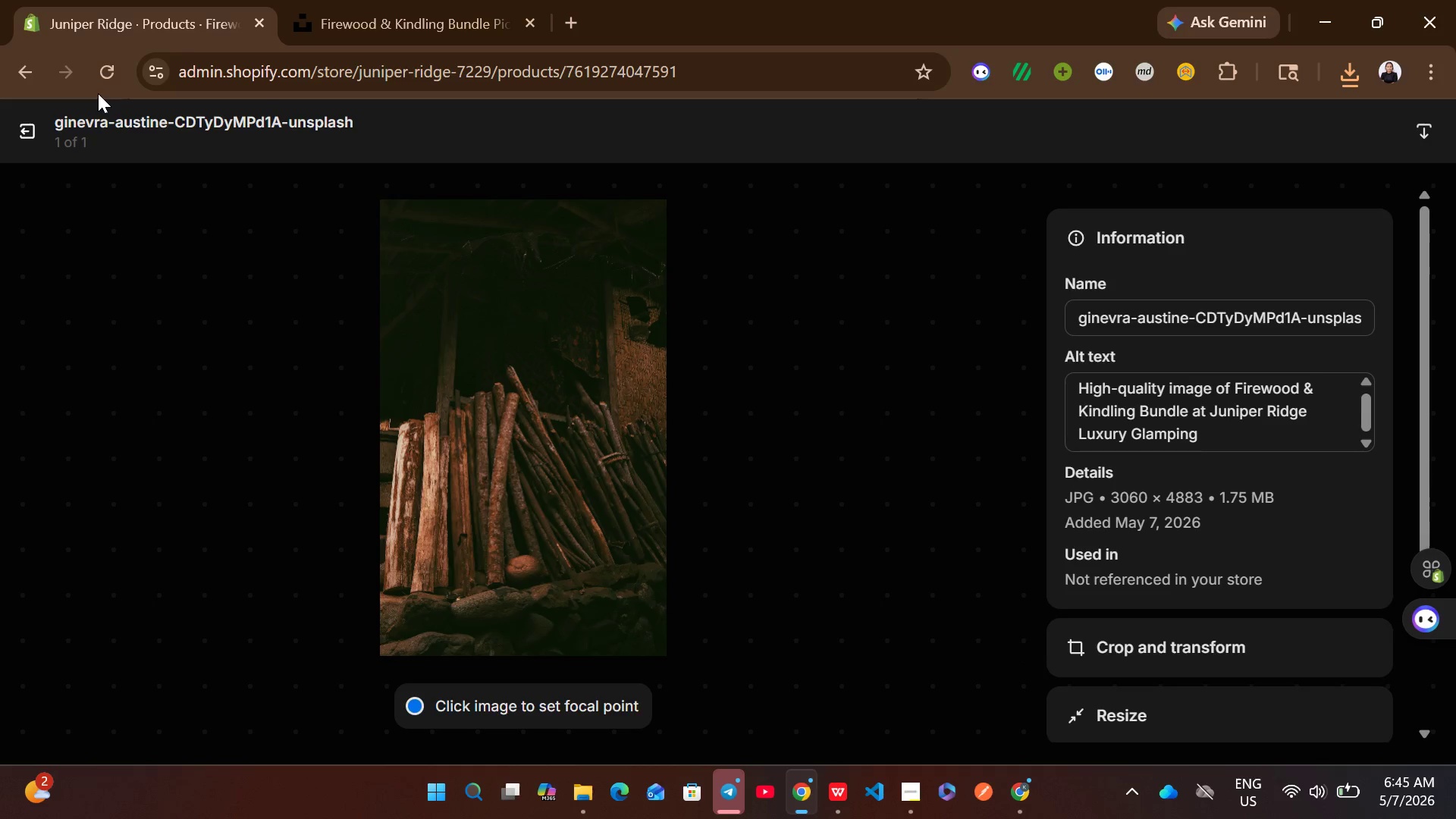 
left_click([18, 130])
 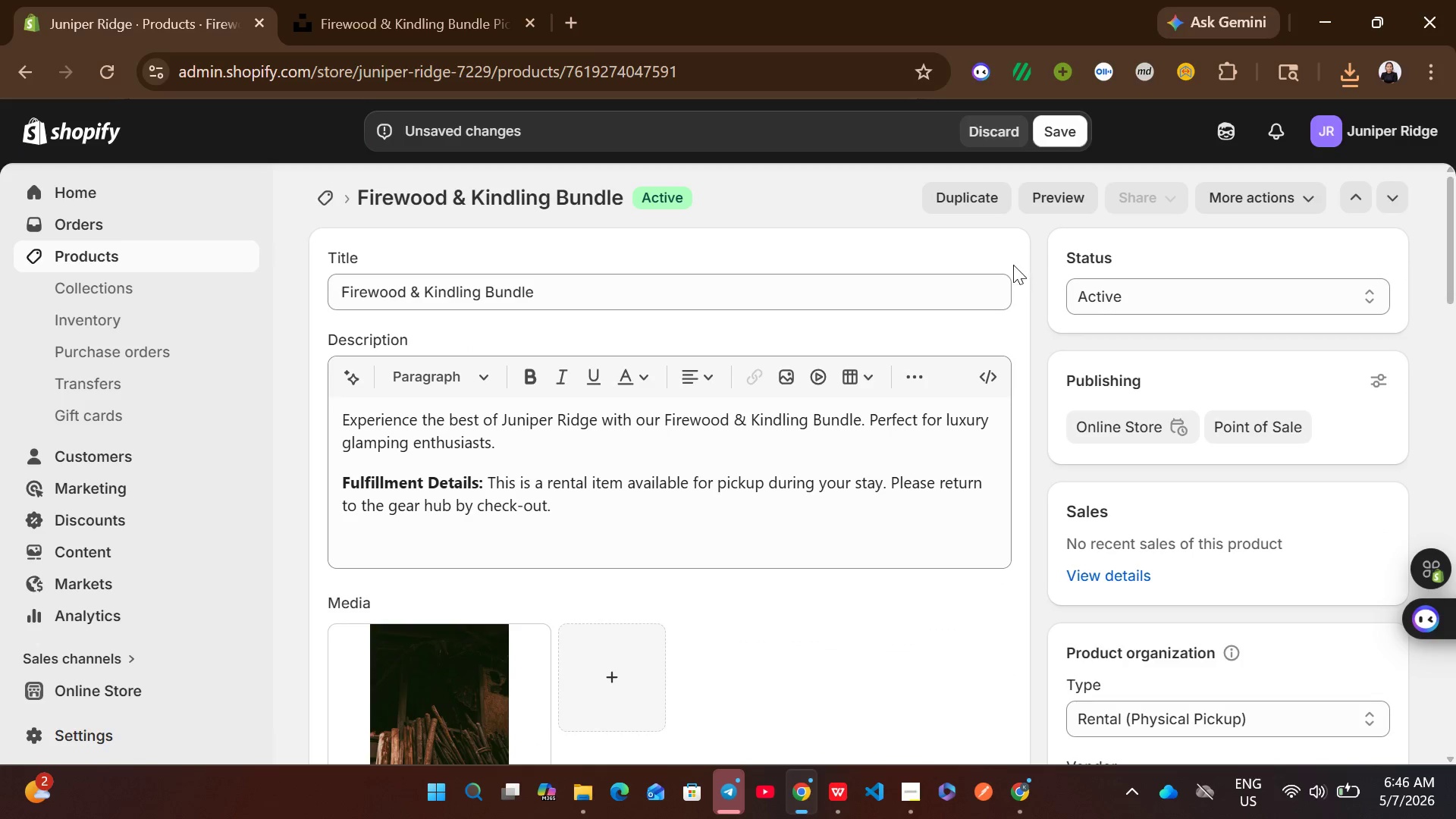 
left_click([1063, 136])
 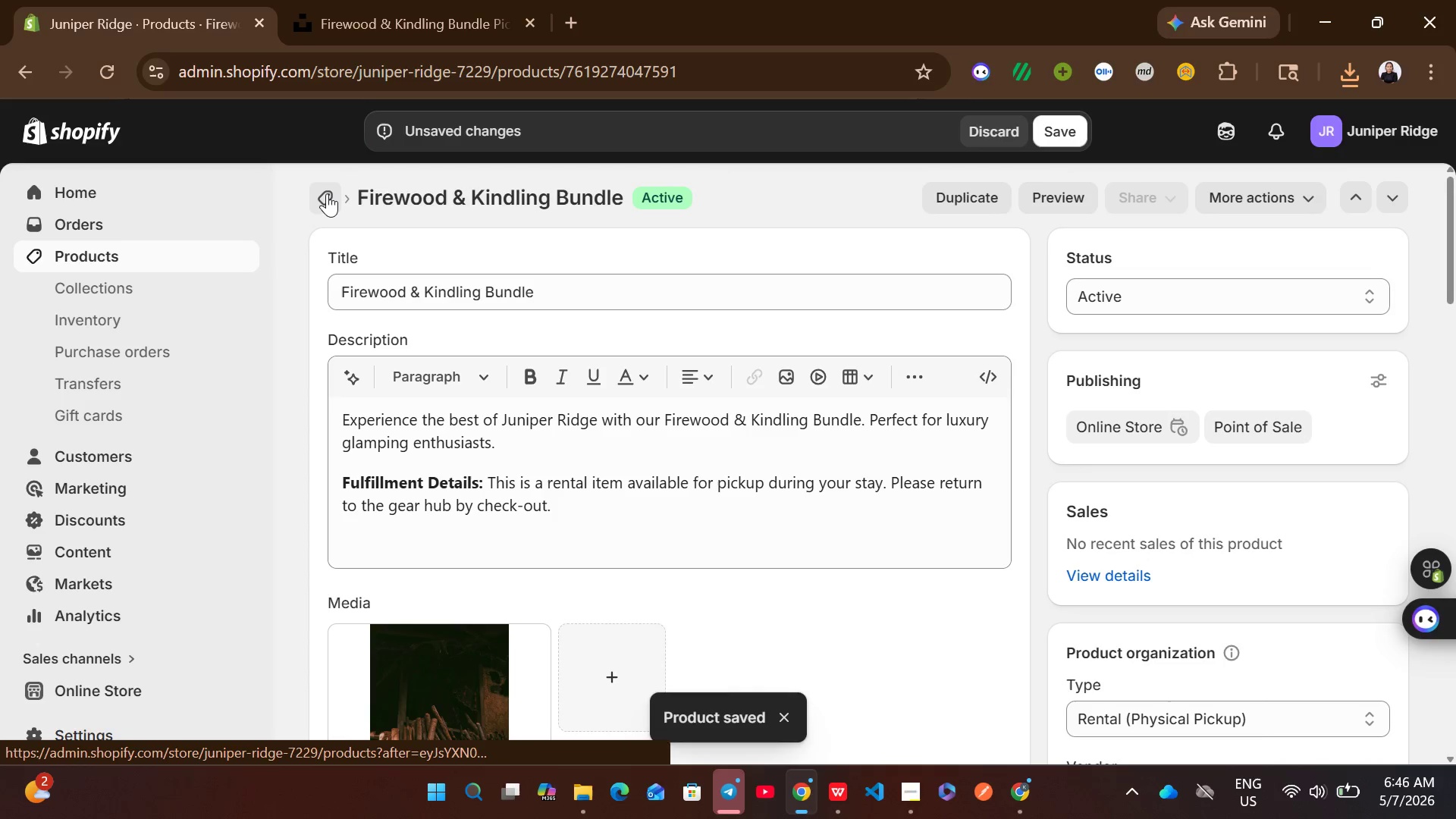 
wait(6.38)
 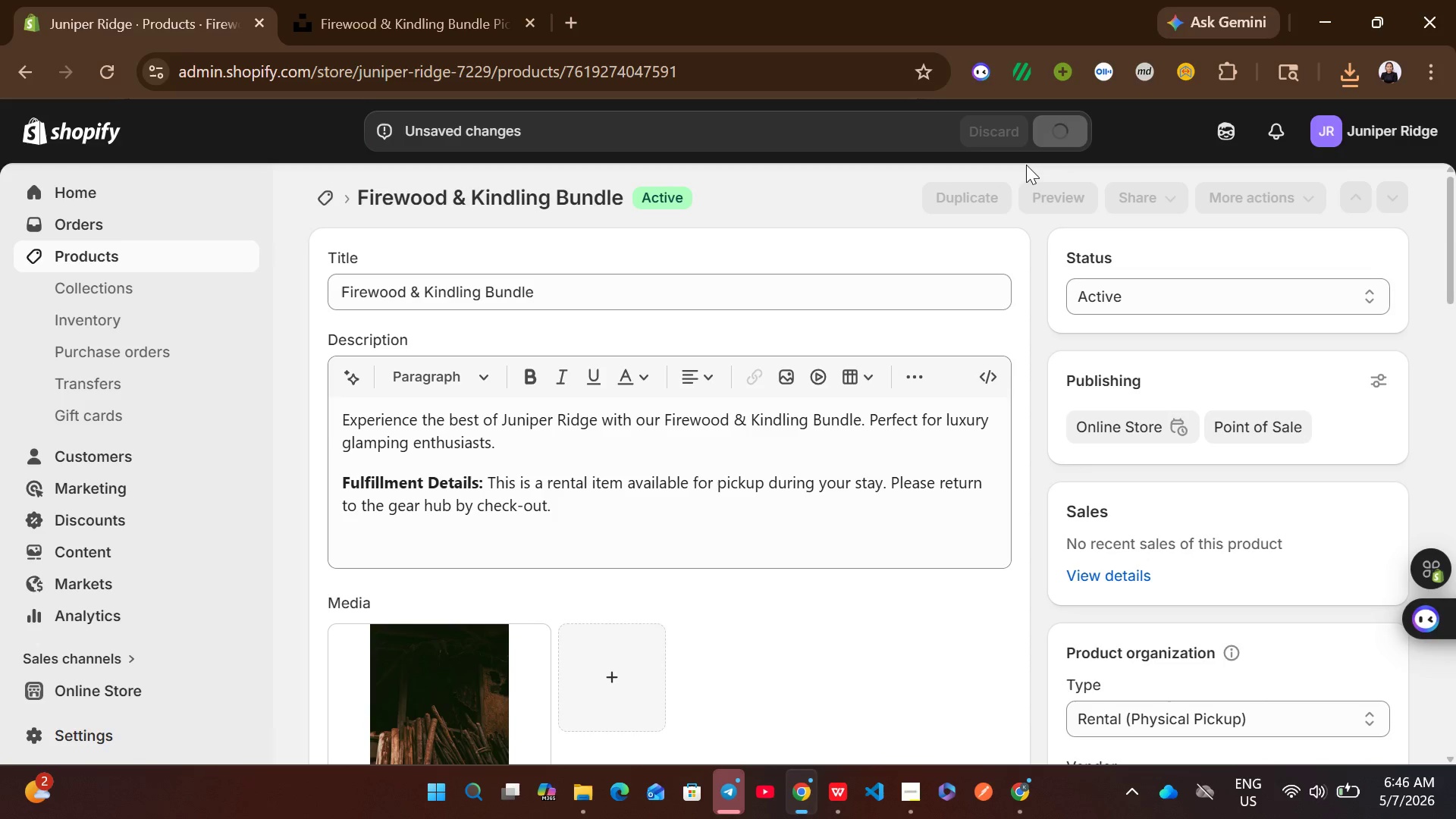 
left_click([327, 193])
 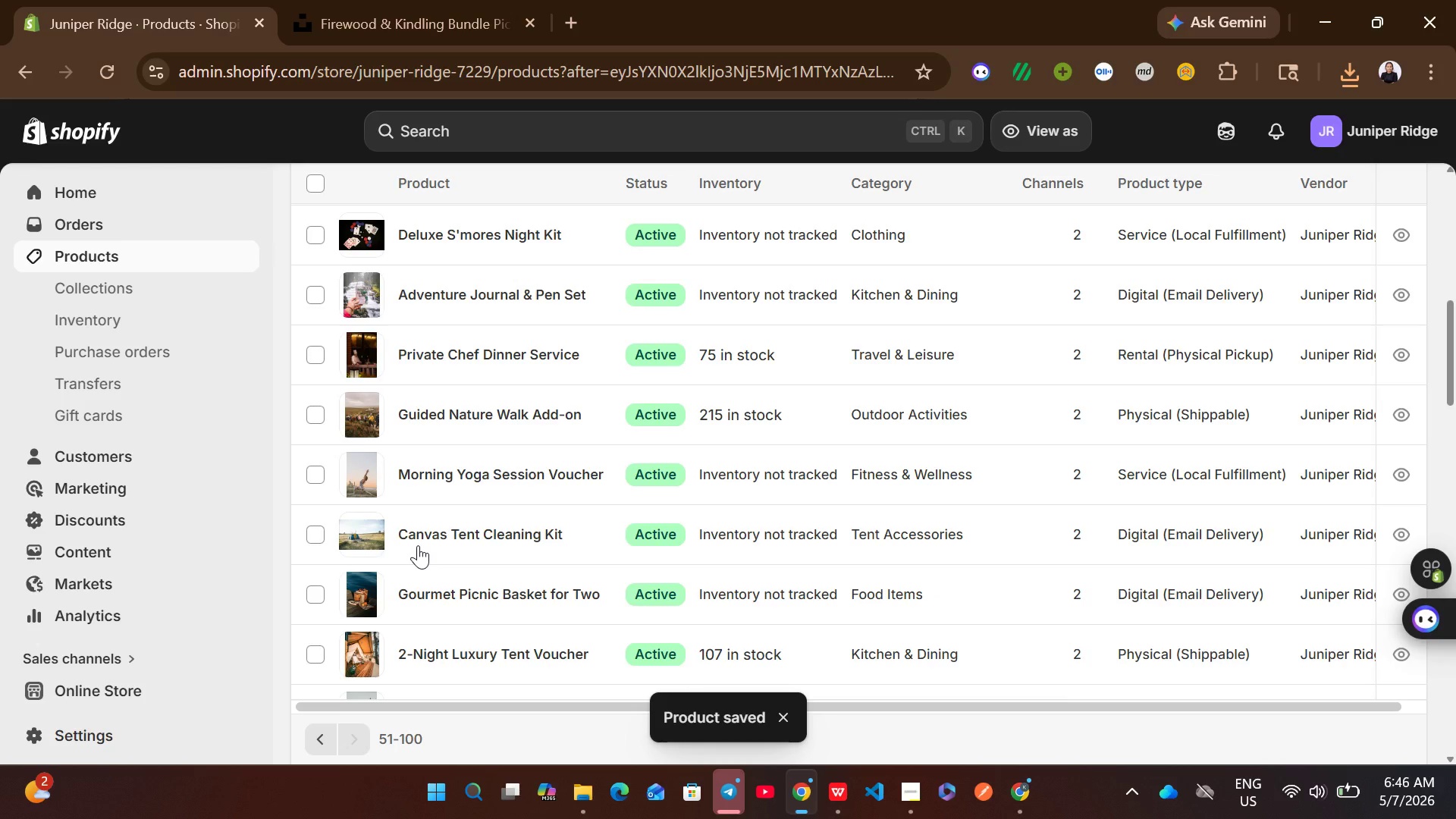 
wait(11.05)
 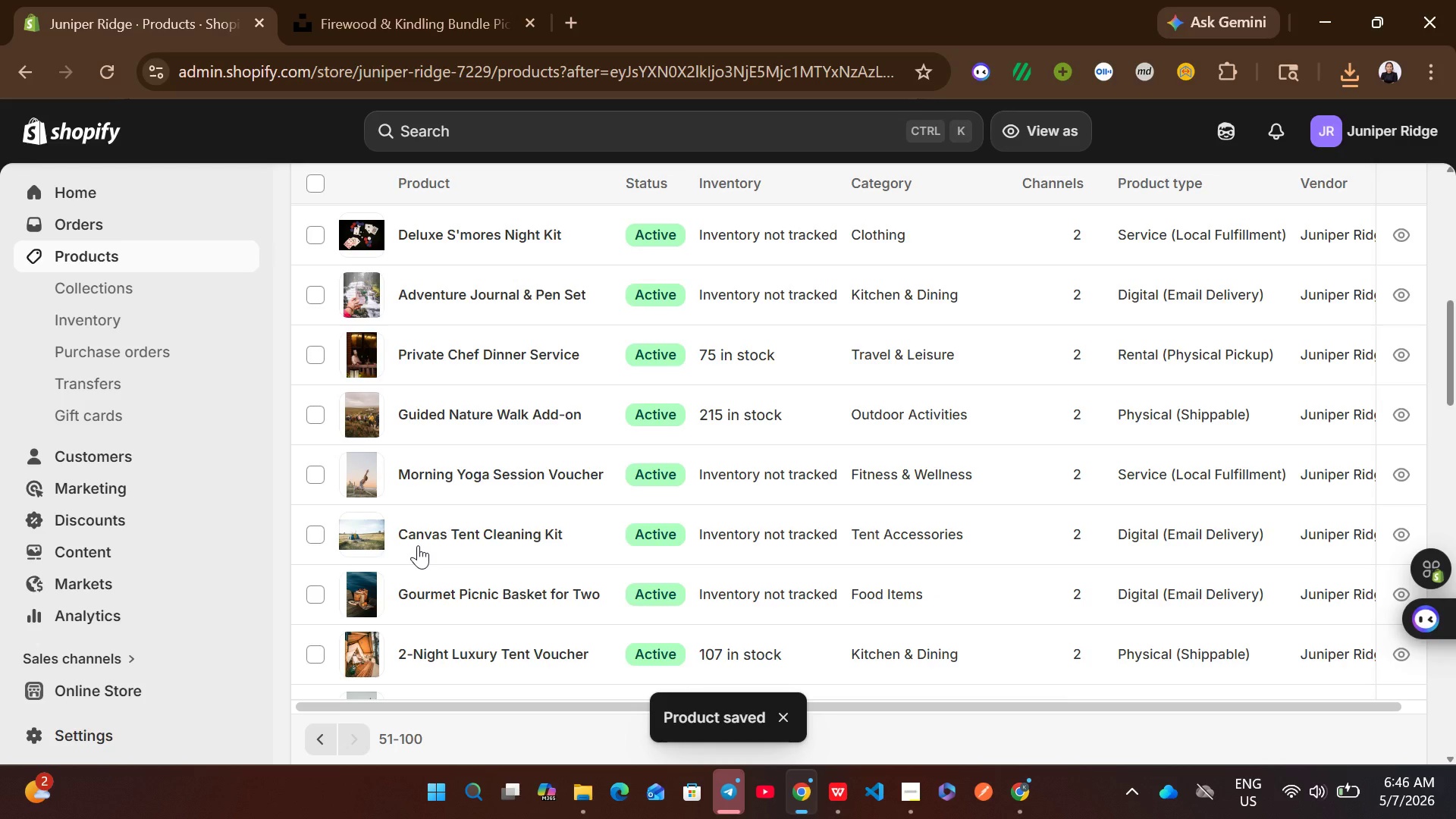 
left_click([860, 614])
 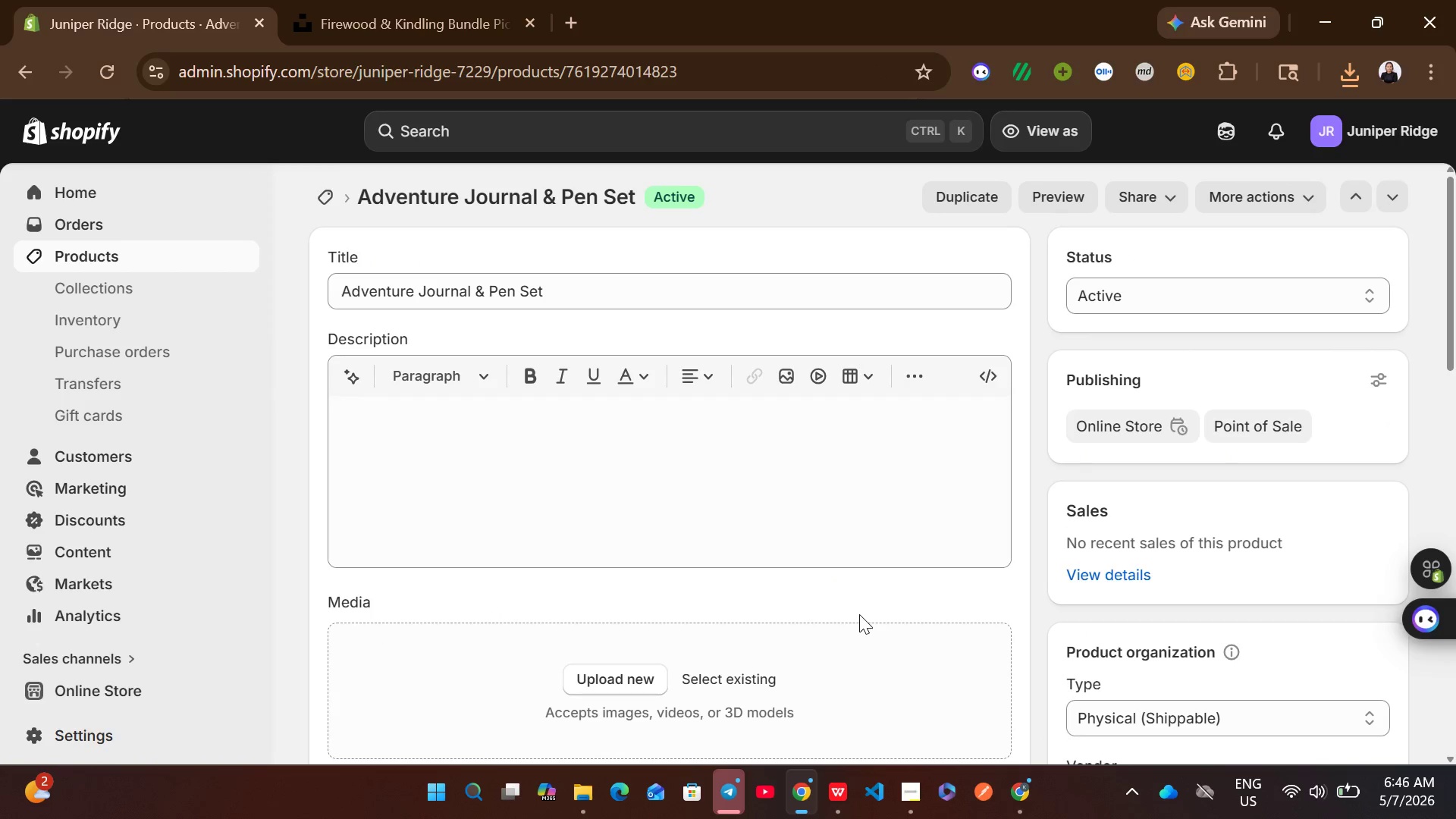 
left_click([912, 467])
 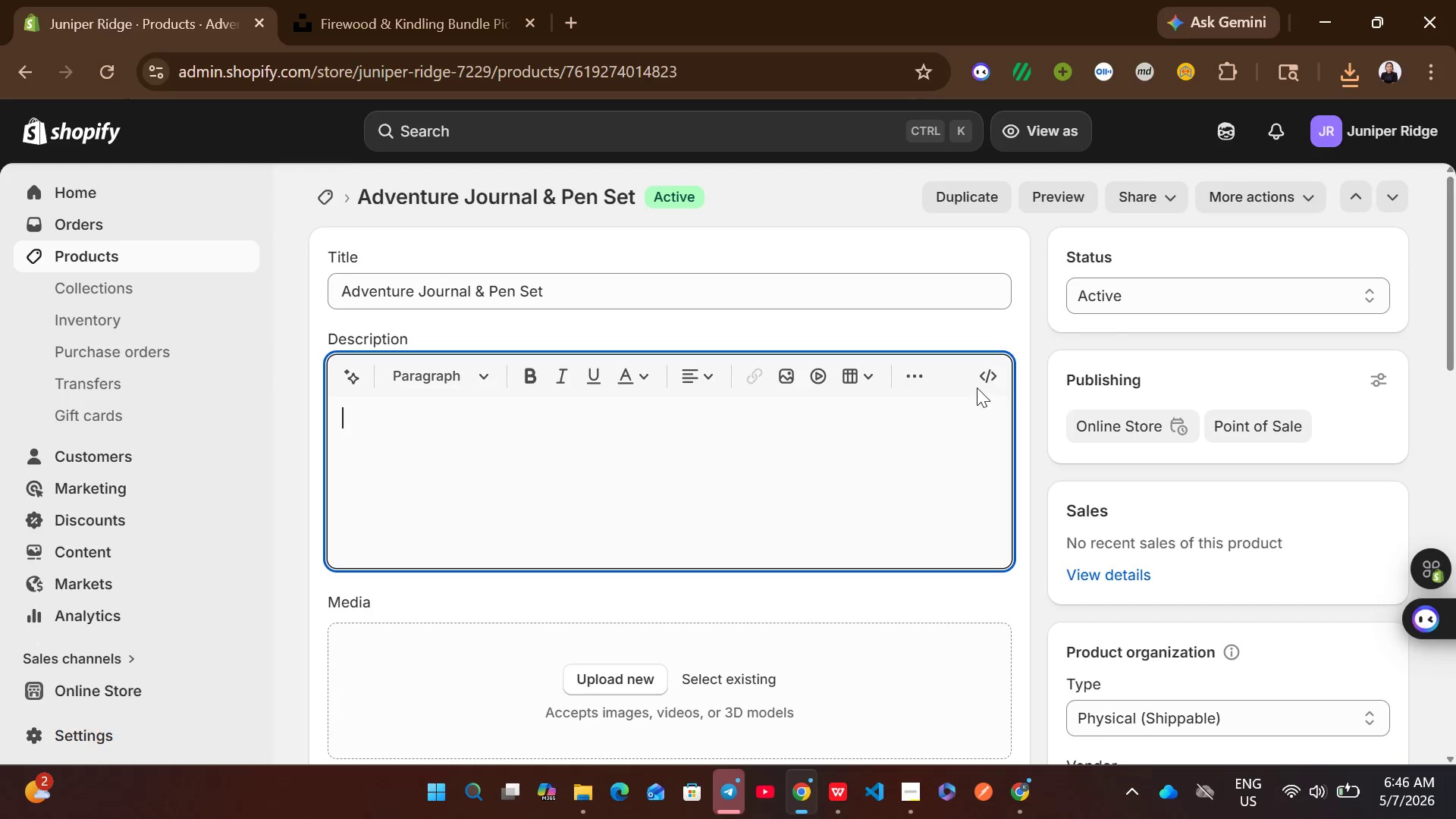 
left_click([977, 388])
 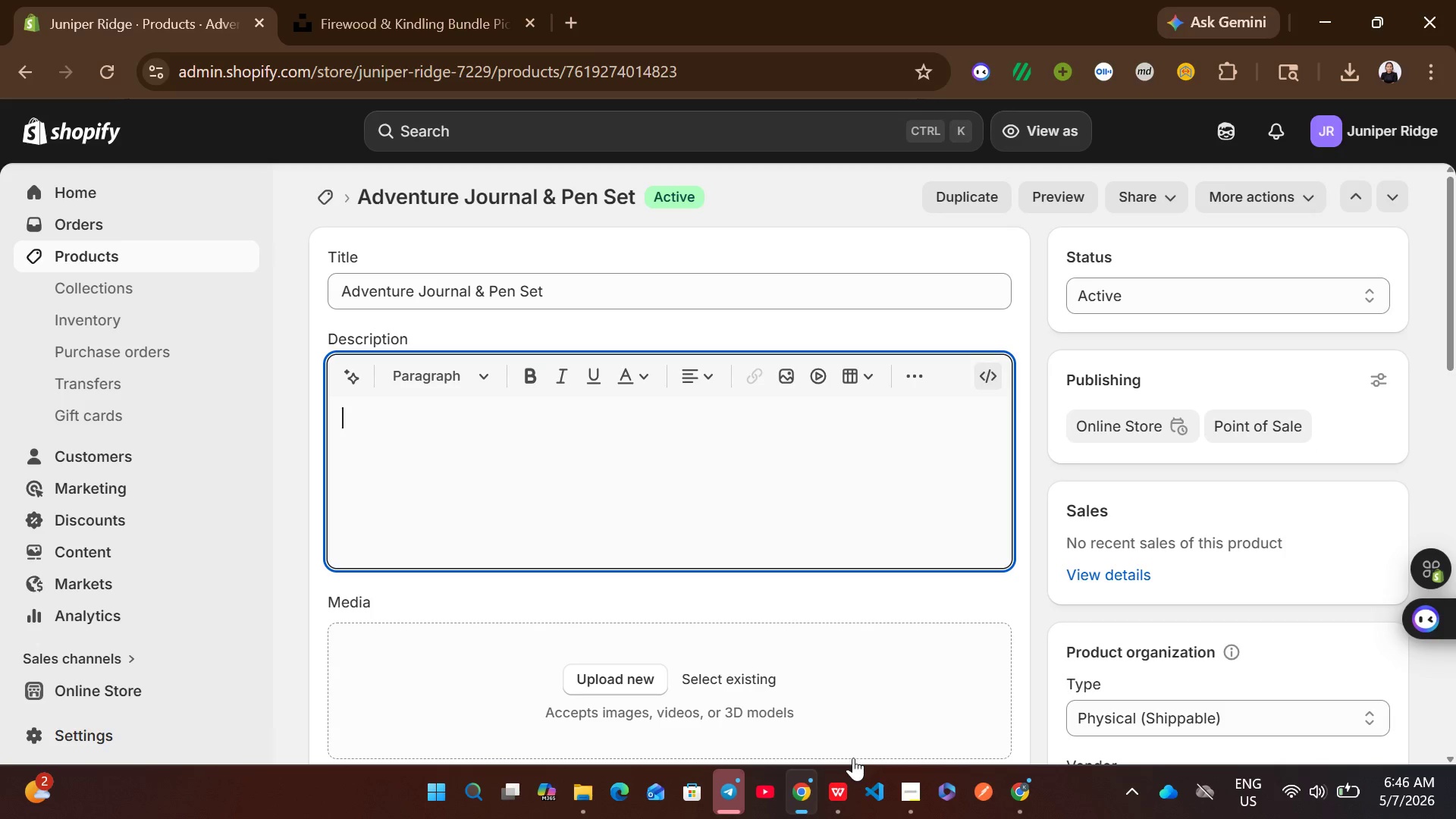 
left_click([836, 785])
 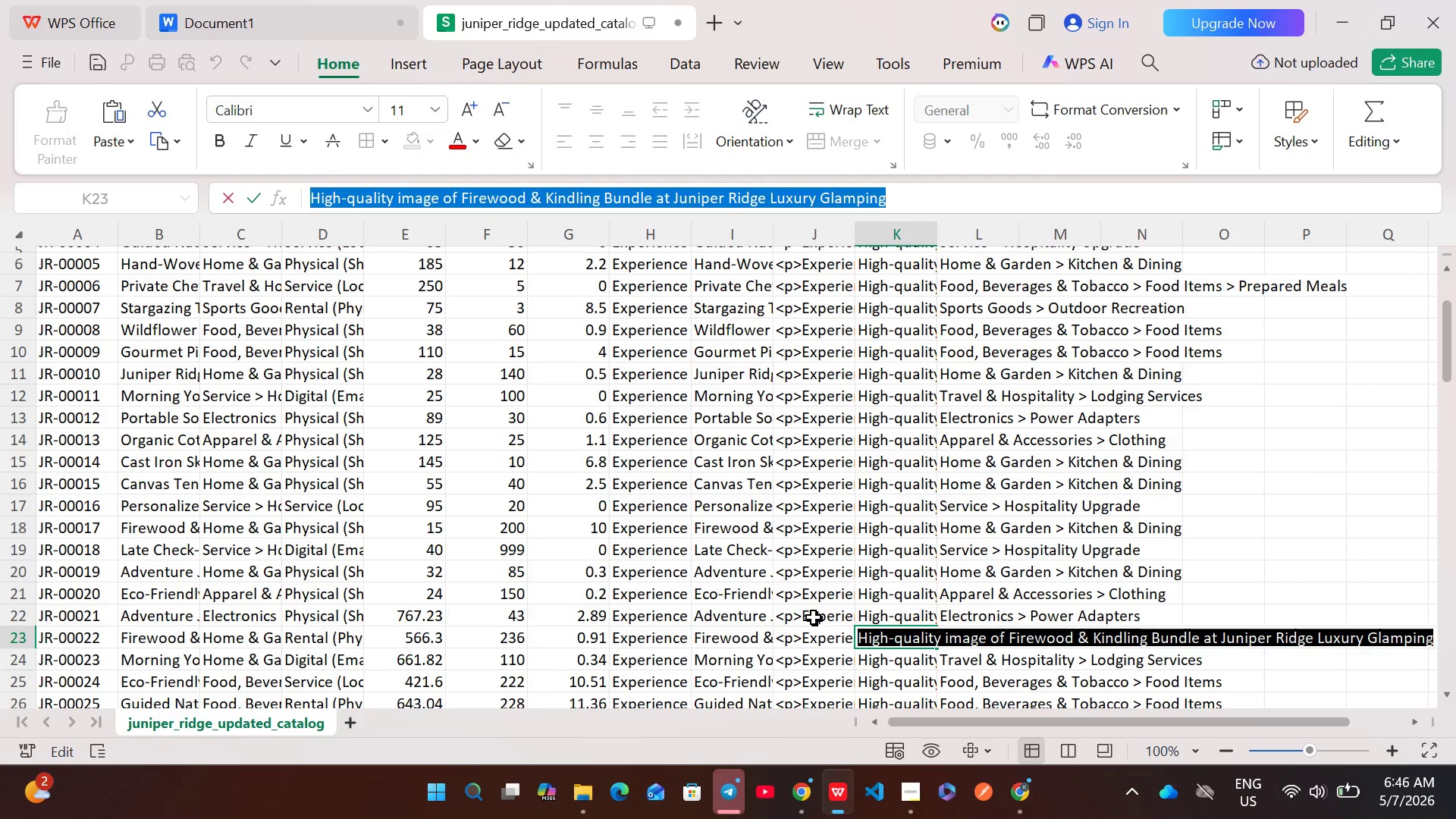 
double_click([813, 617])
 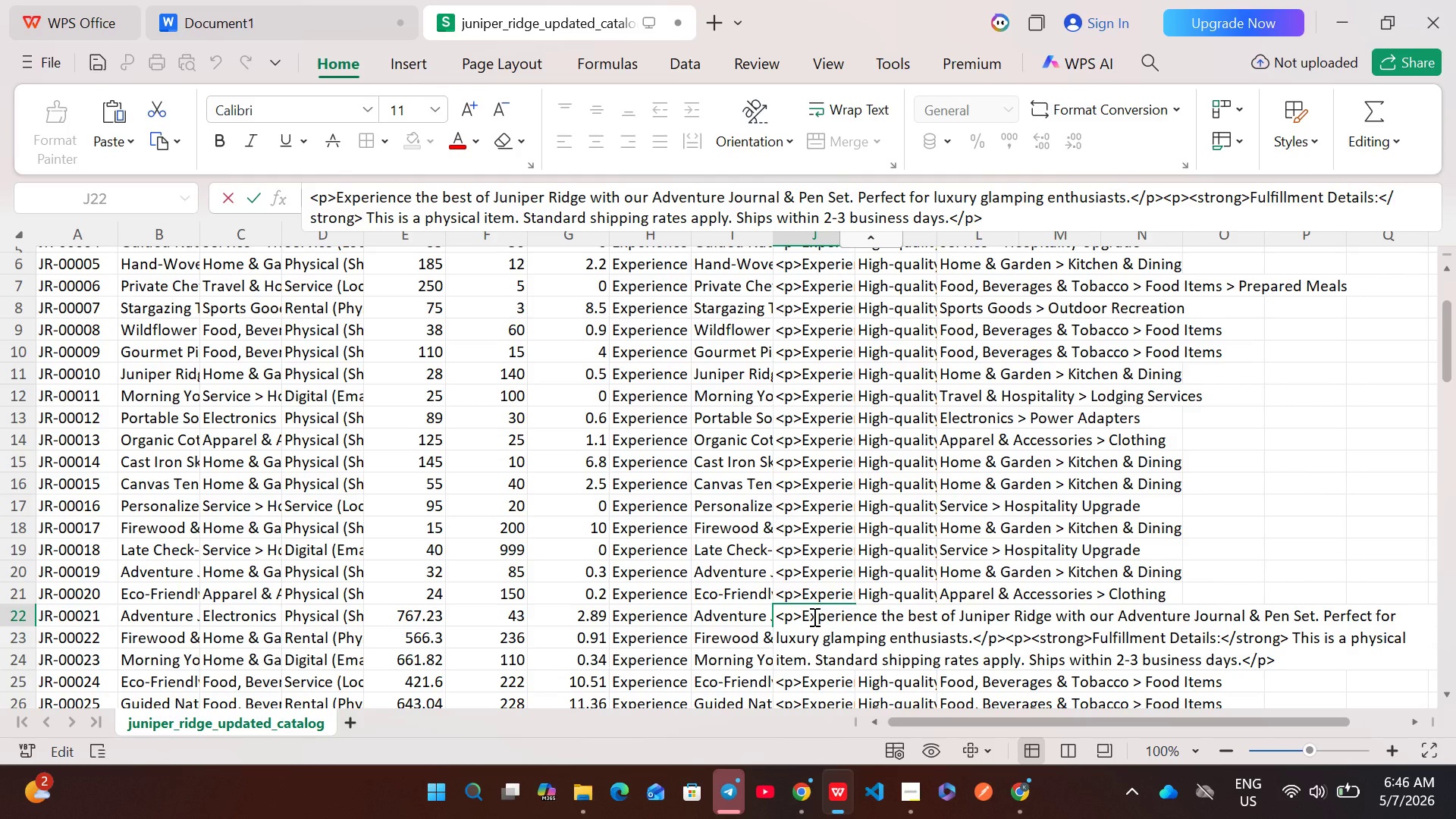 
key(Control+A)
 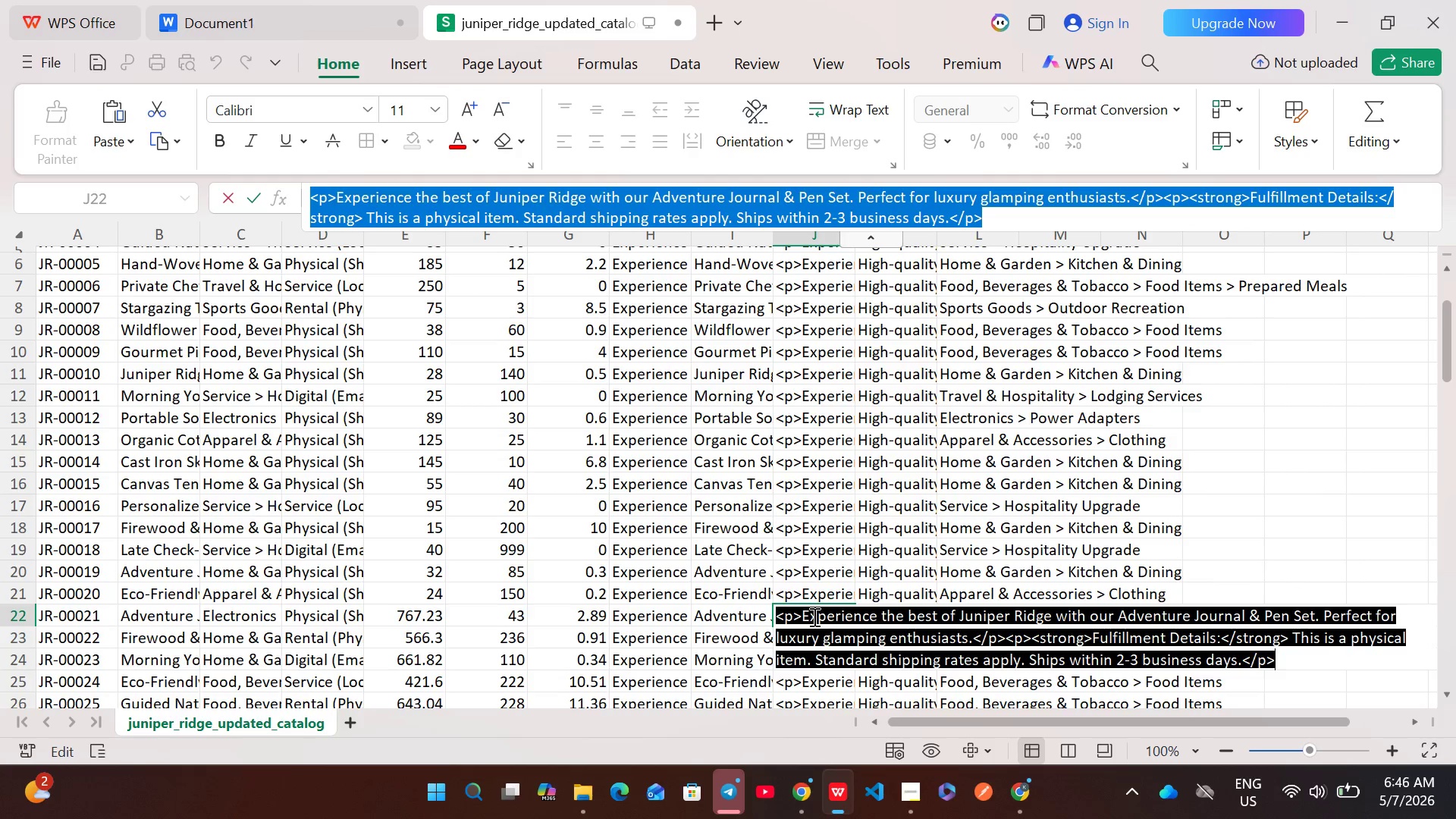 
key(Control+C)
 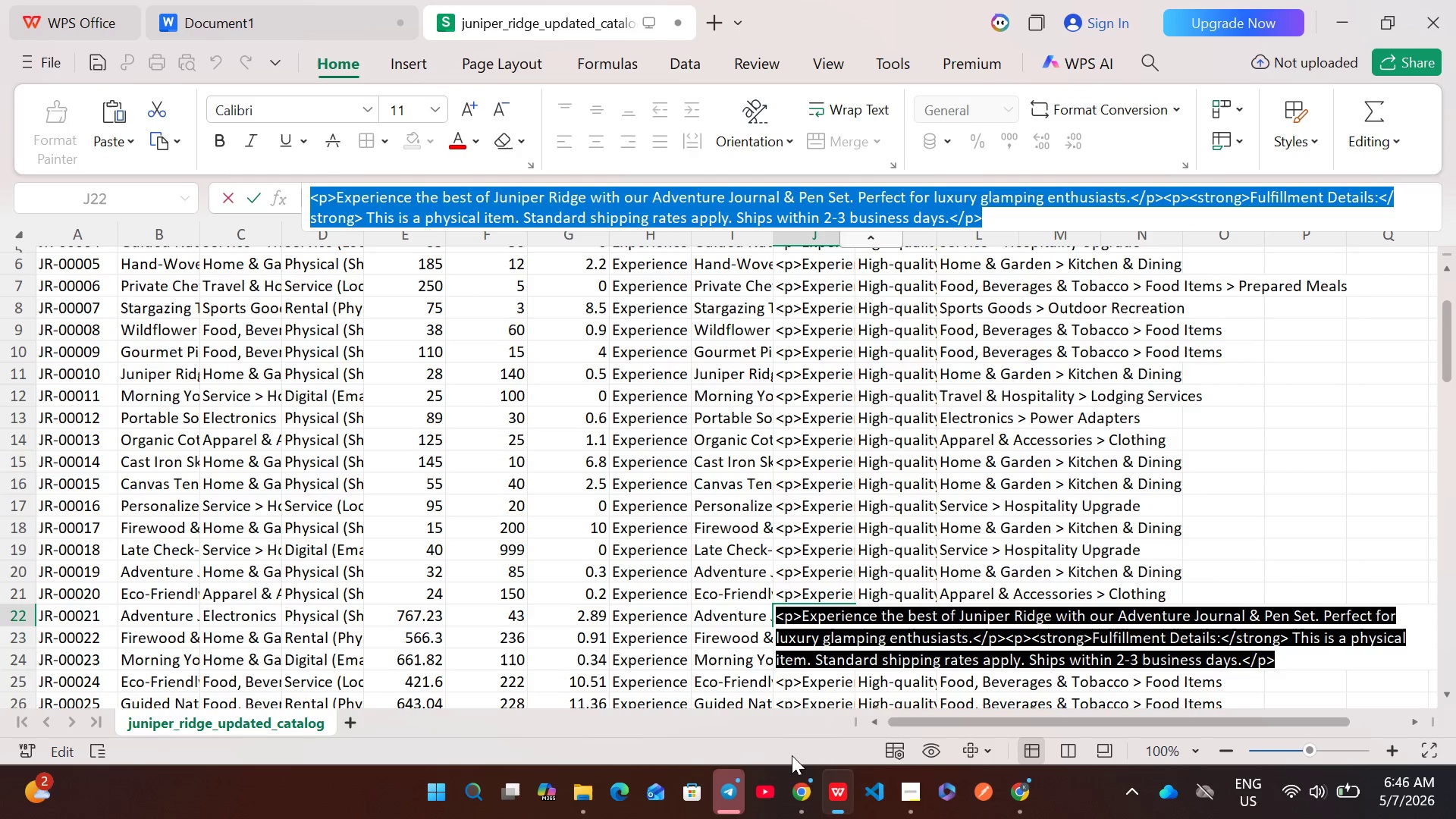 
left_click([808, 794])
 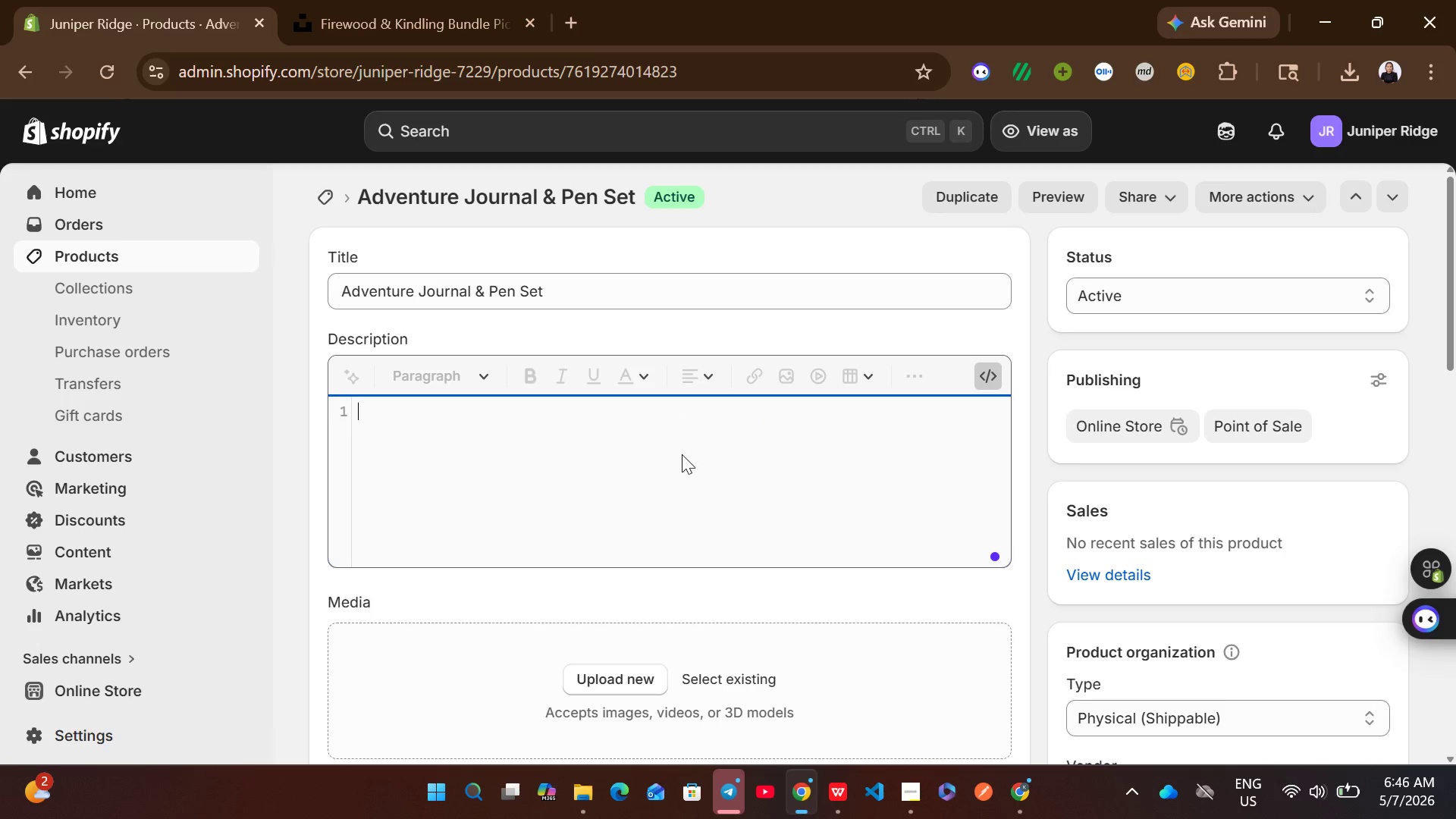 
left_click([631, 460])
 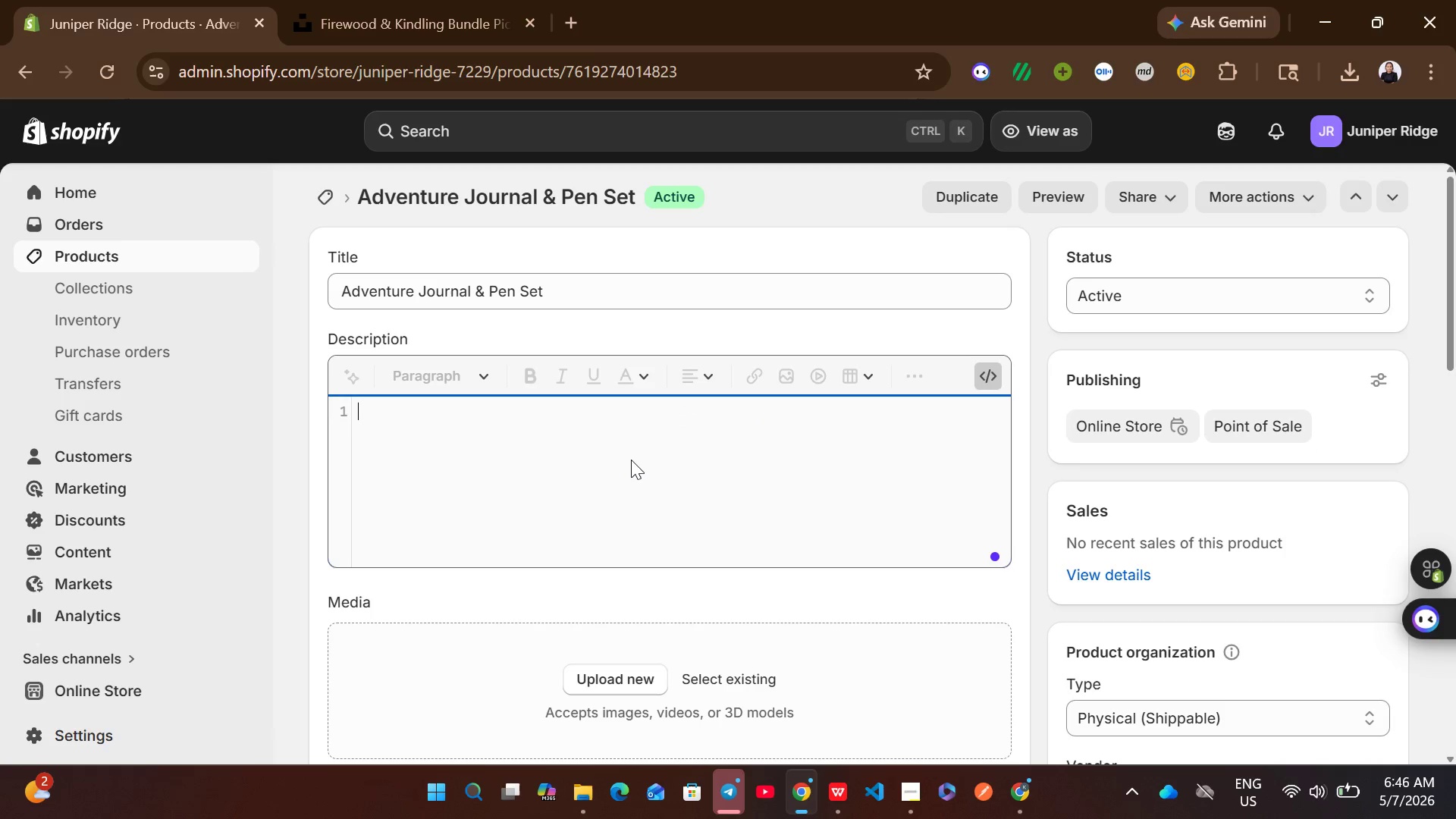 
key(Control+V)
 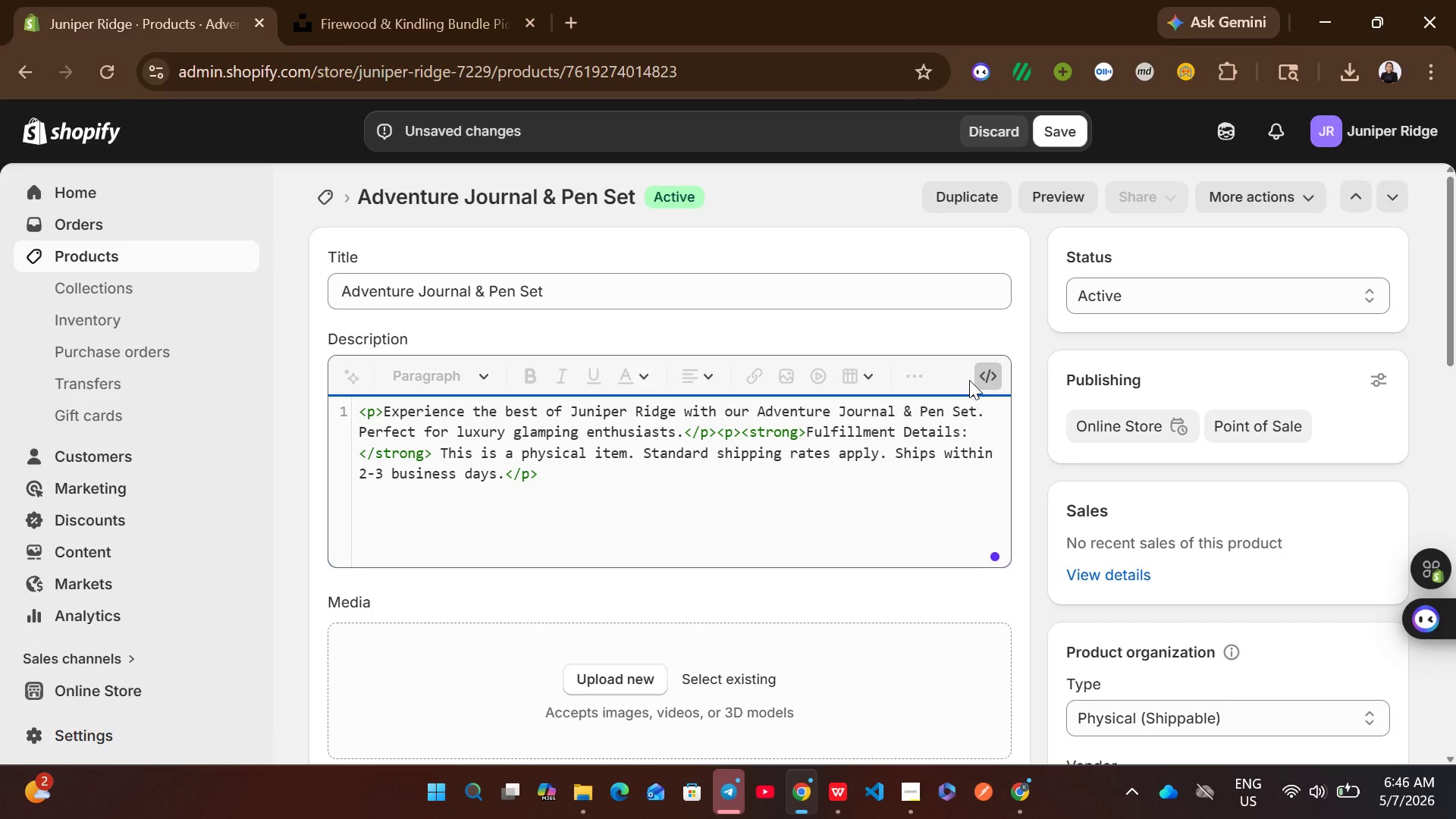 
left_click([983, 378])
 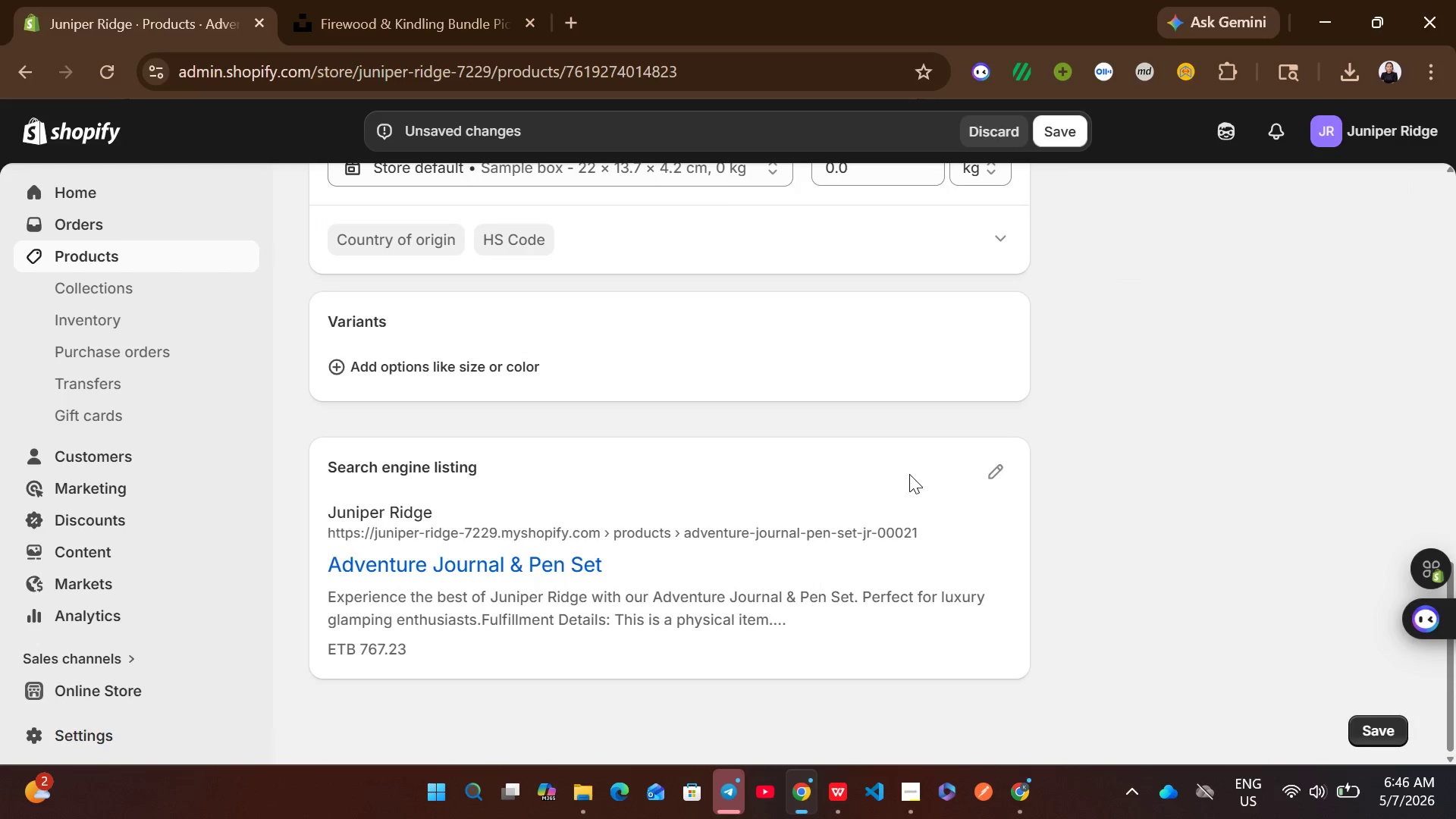 
left_click([1000, 479])
 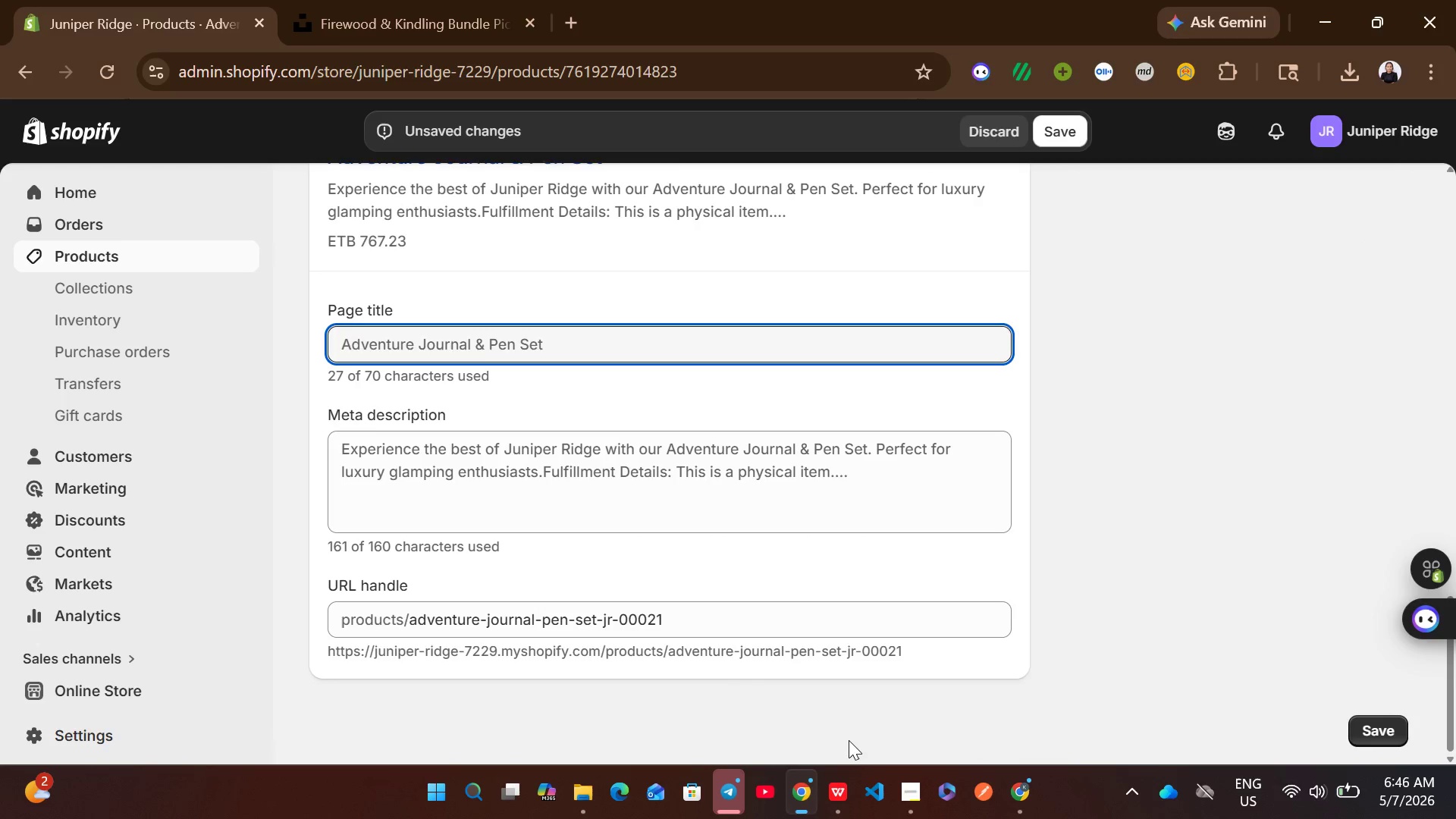 
left_click([835, 786])
 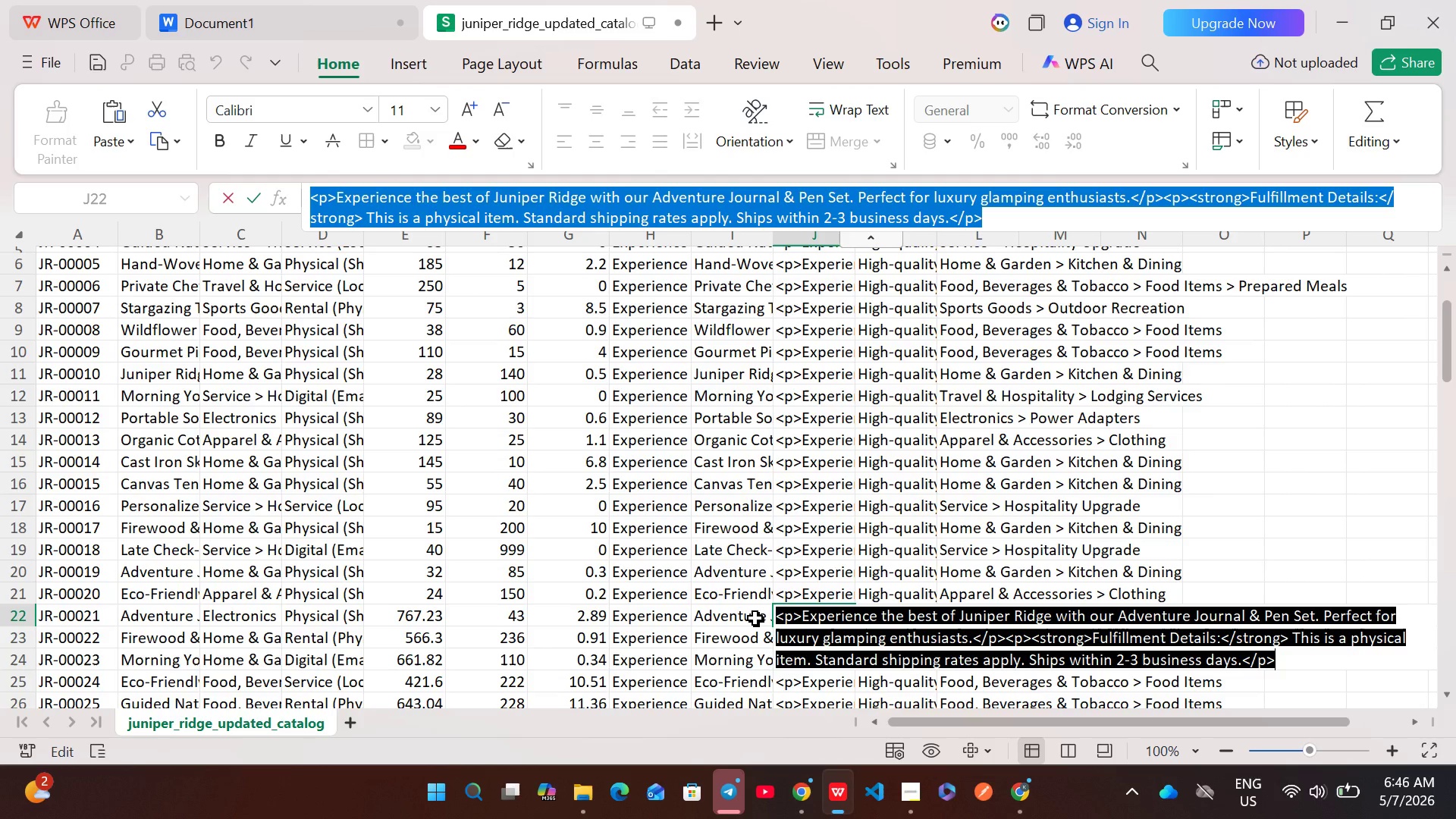 
double_click([755, 618])
 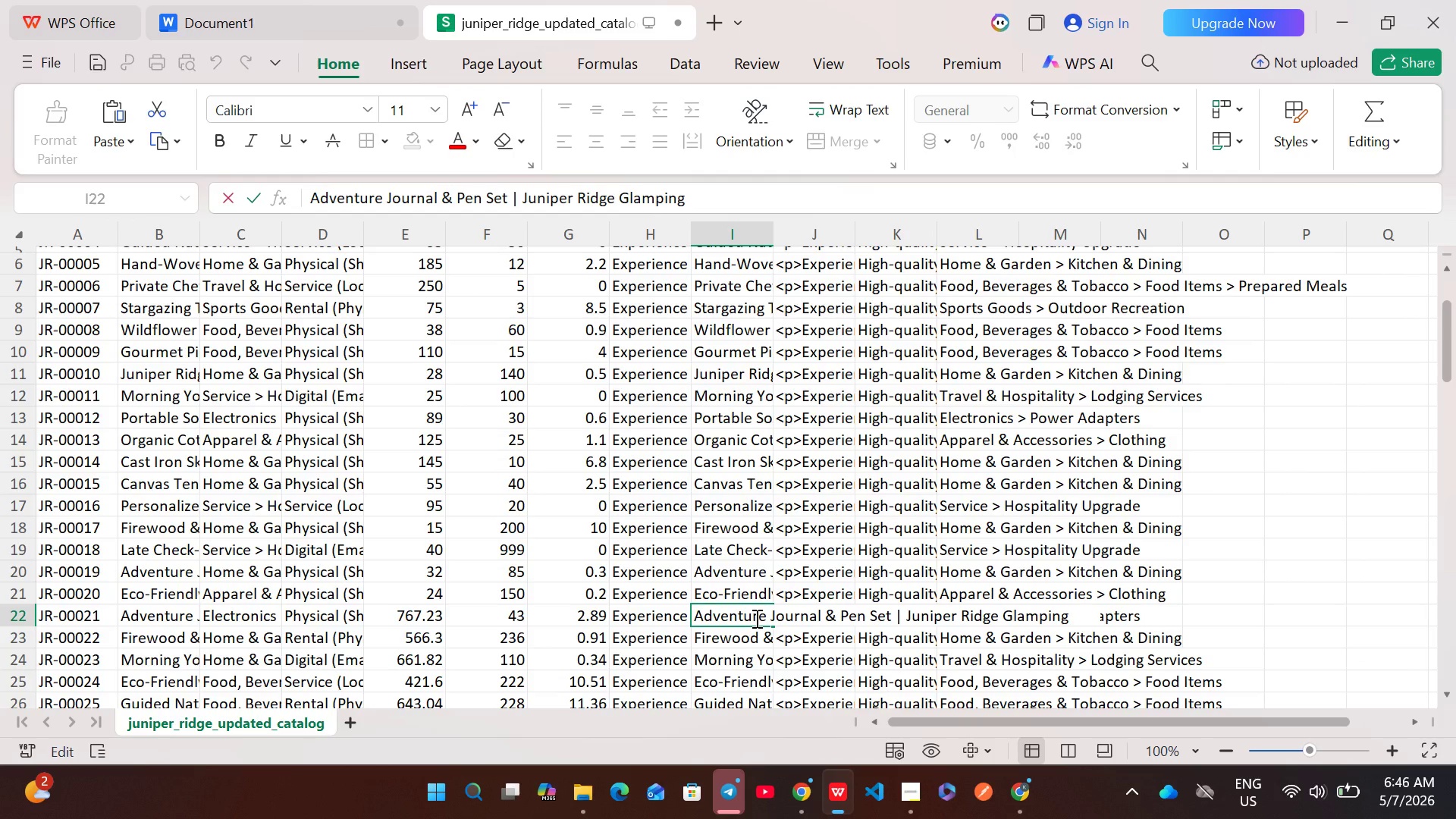 
key(Control+A)
 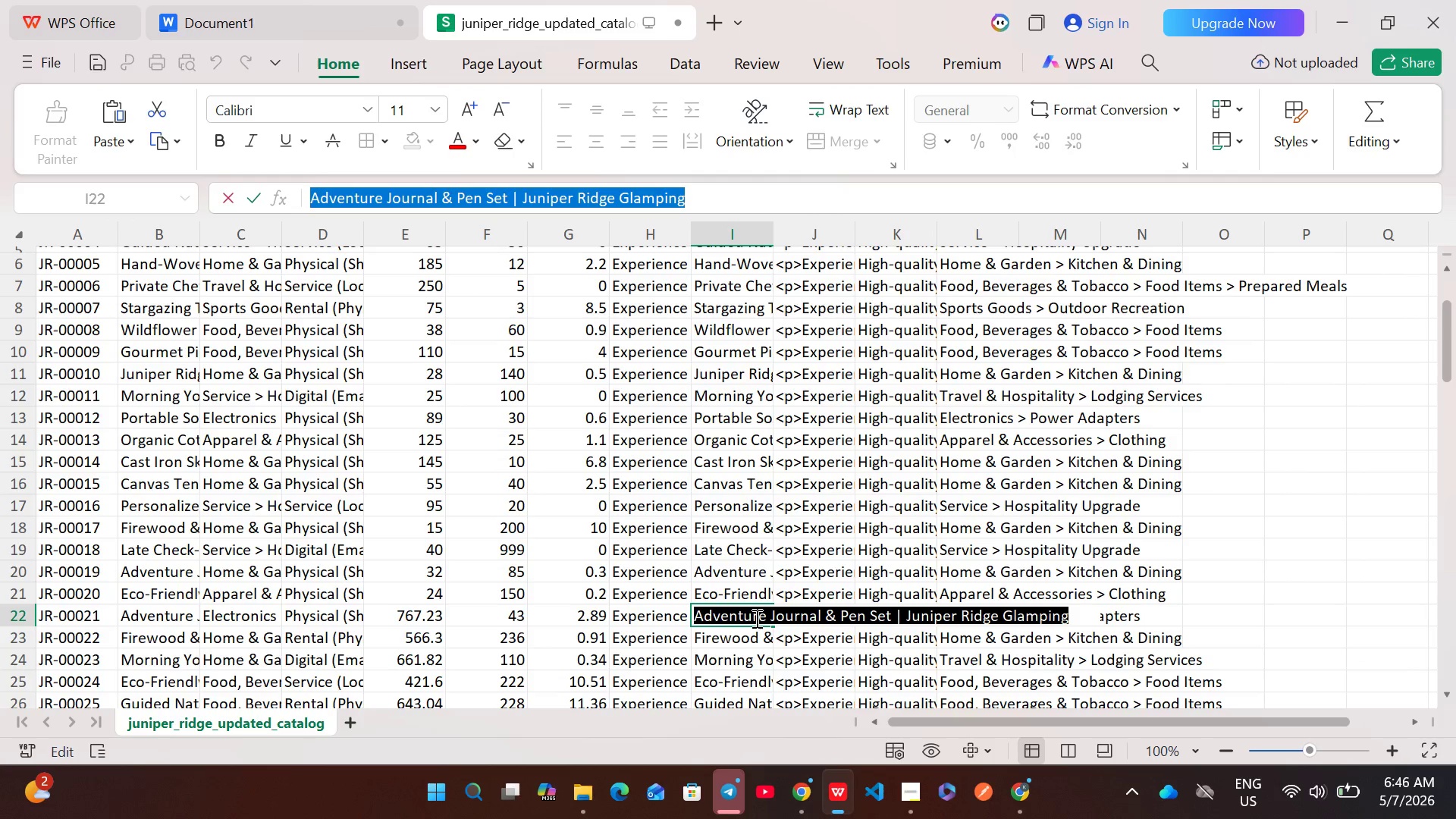 
key(Control+C)
 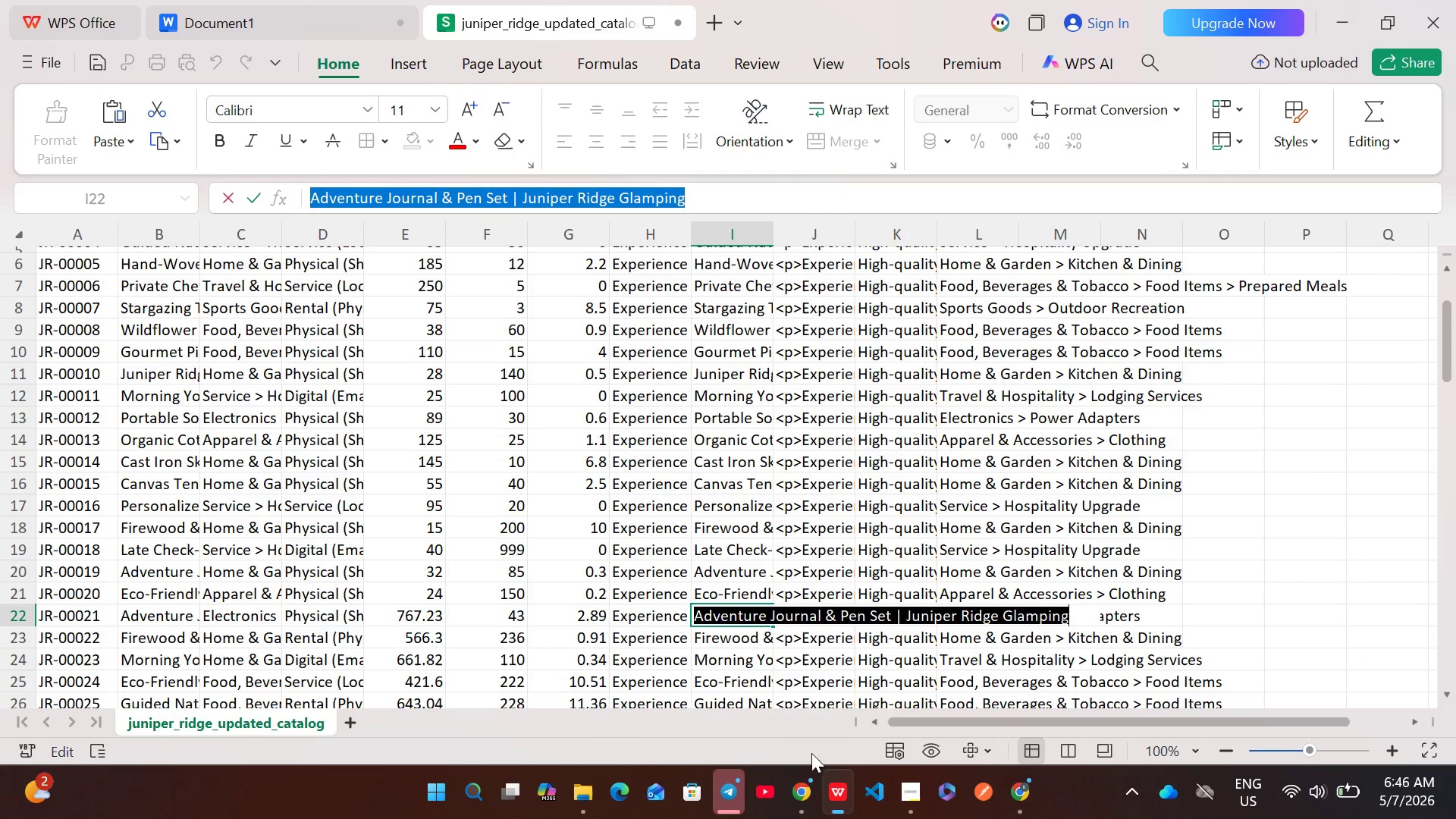 
left_click([810, 783])
 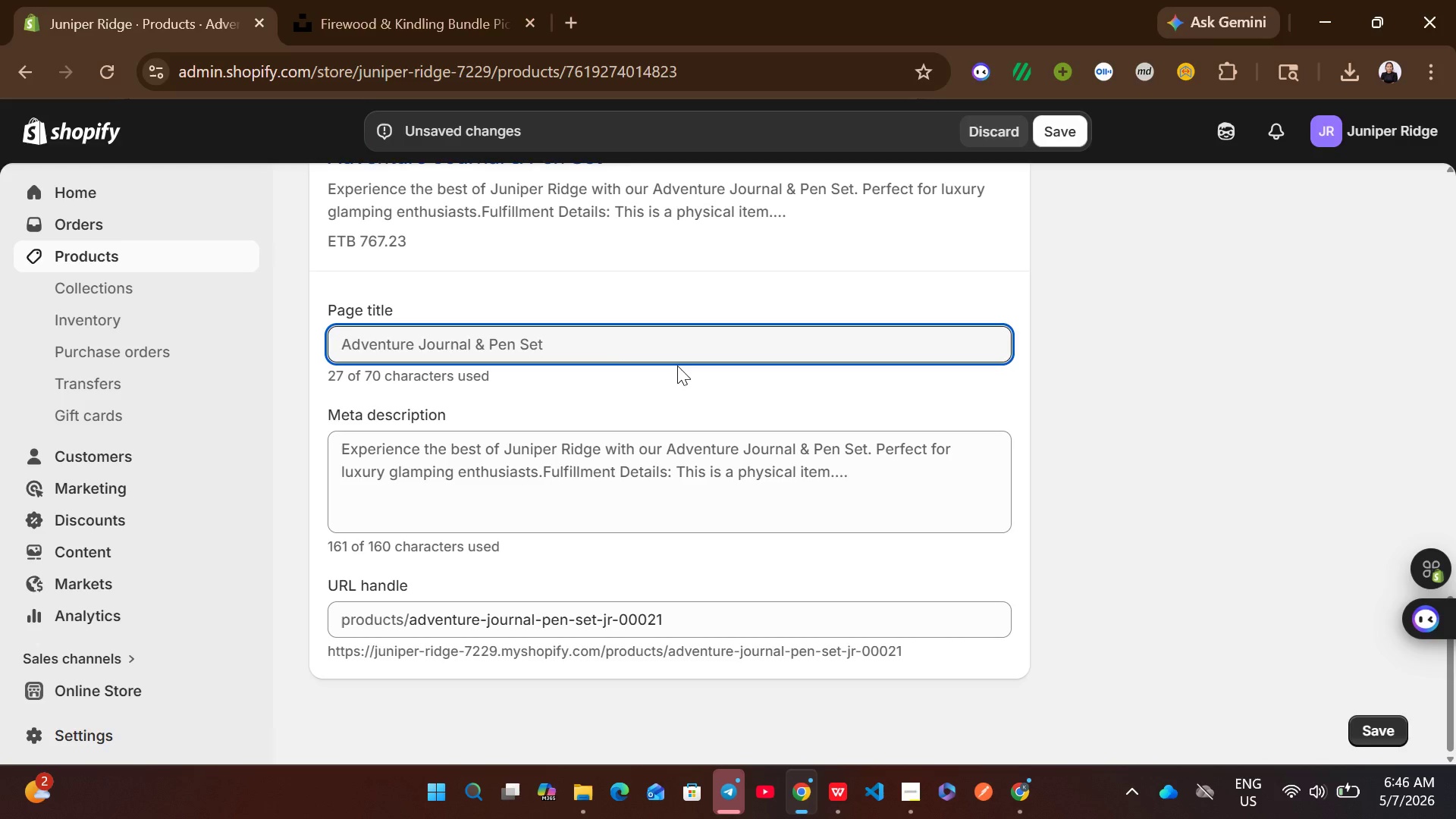 
left_click([575, 345])
 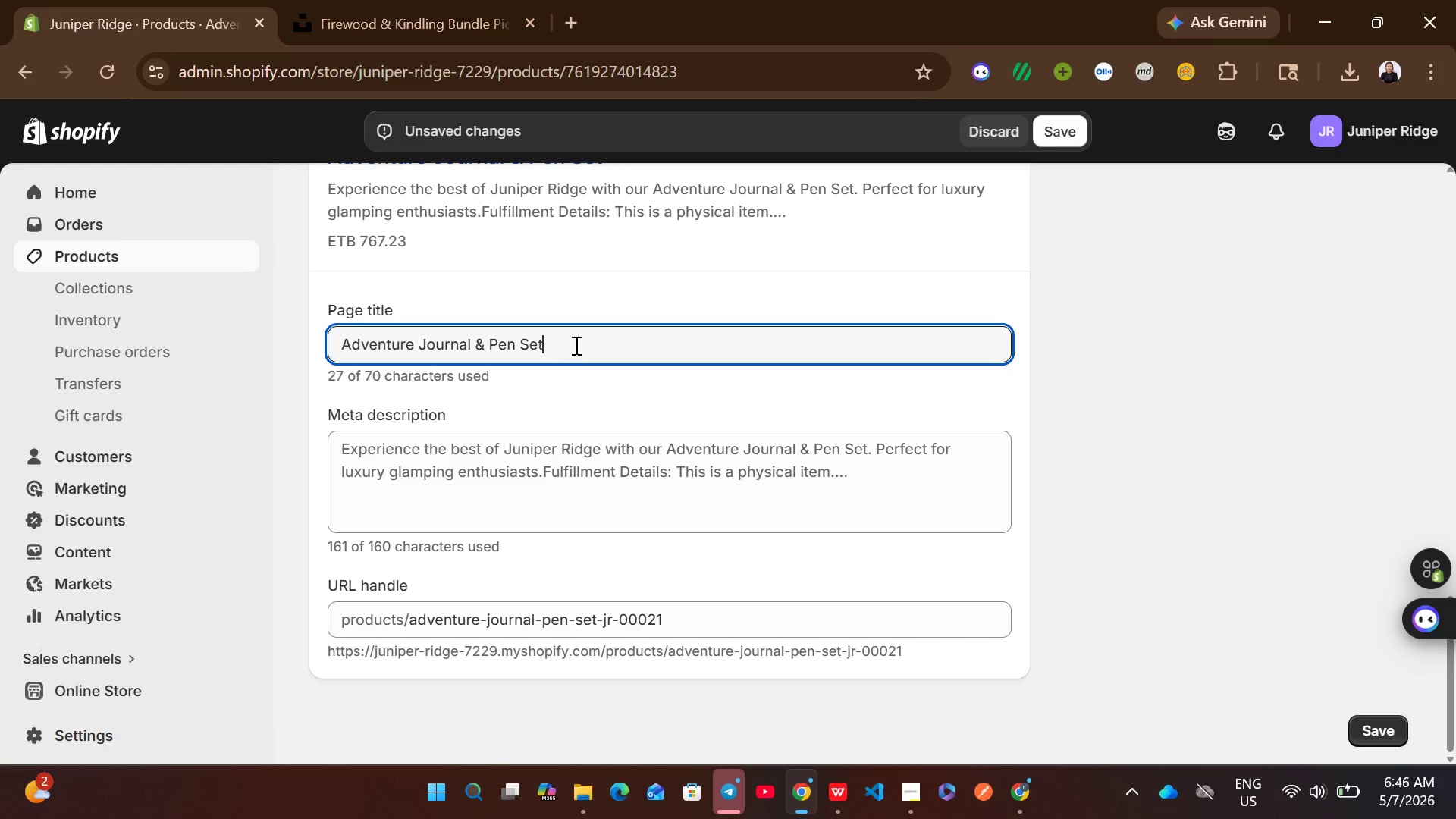 
key(Control+A)
 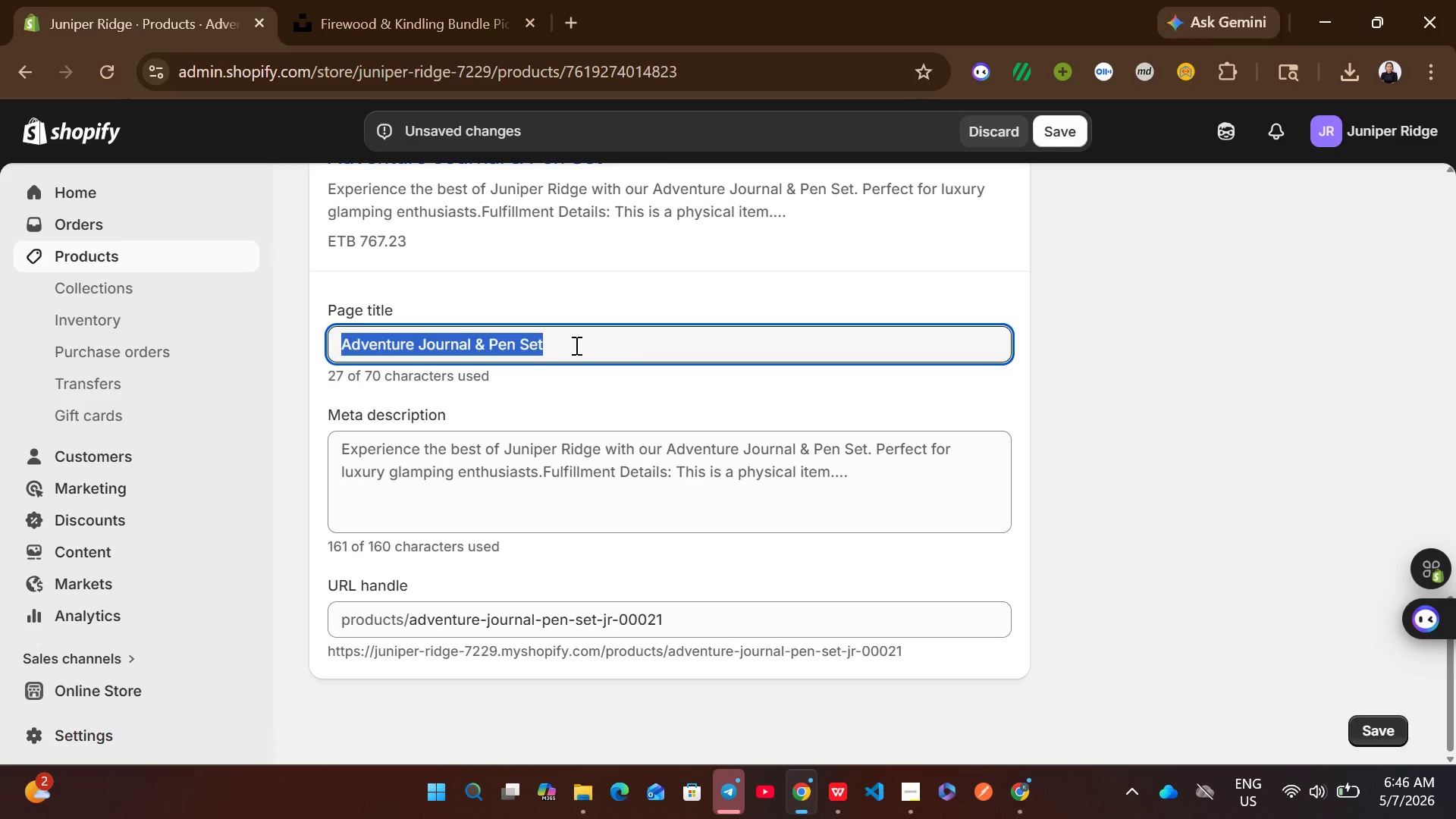 
key(Control+V)
 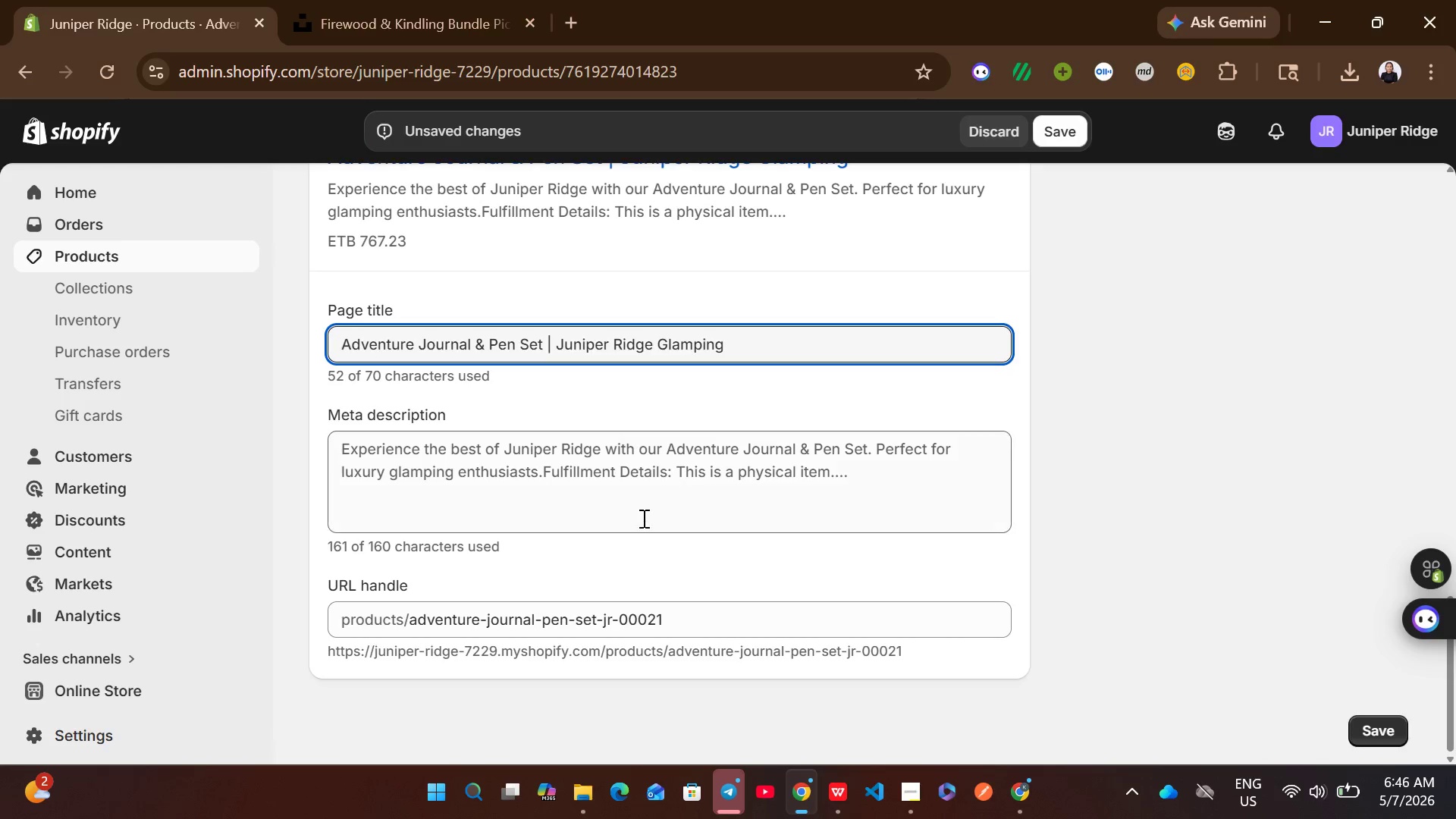 
left_click([642, 518])
 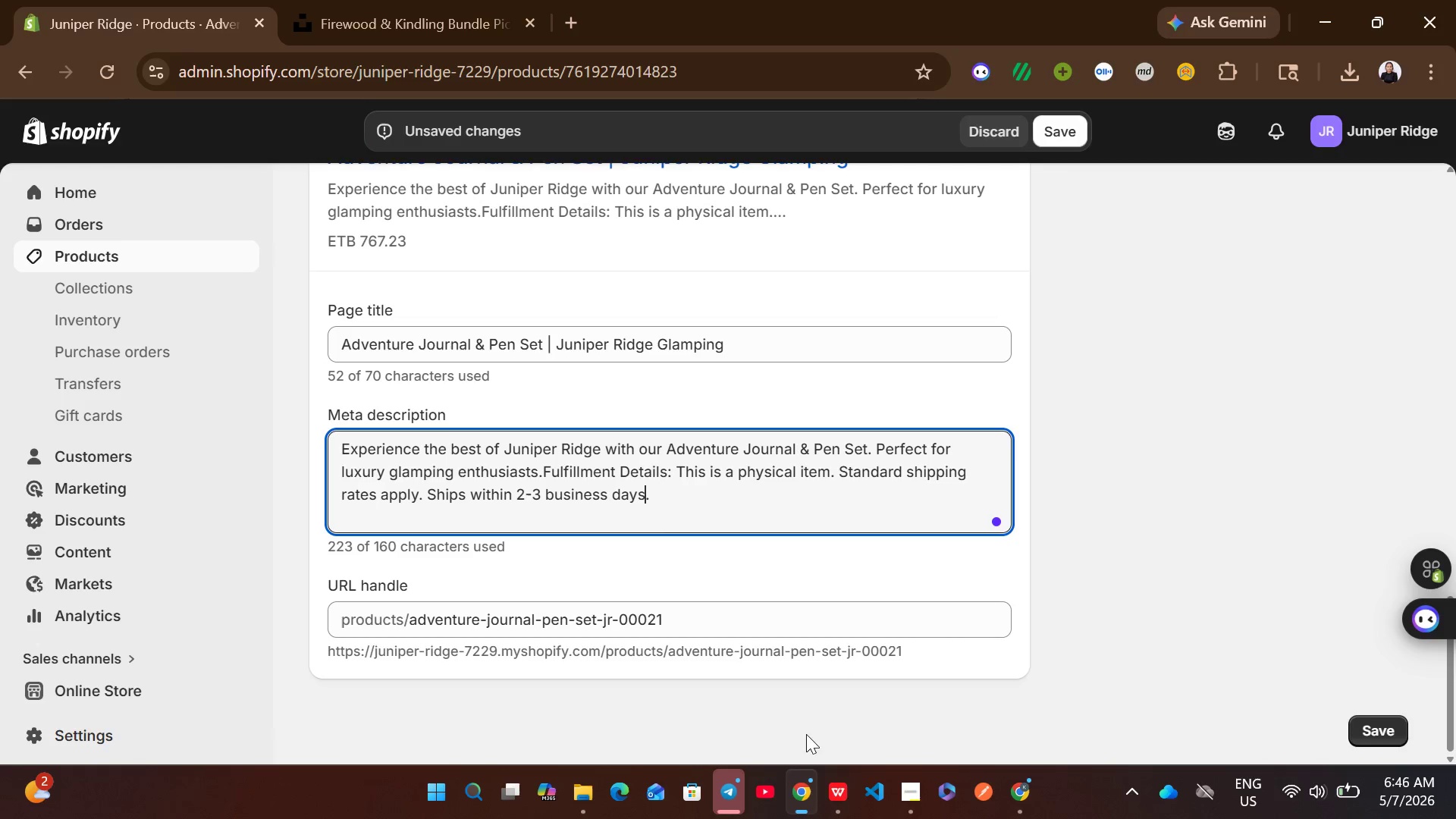 
left_click([837, 789])
 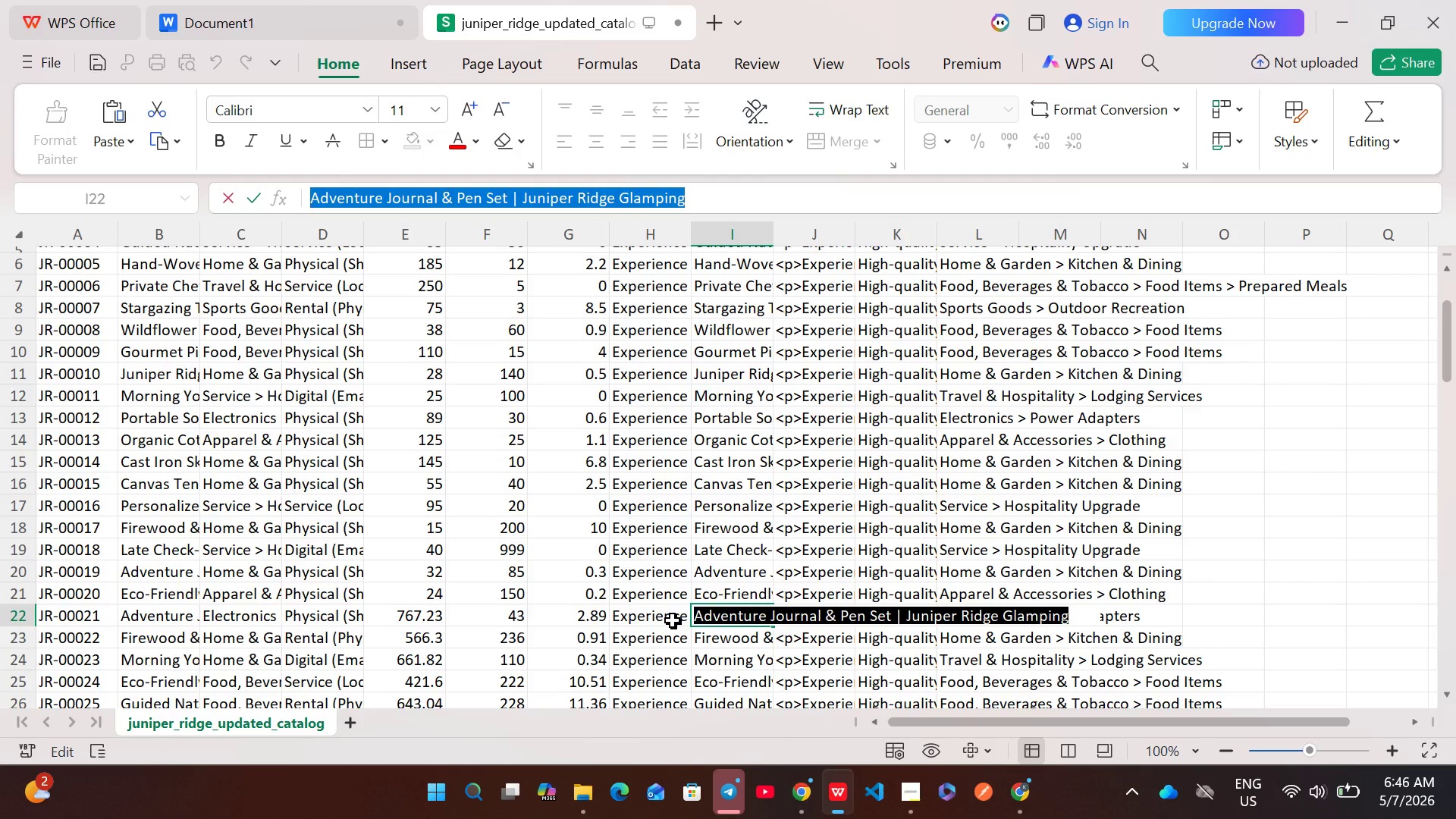 
double_click([673, 620])
 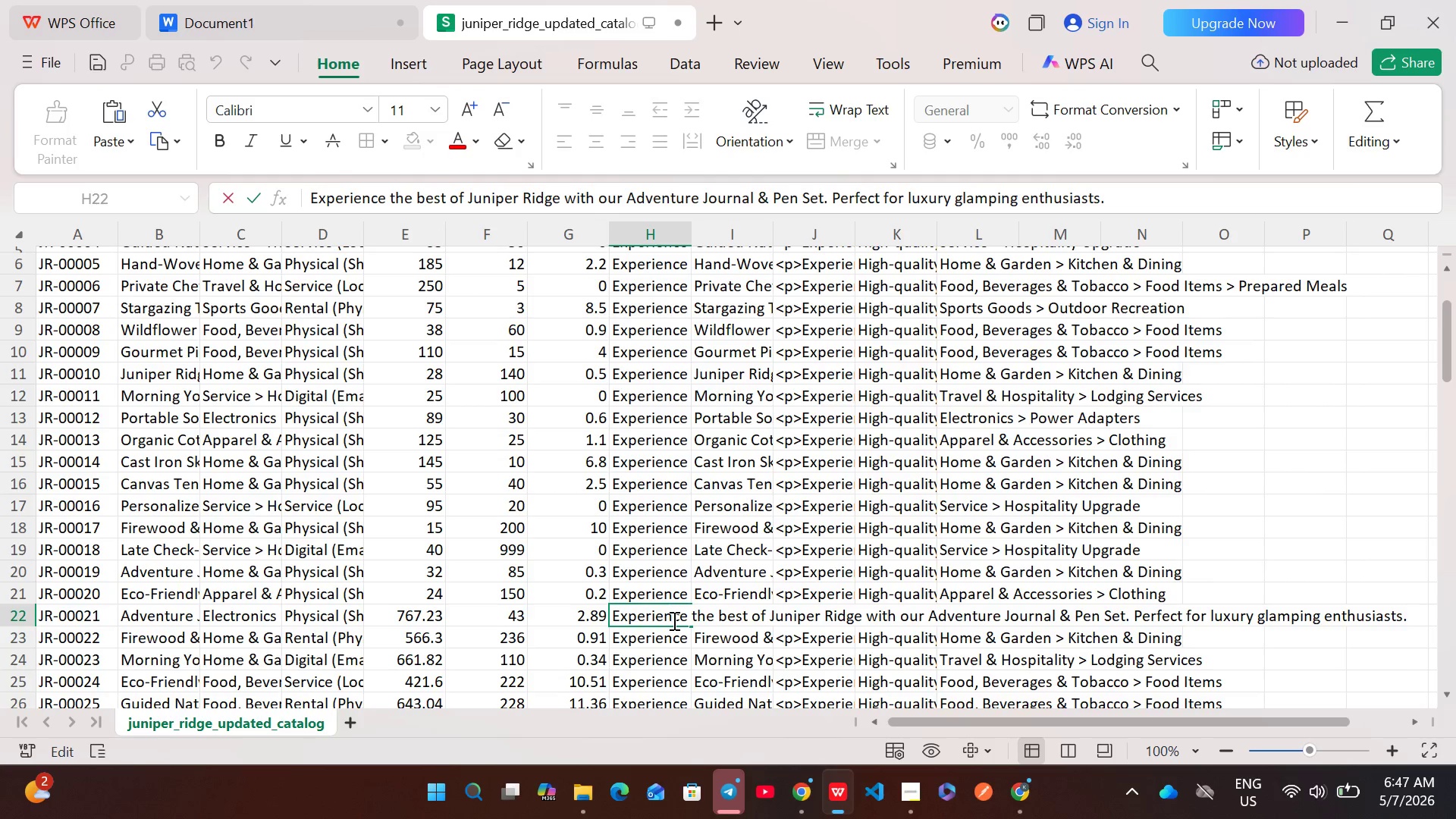 
key(Control+A)
 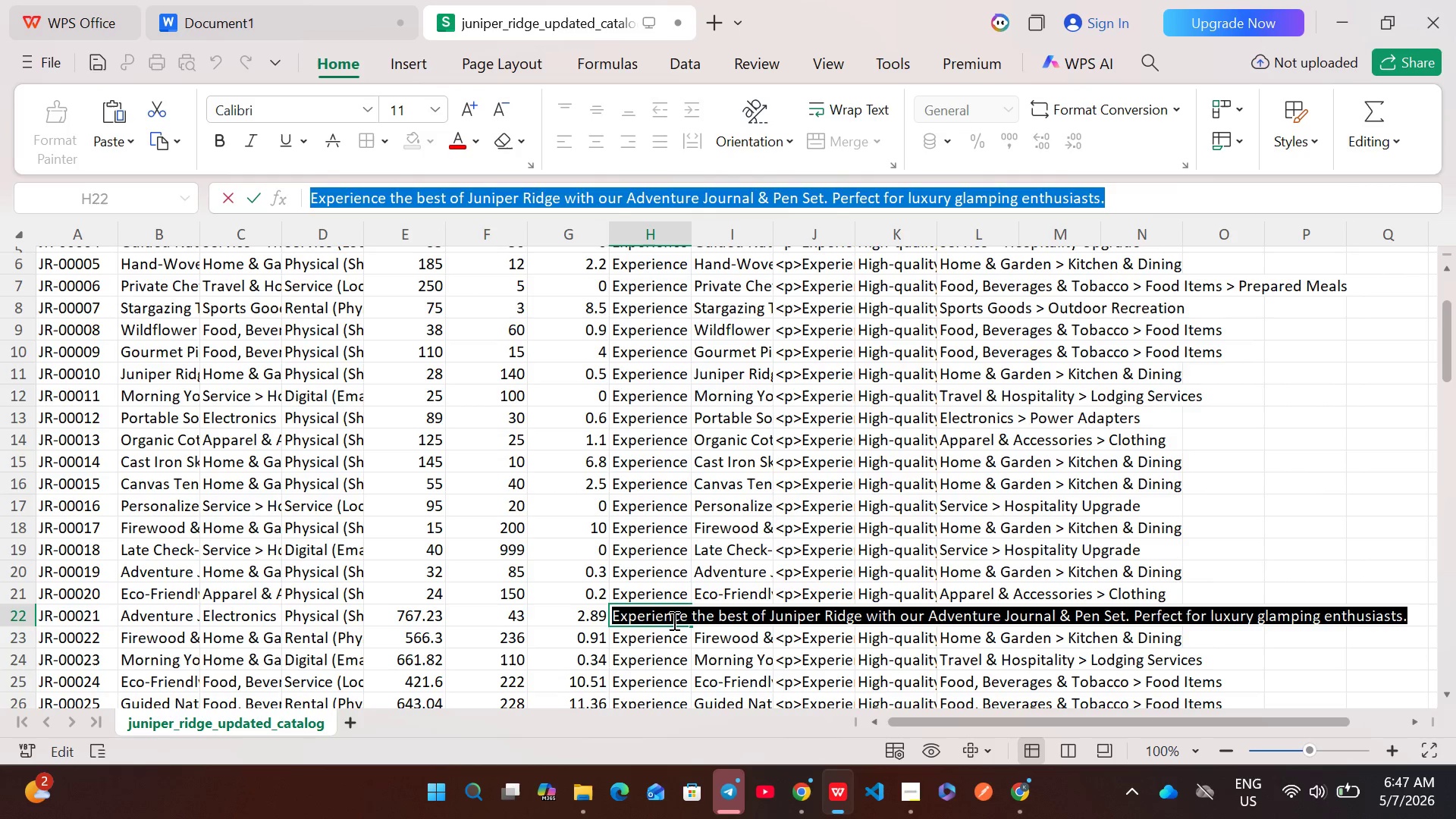 
key(Control+C)
 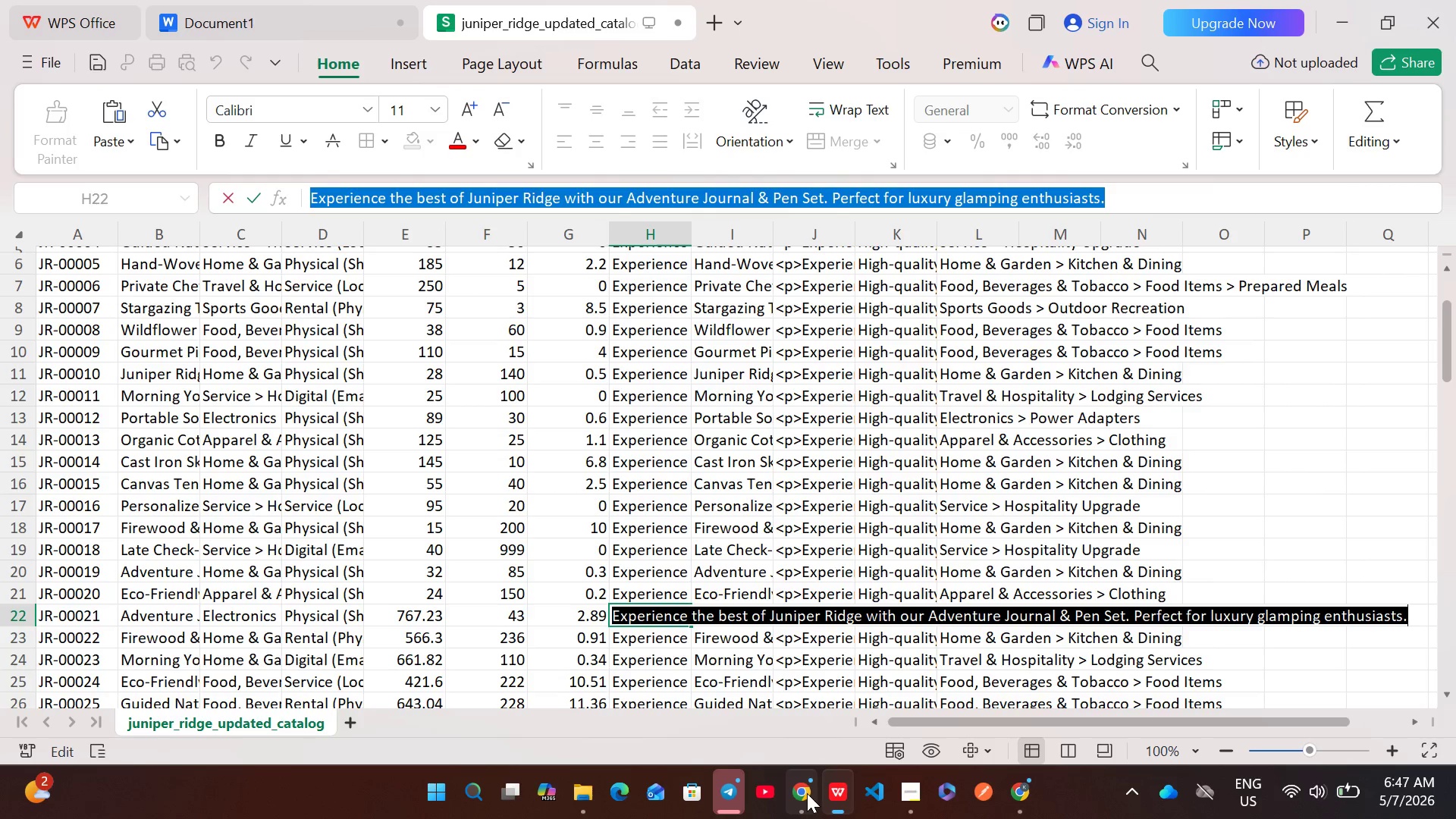 
left_click([807, 793])
 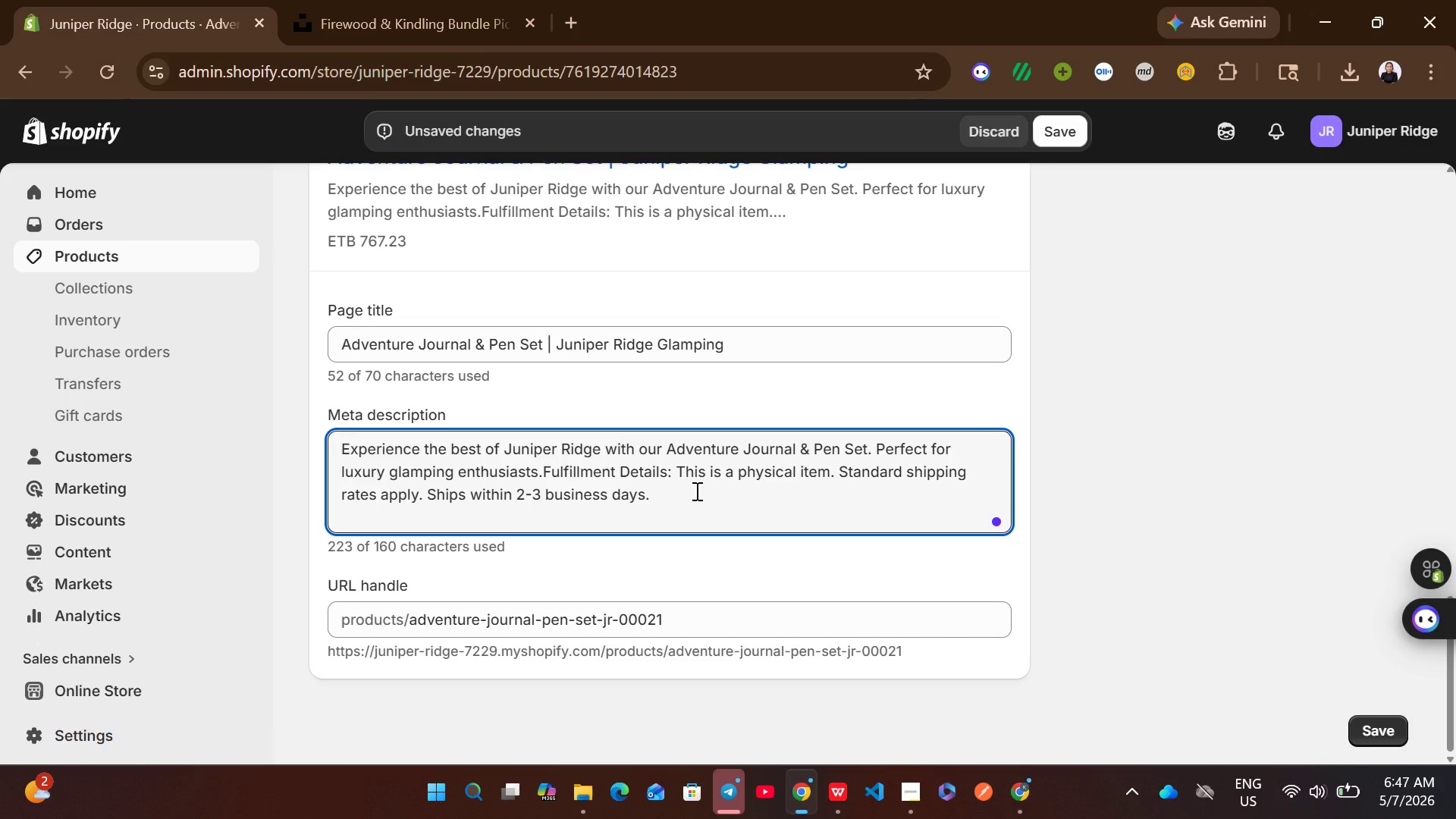 
key(Control+A)
 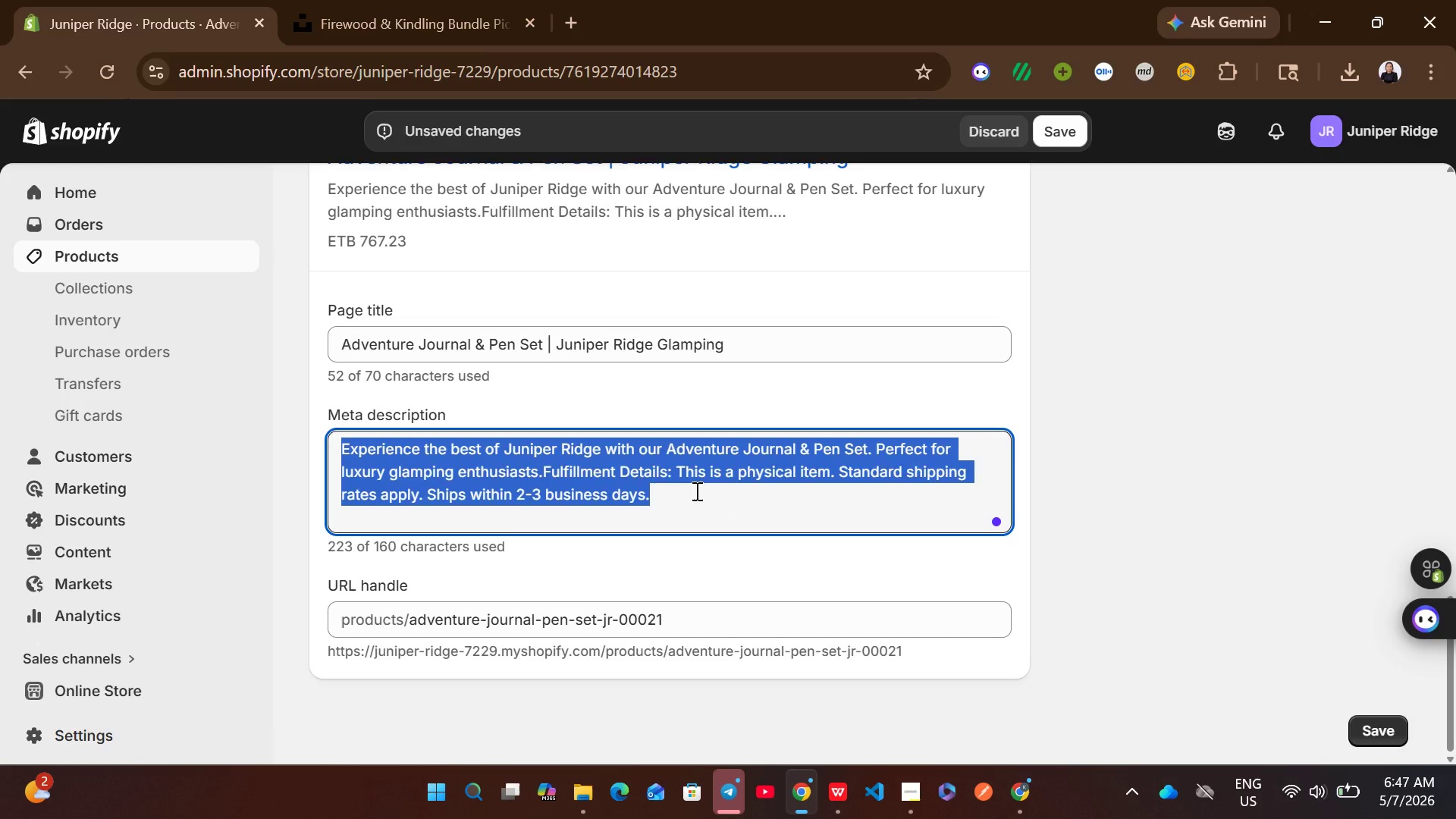 
key(Control+V)
 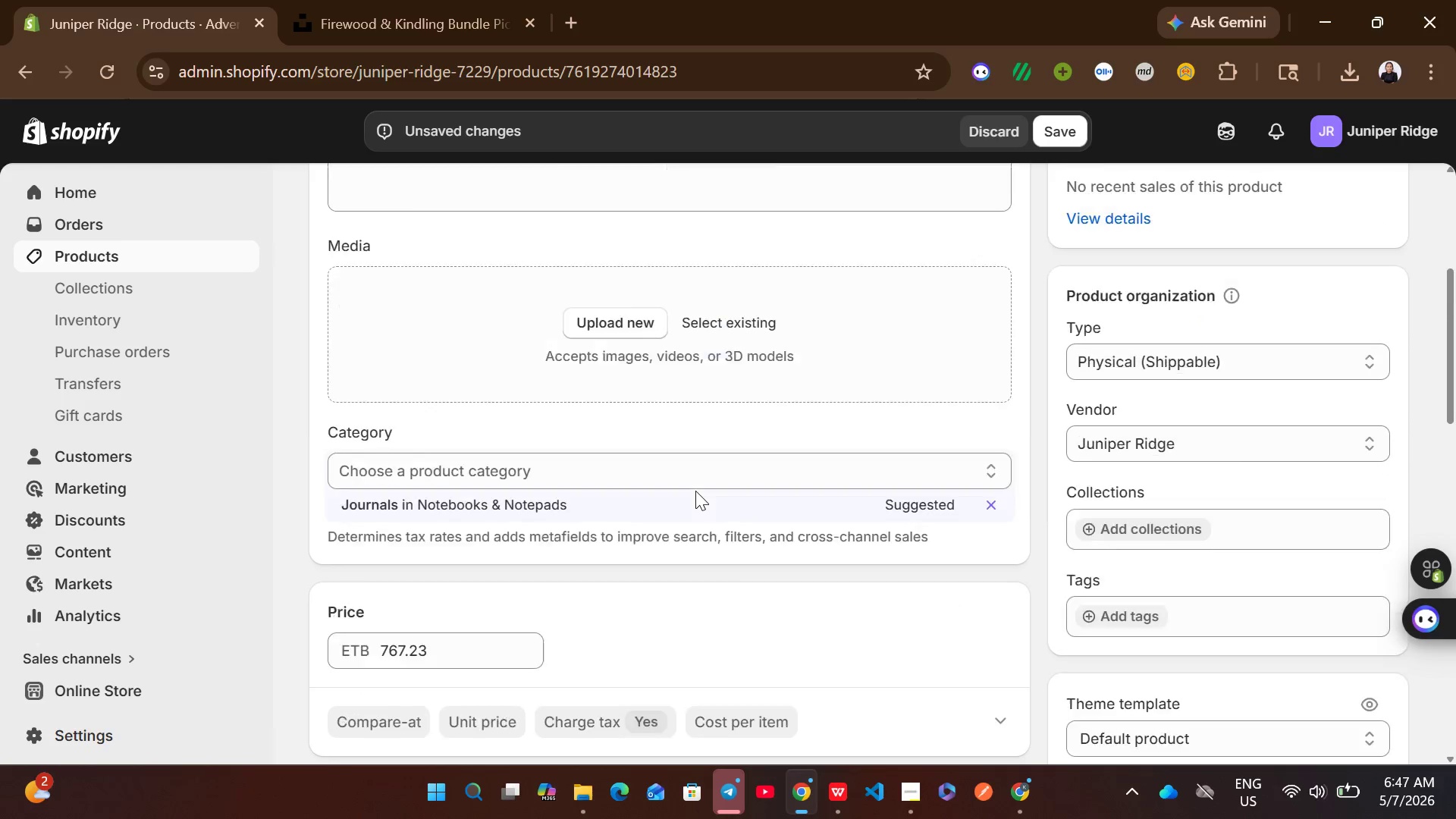 
wait(9.61)
 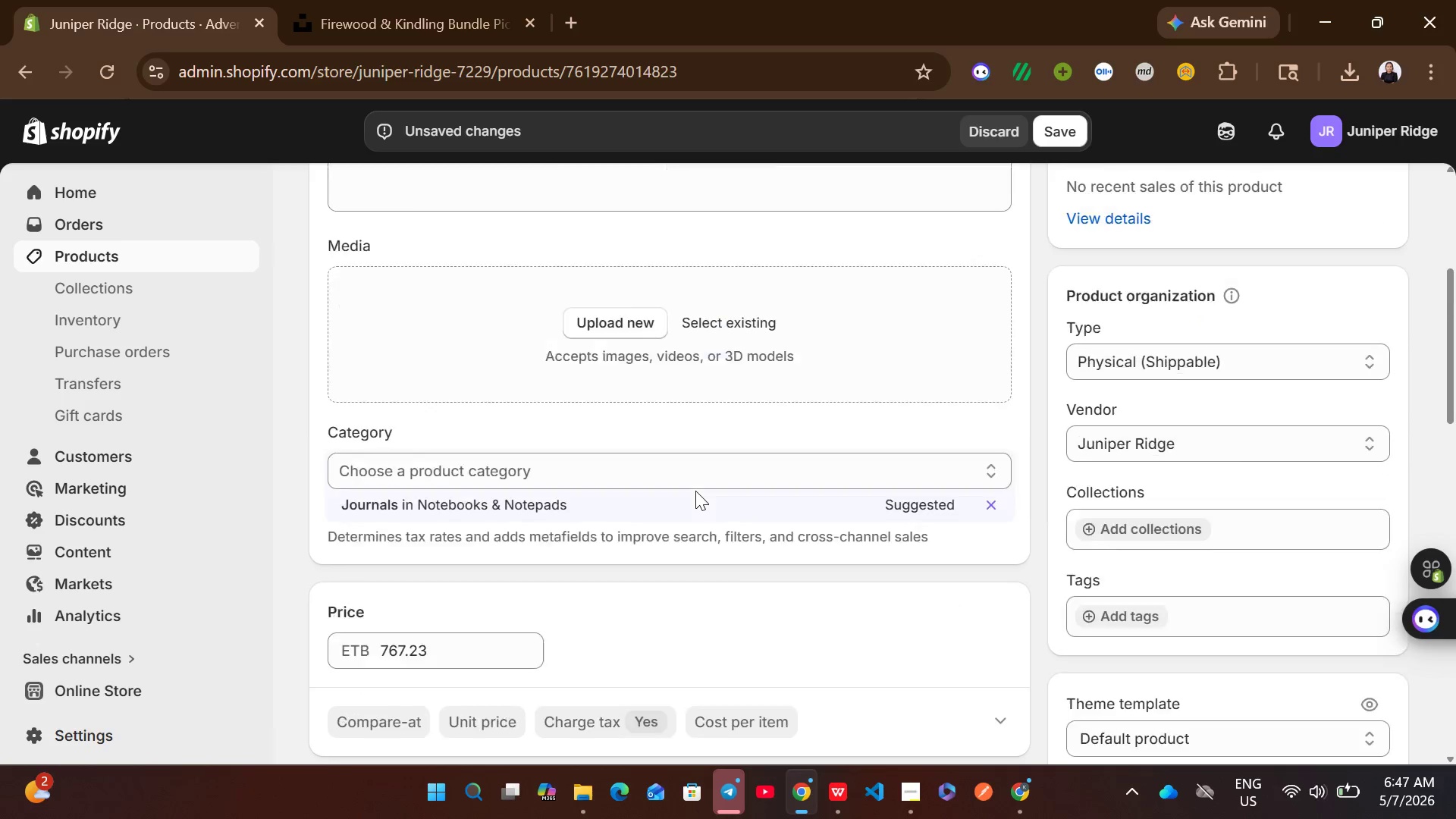 
left_click([833, 793])
 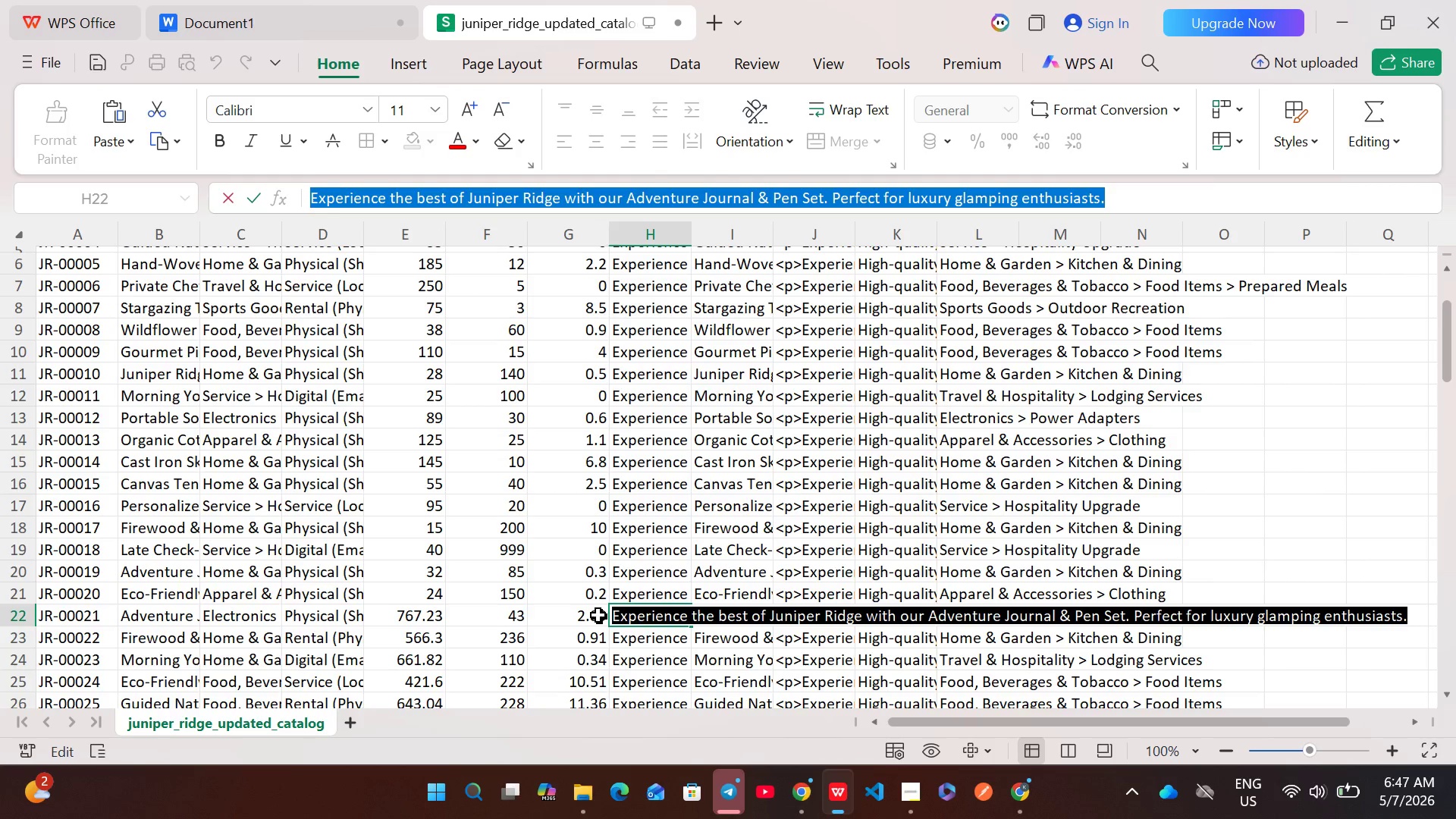 
double_click([598, 615])
 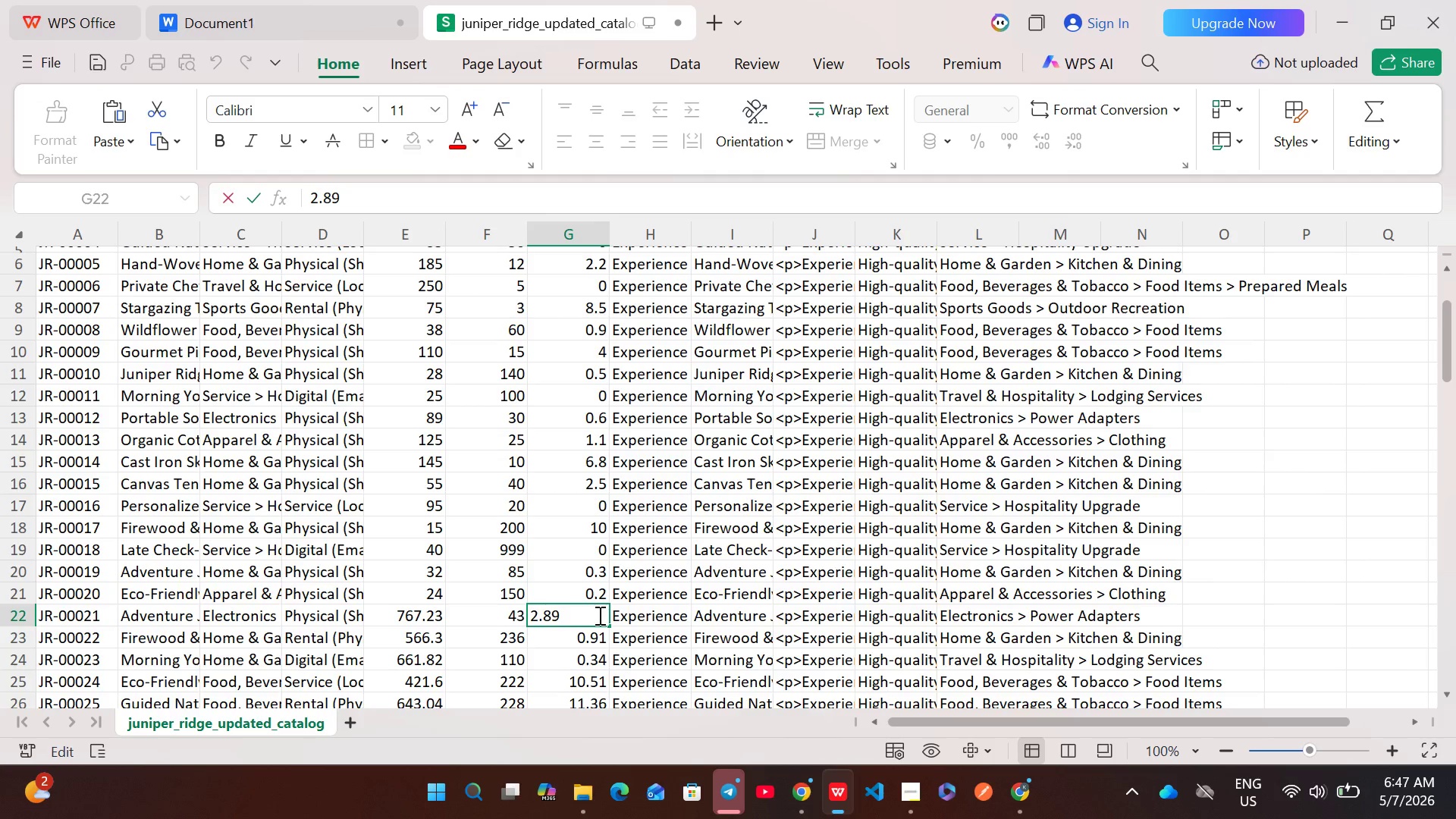 
key(Control+A)
 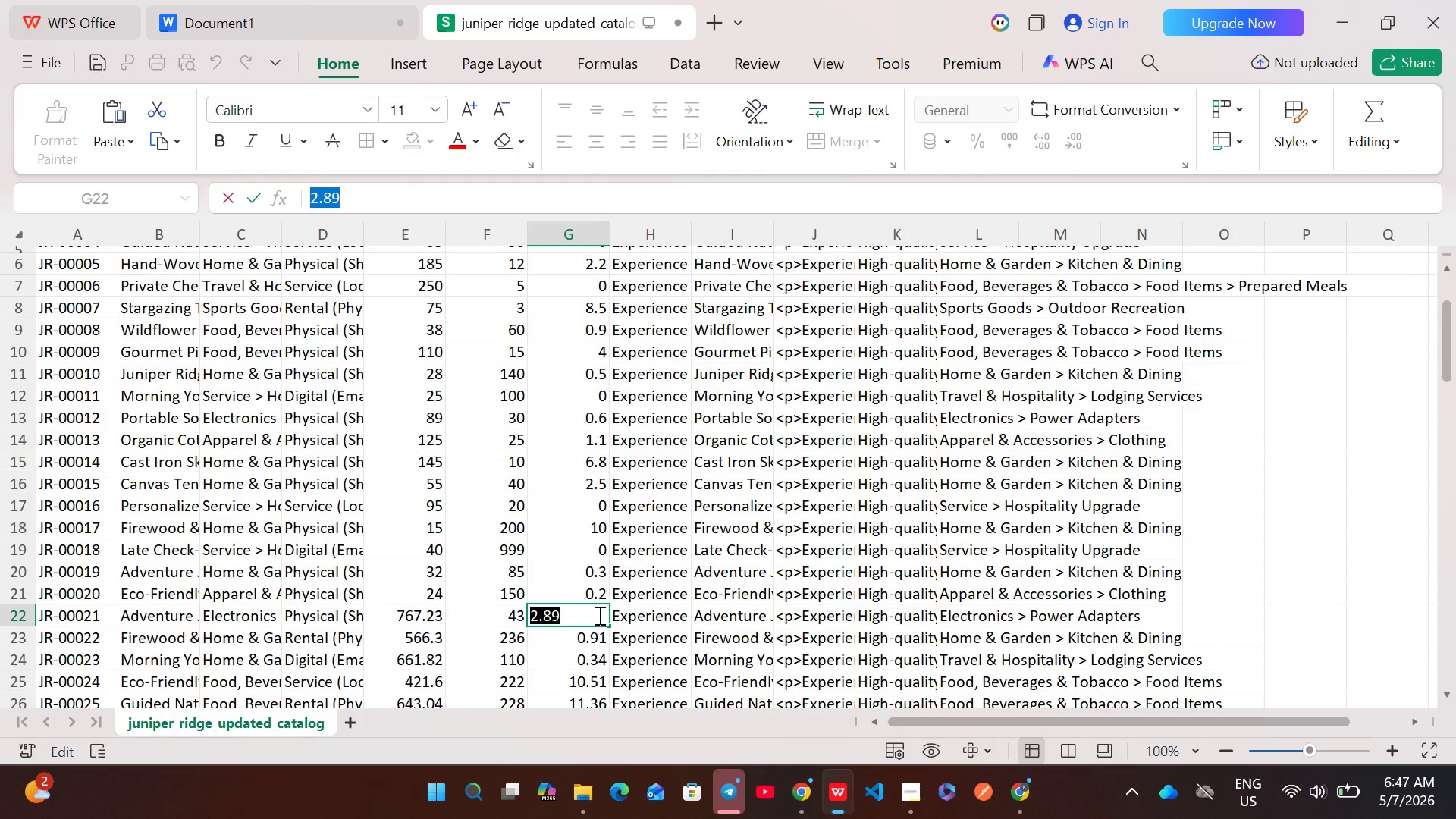 
key(Control+C)
 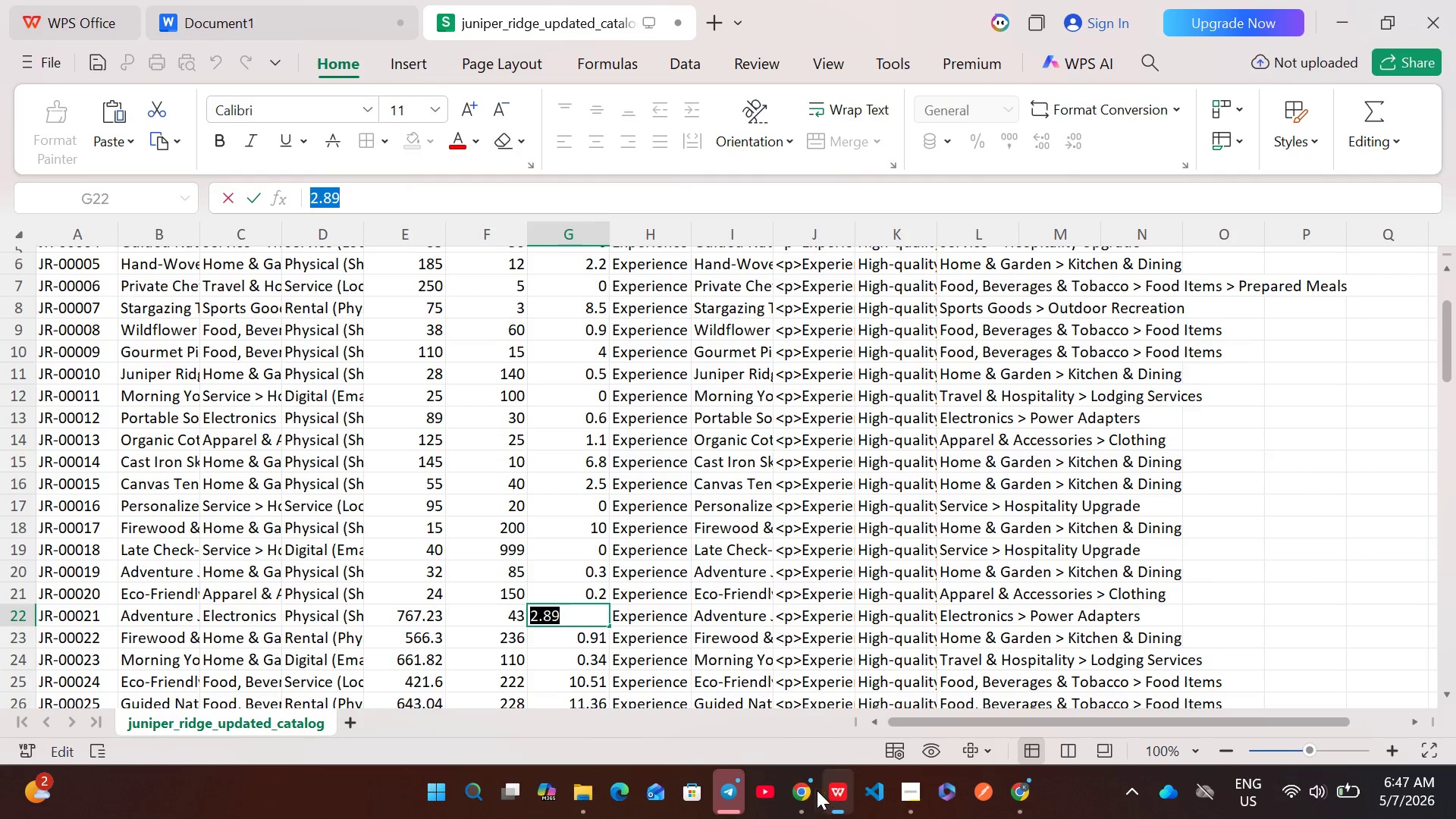 
left_click([799, 795])
 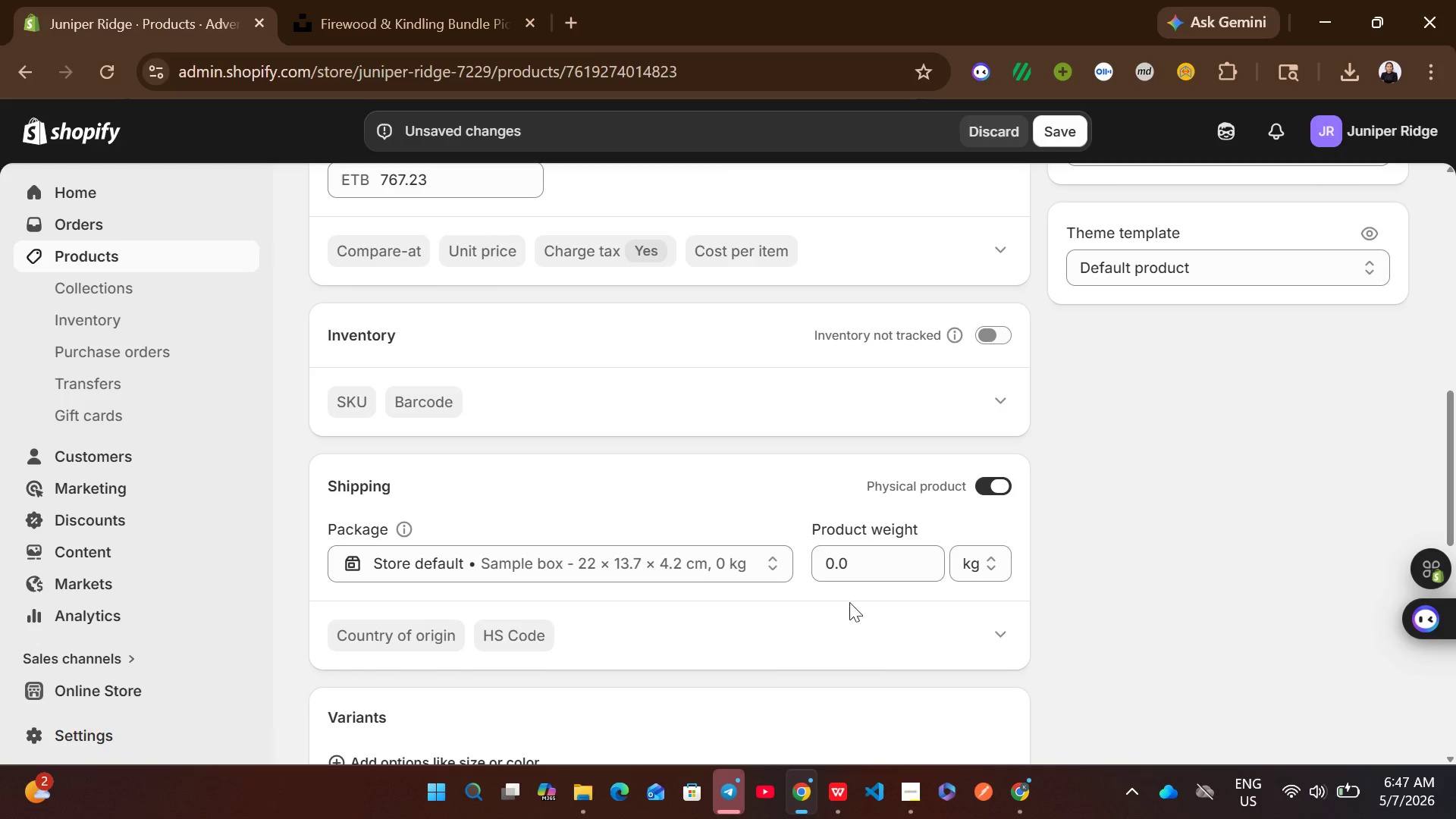 
left_click([865, 570])
 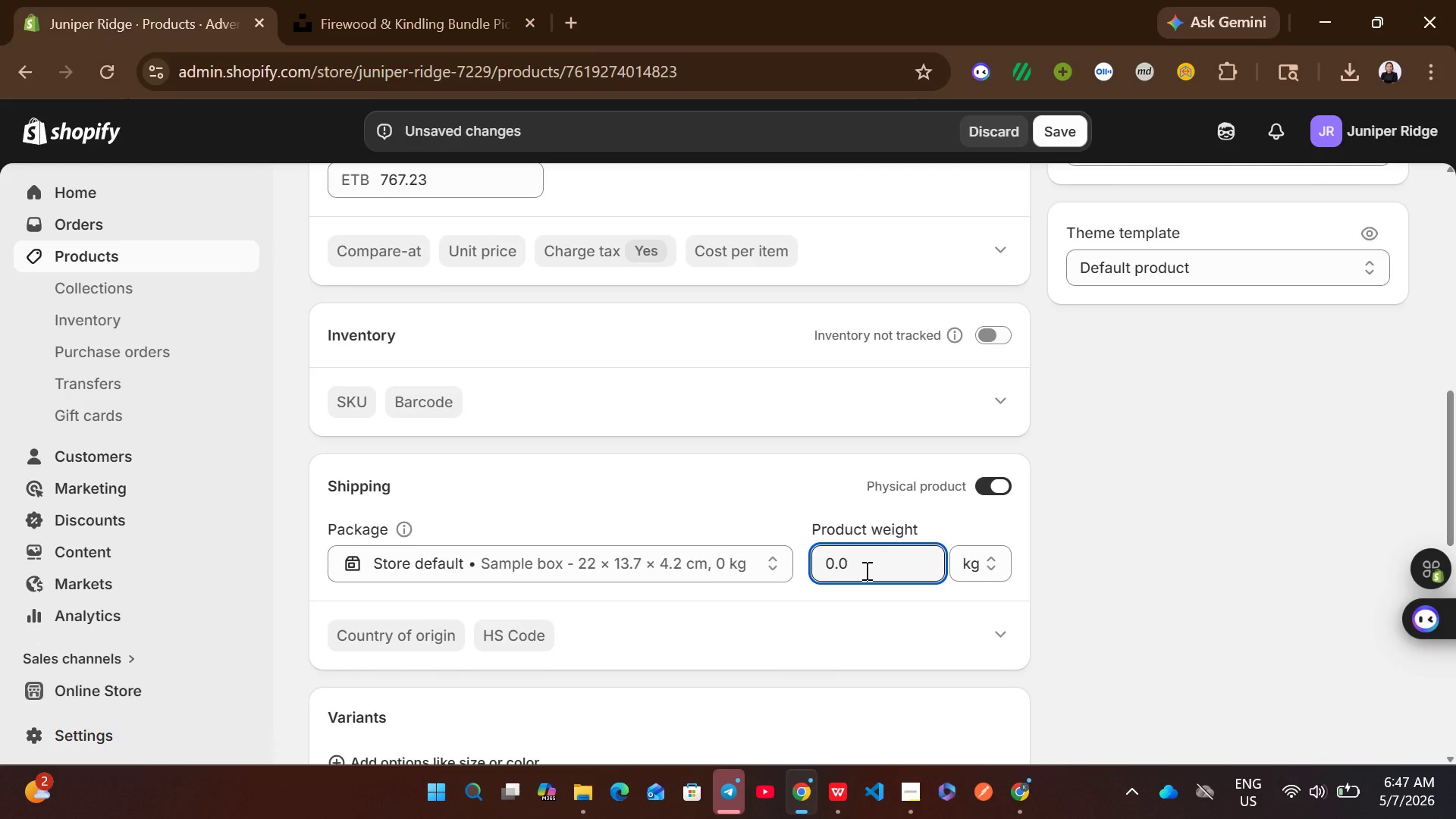 
key(Control+A)
 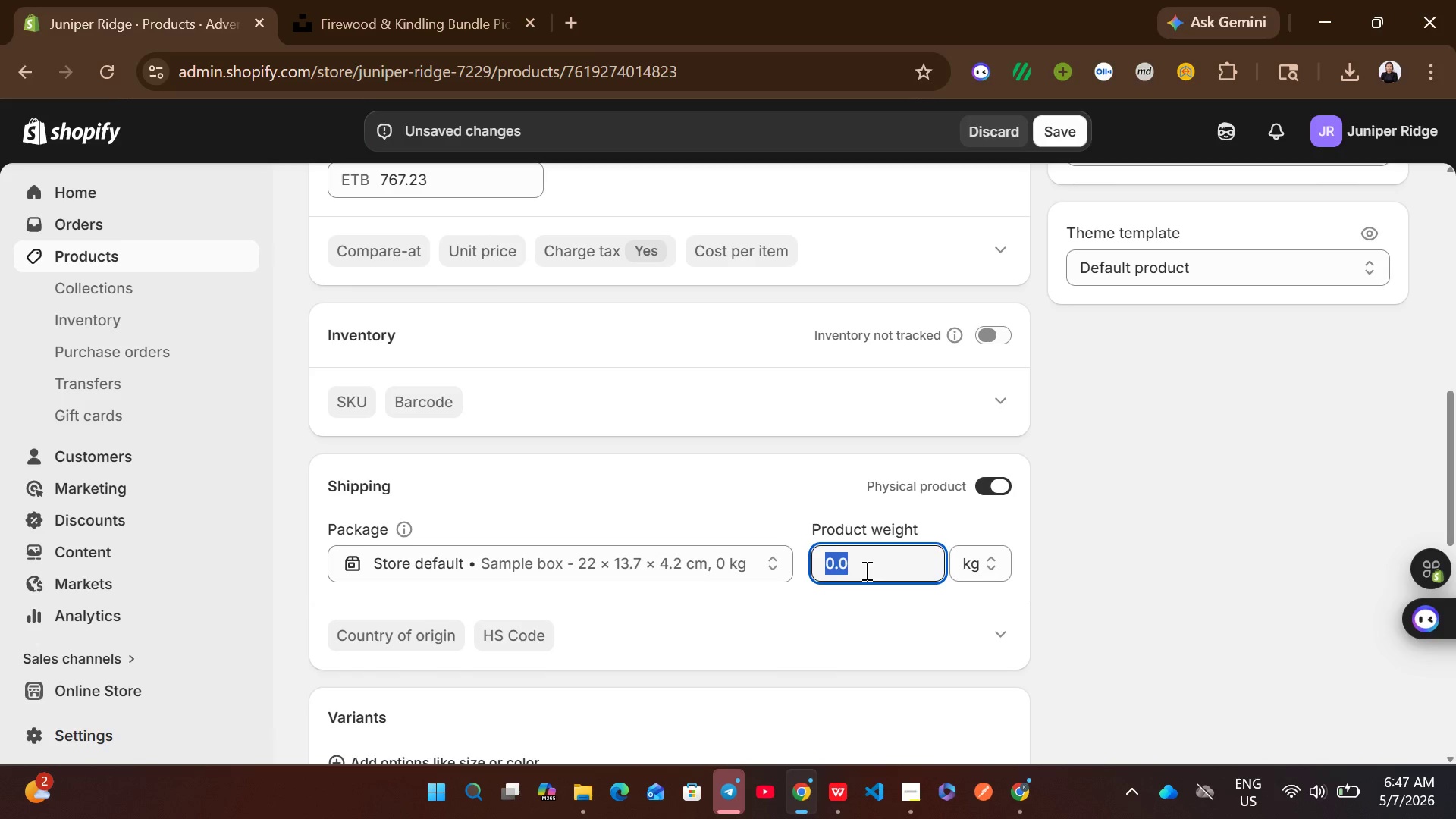 
key(Control+V)
 